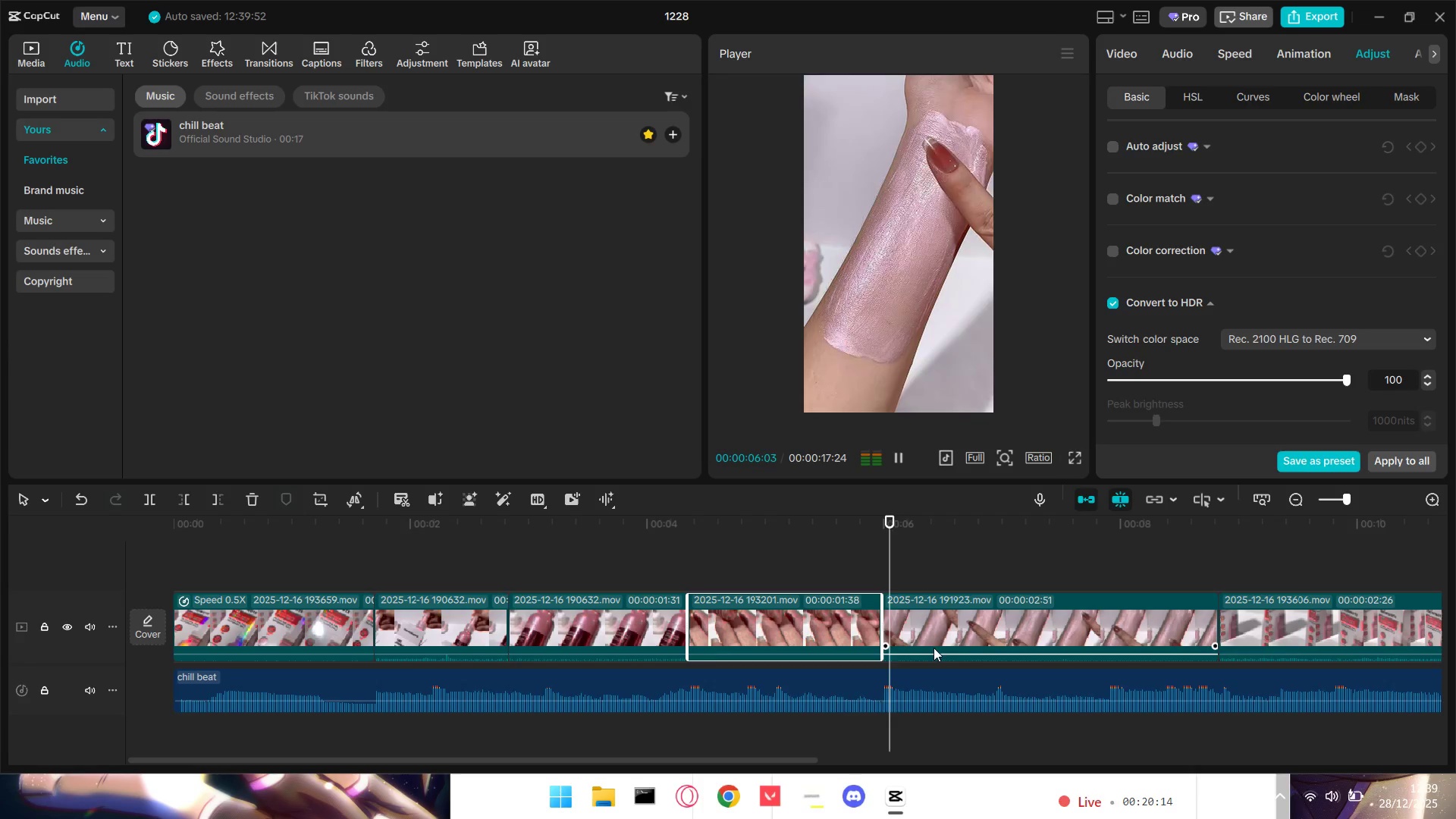 
key(Space)
 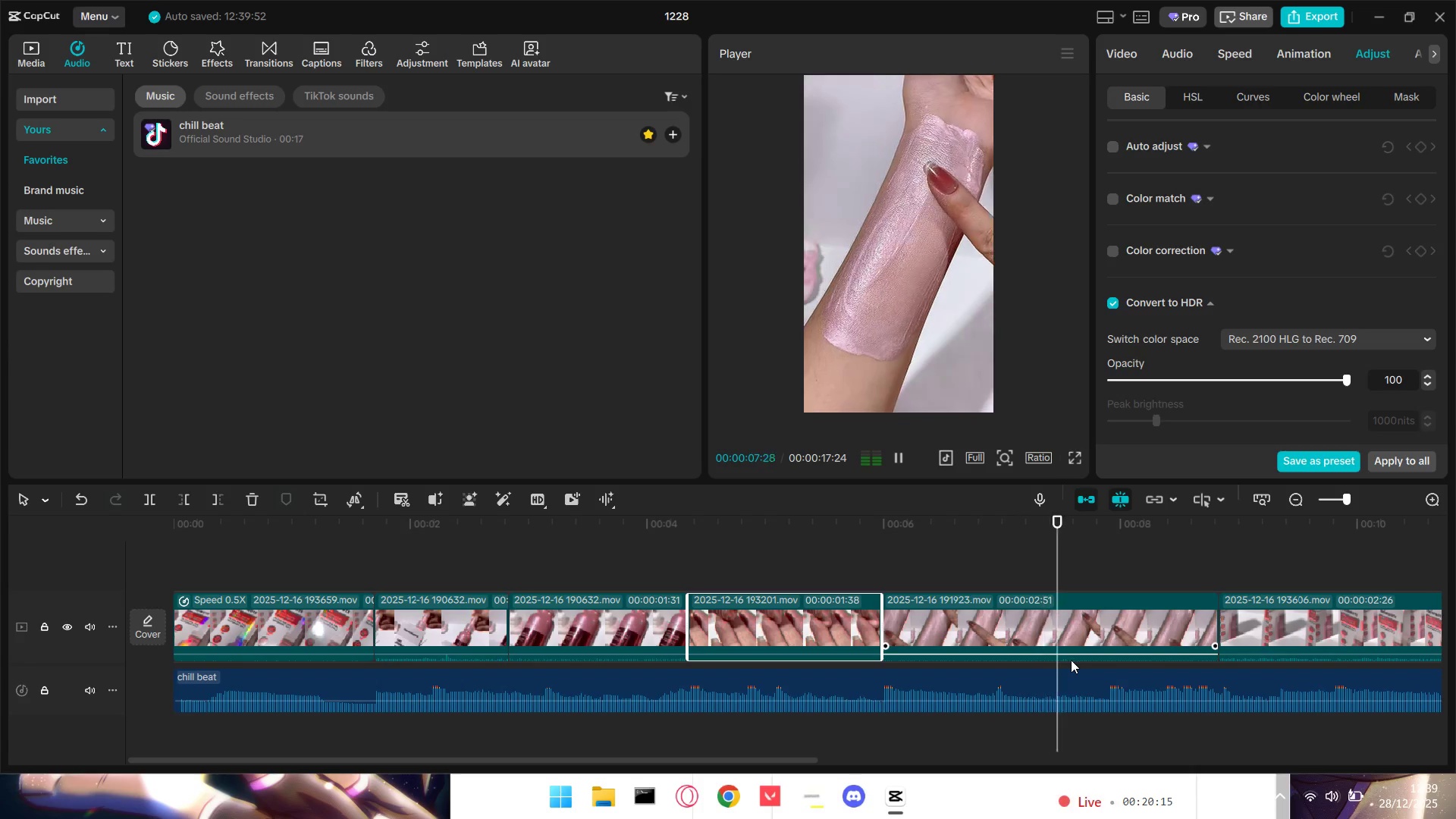 
key(Space)
 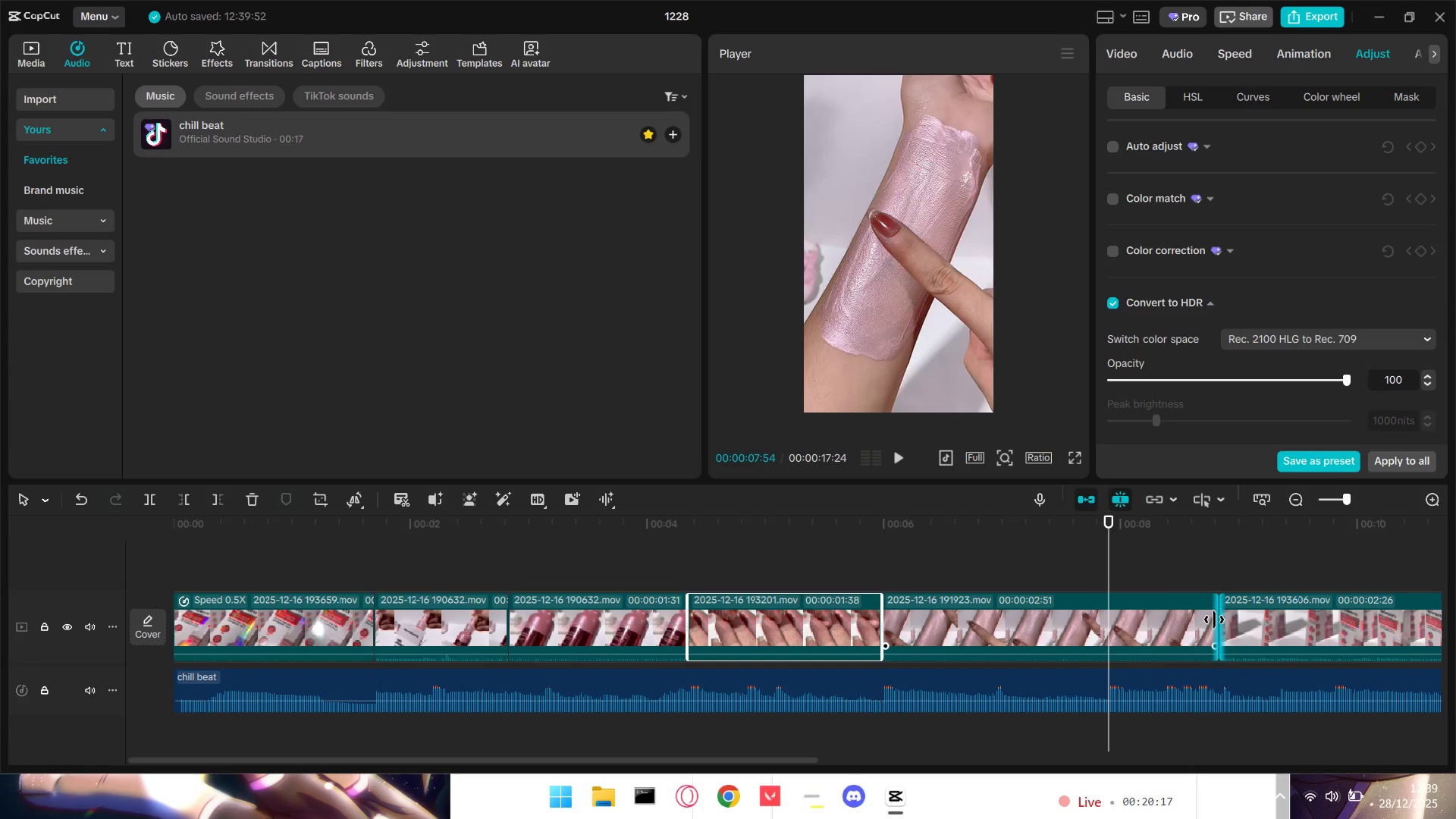 
left_click_drag(start_coordinate=[1211, 621], to_coordinate=[1104, 645])
 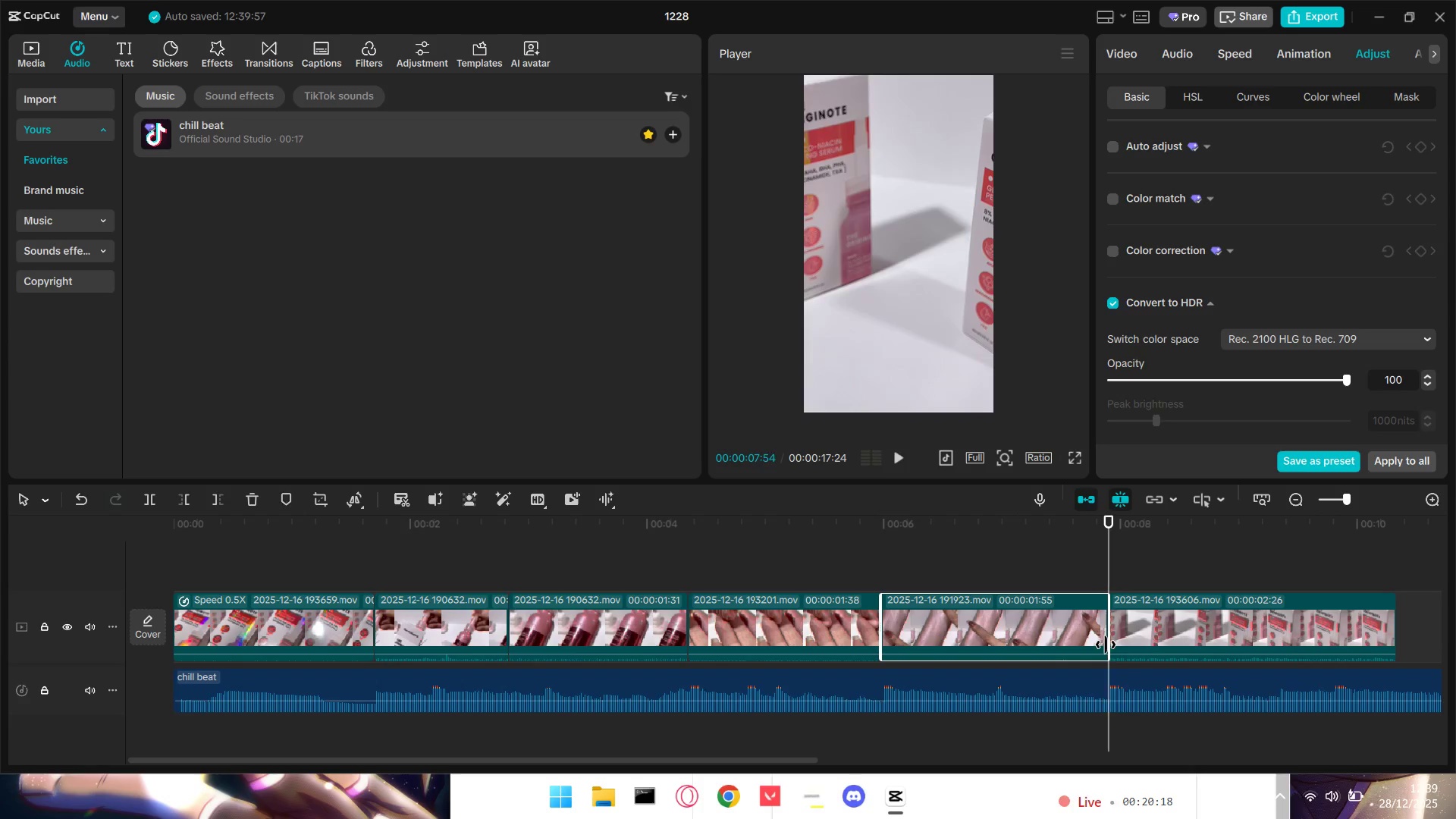 
key(Space)
 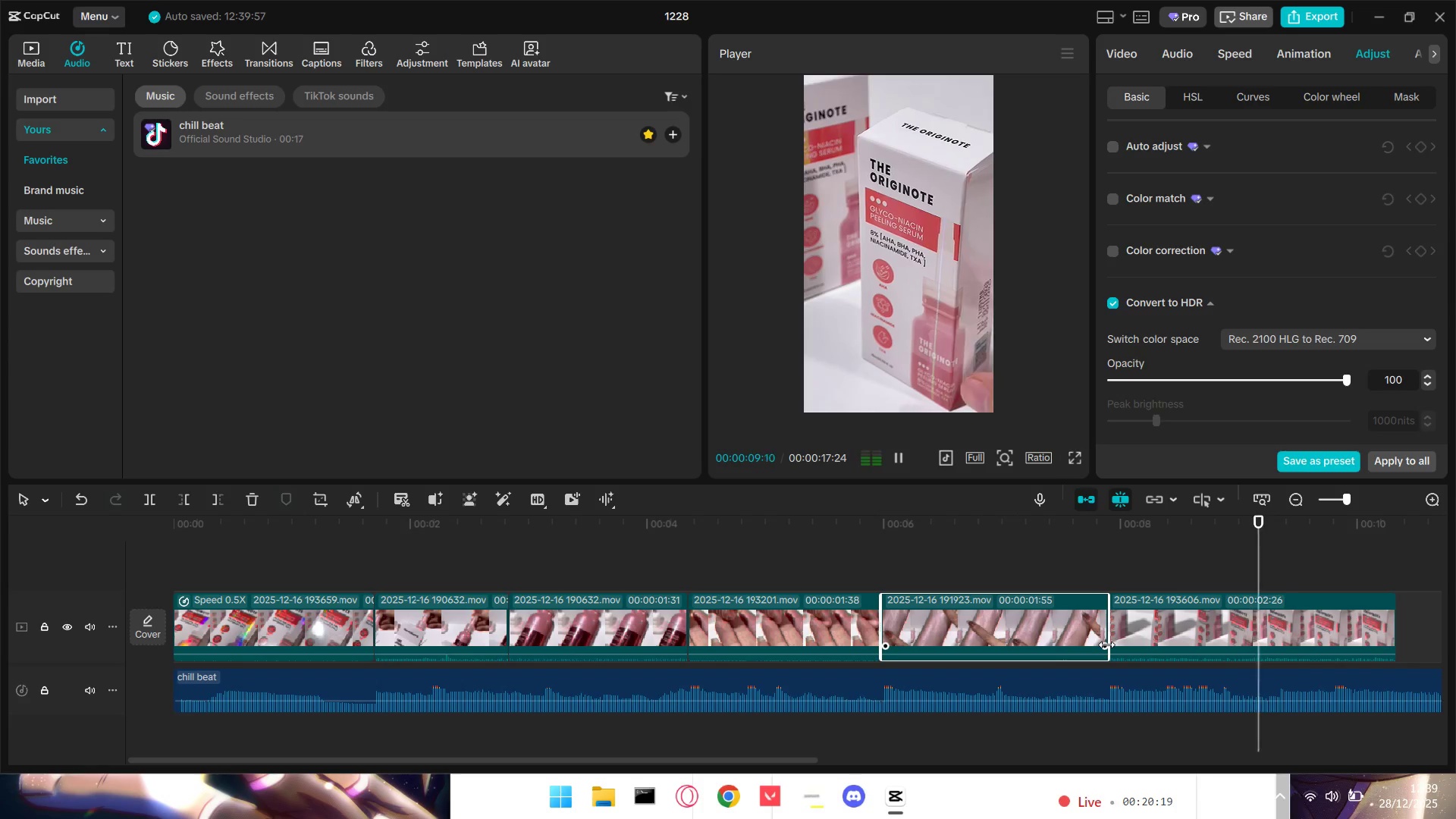 
hold_key(key=ControlLeft, duration=0.62)
scroll: coordinate [1109, 645], scroll_direction: down, amount: 4.0
 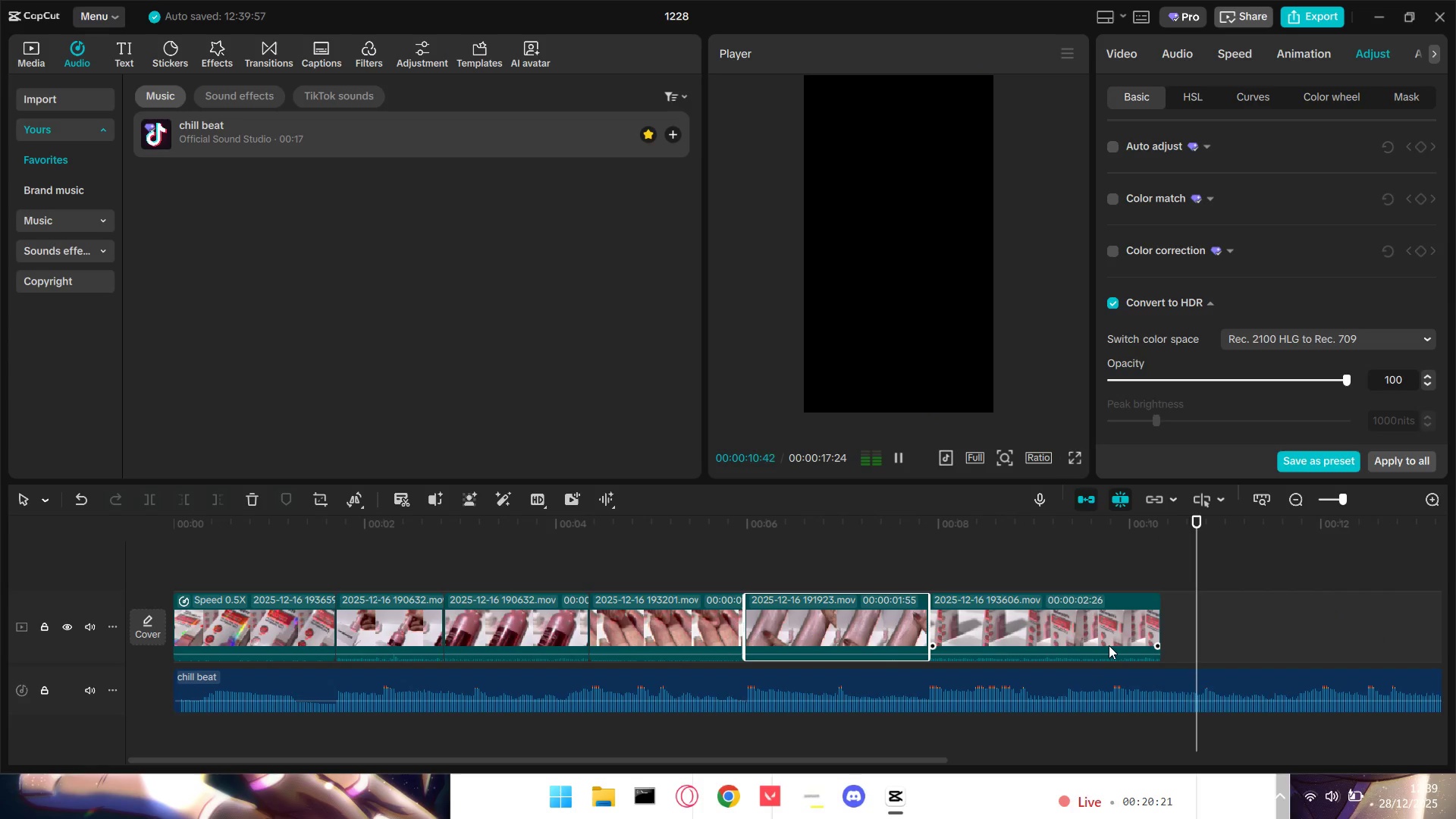 
key(Space)
 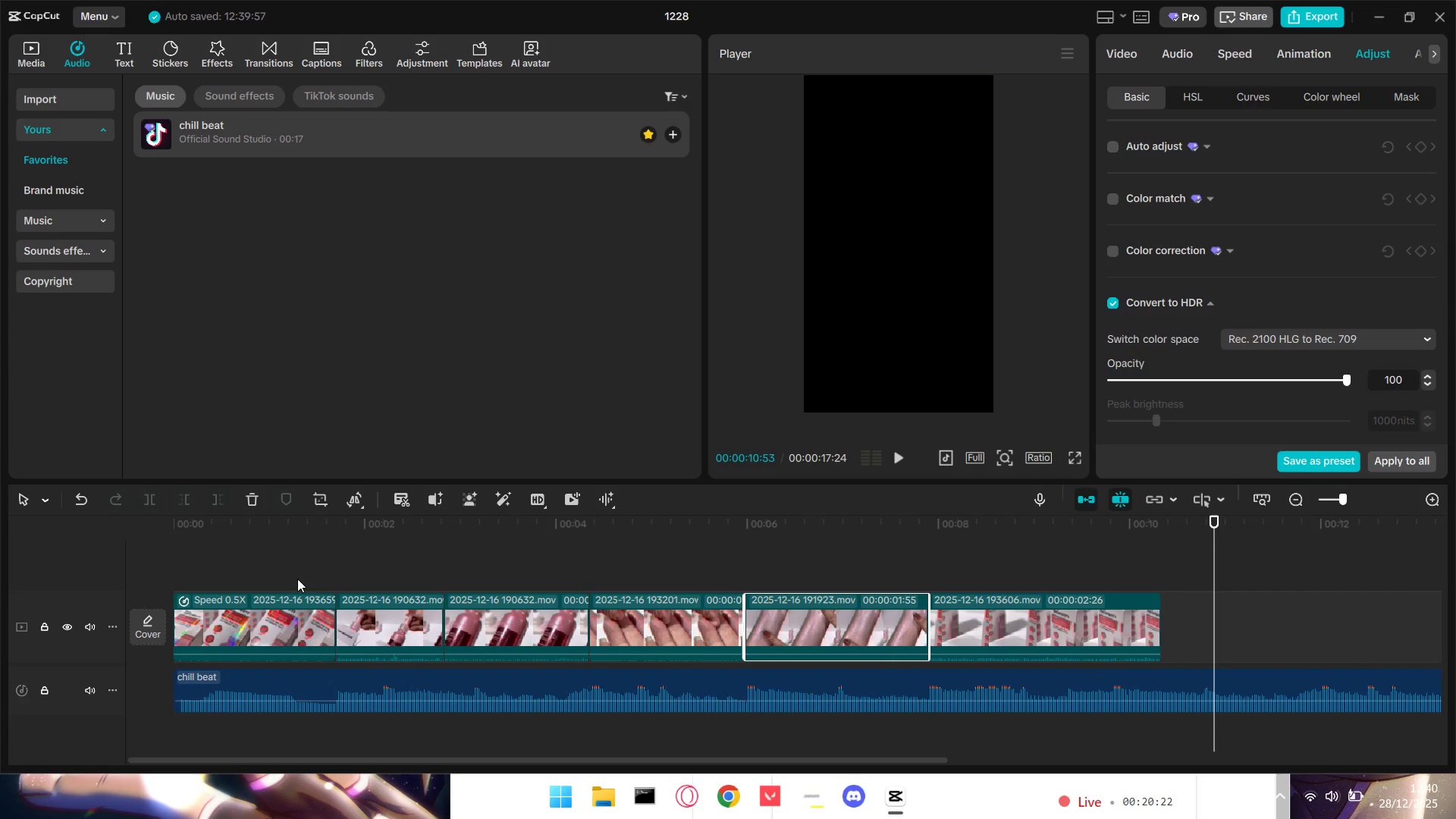 
left_click([260, 564])
 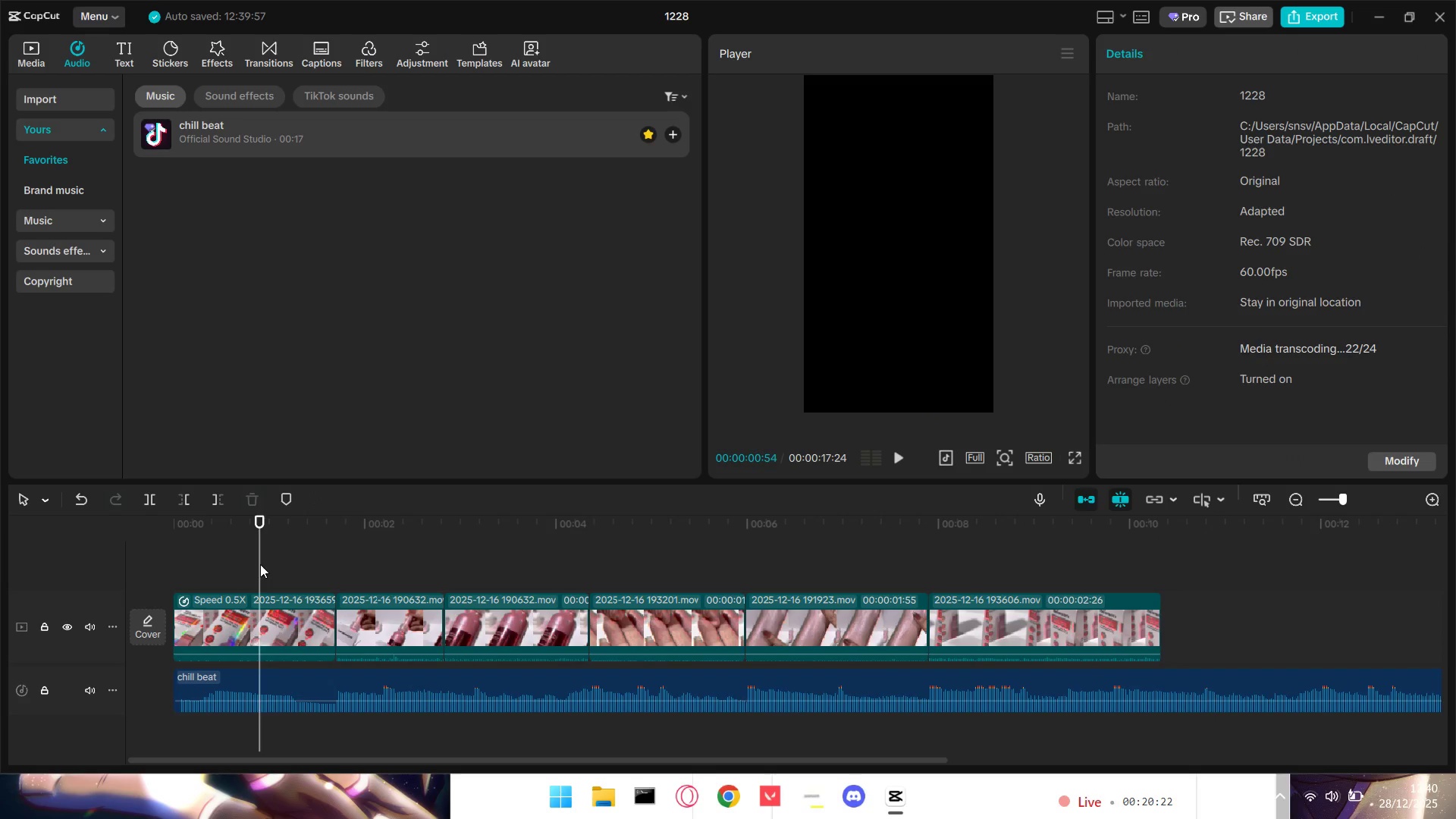 
left_click_drag(start_coordinate=[260, 564], to_coordinate=[73, 561])
 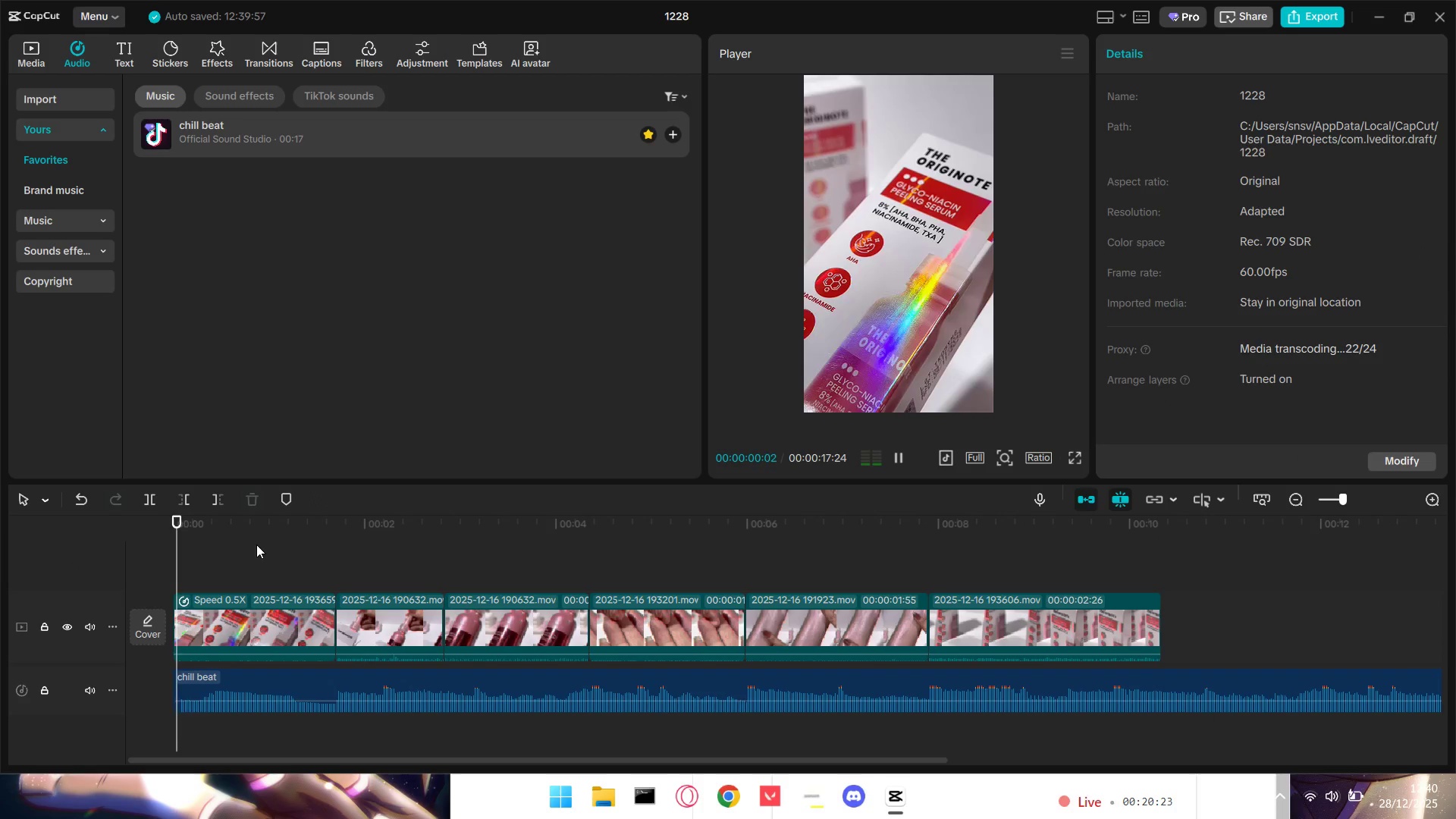 
key(Space)
 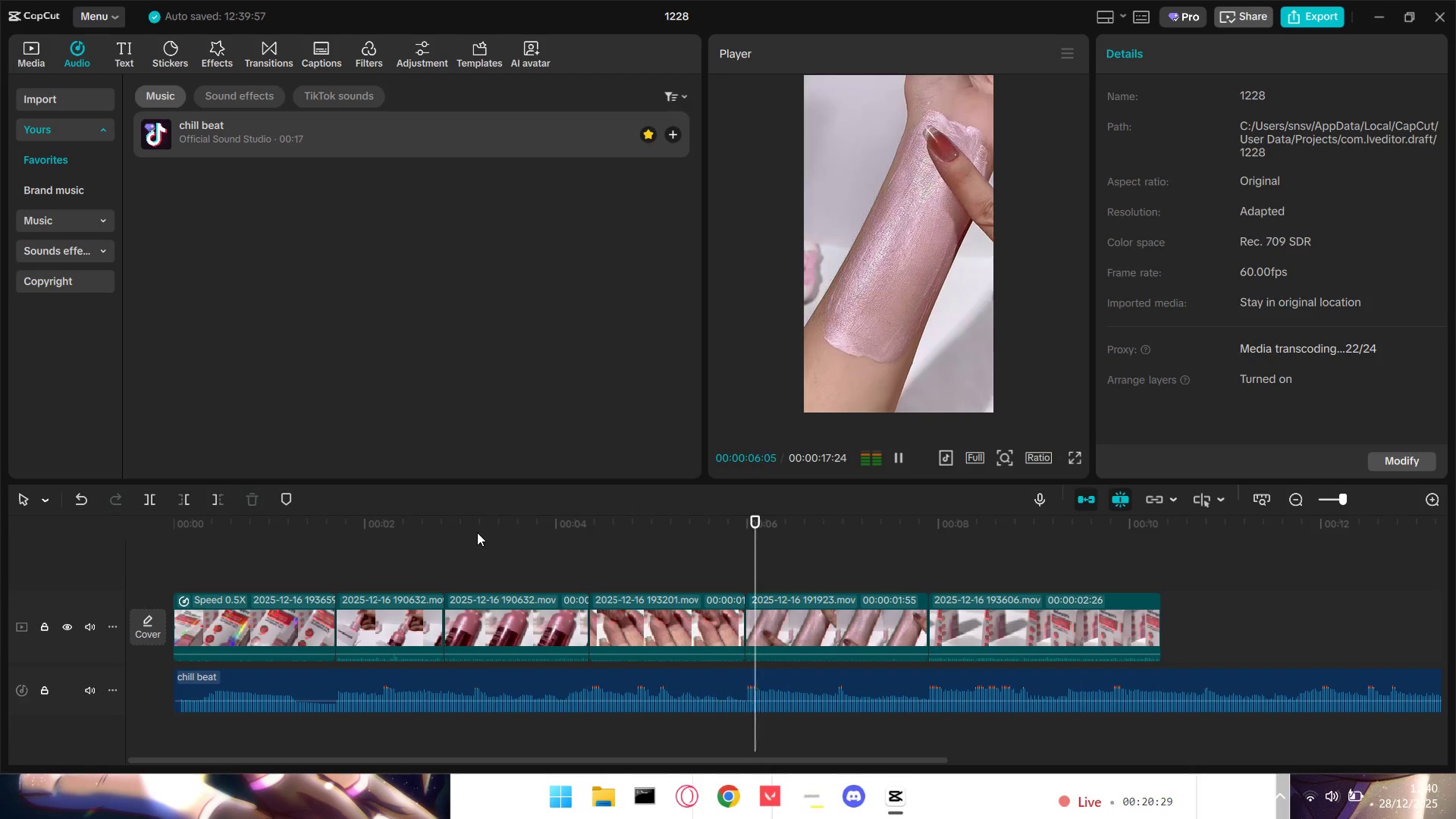 
wait(11.08)
 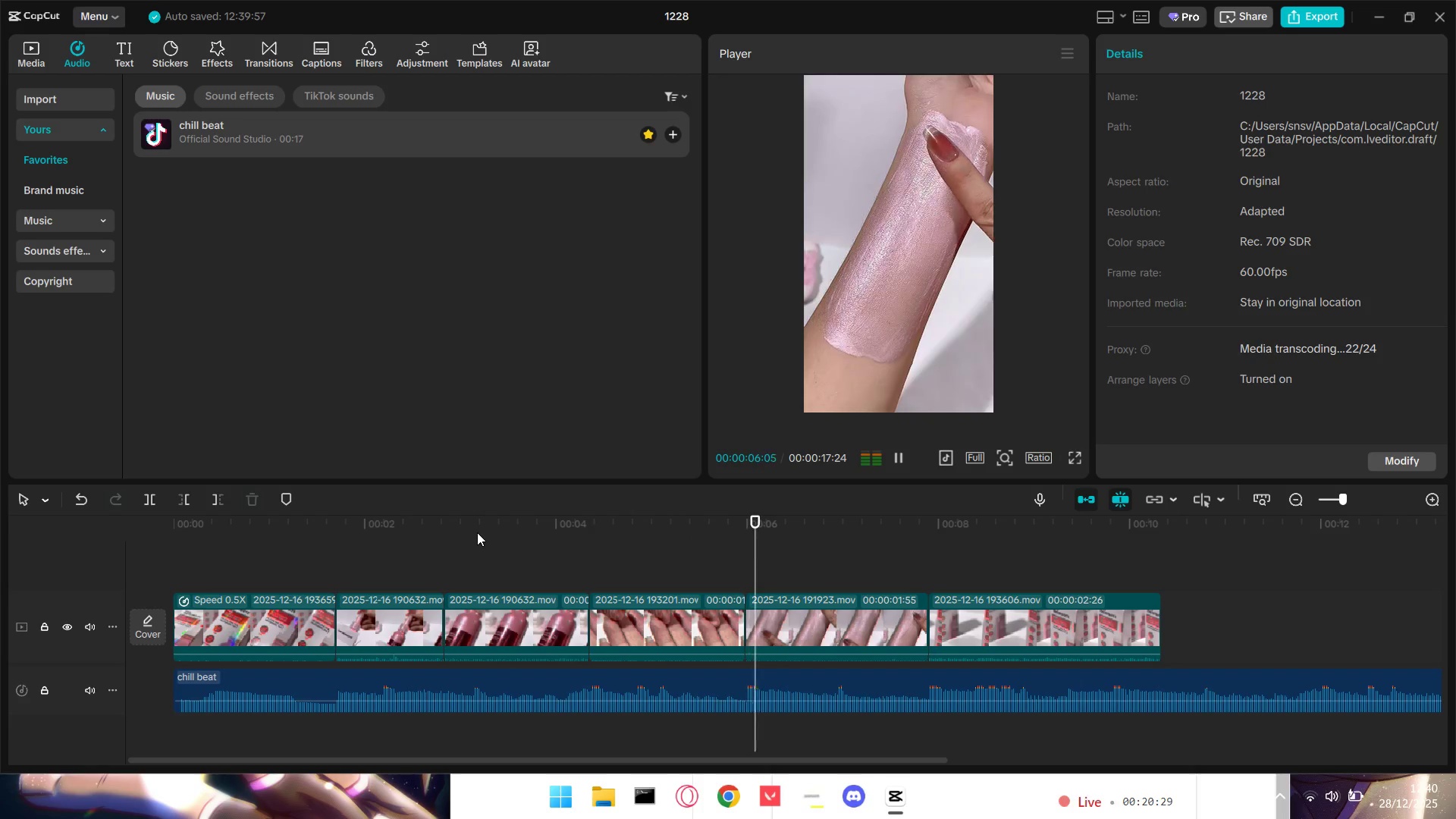 
key(Space)
 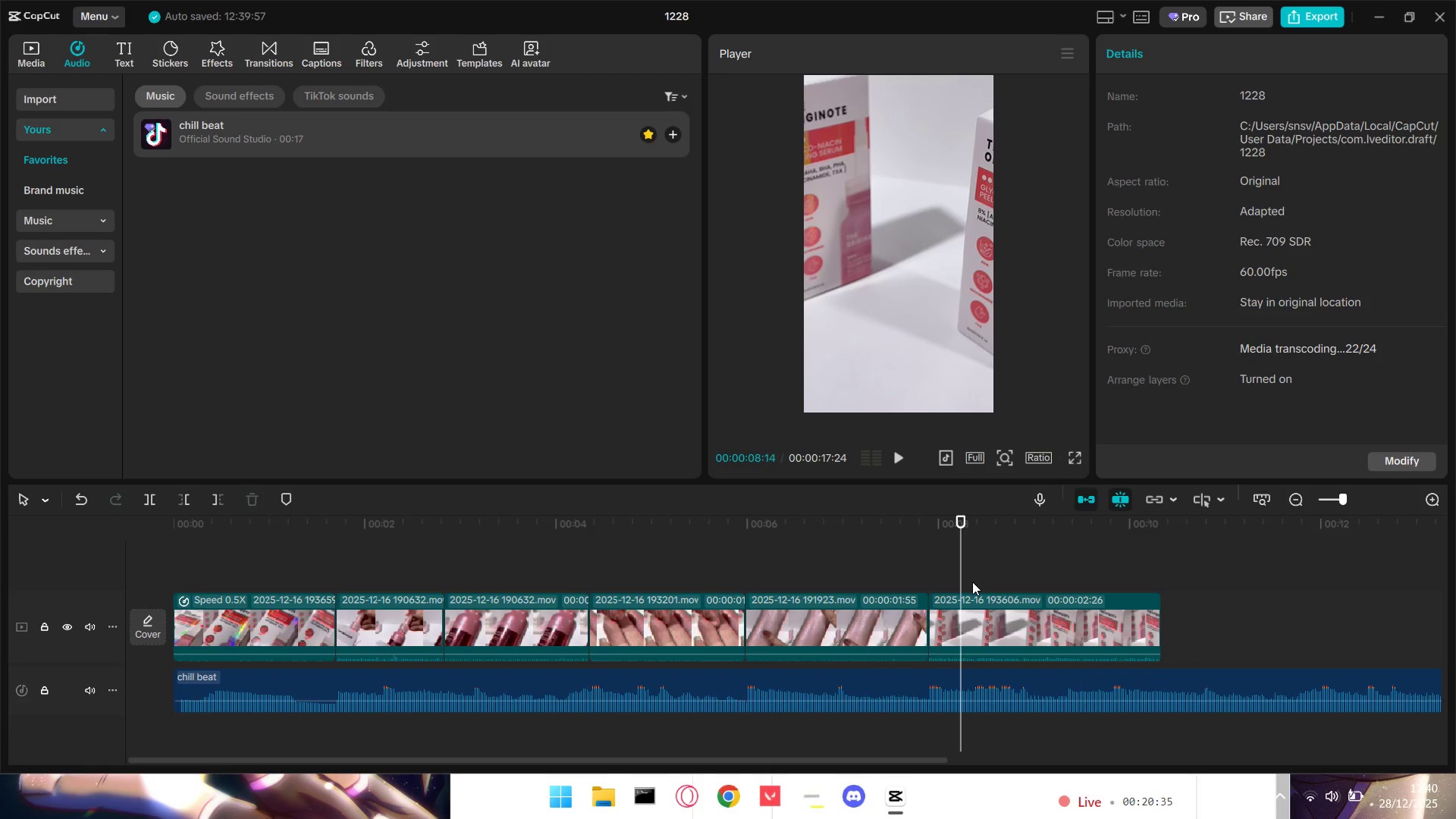 
key(Space)
 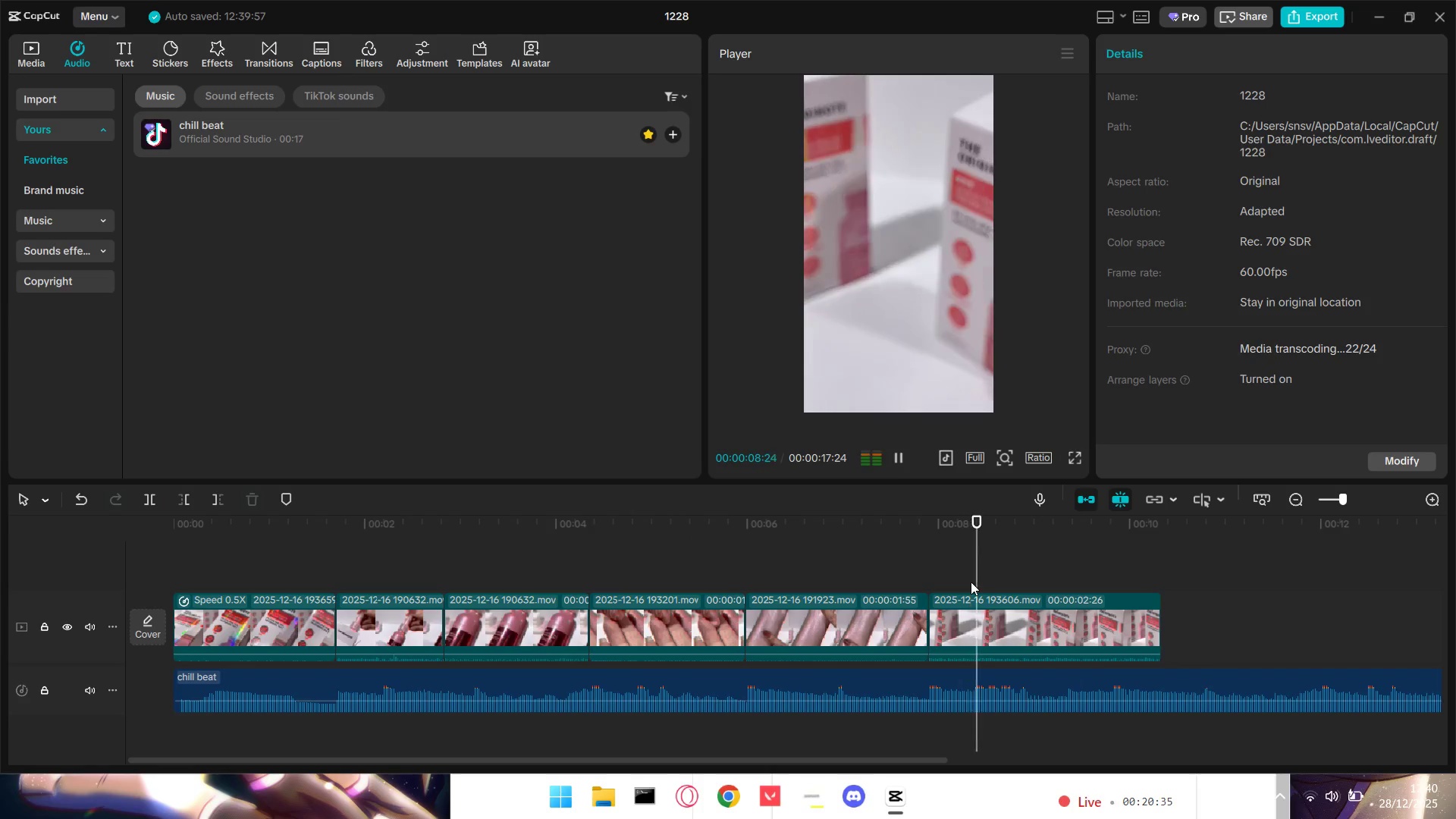 
key(Space)
 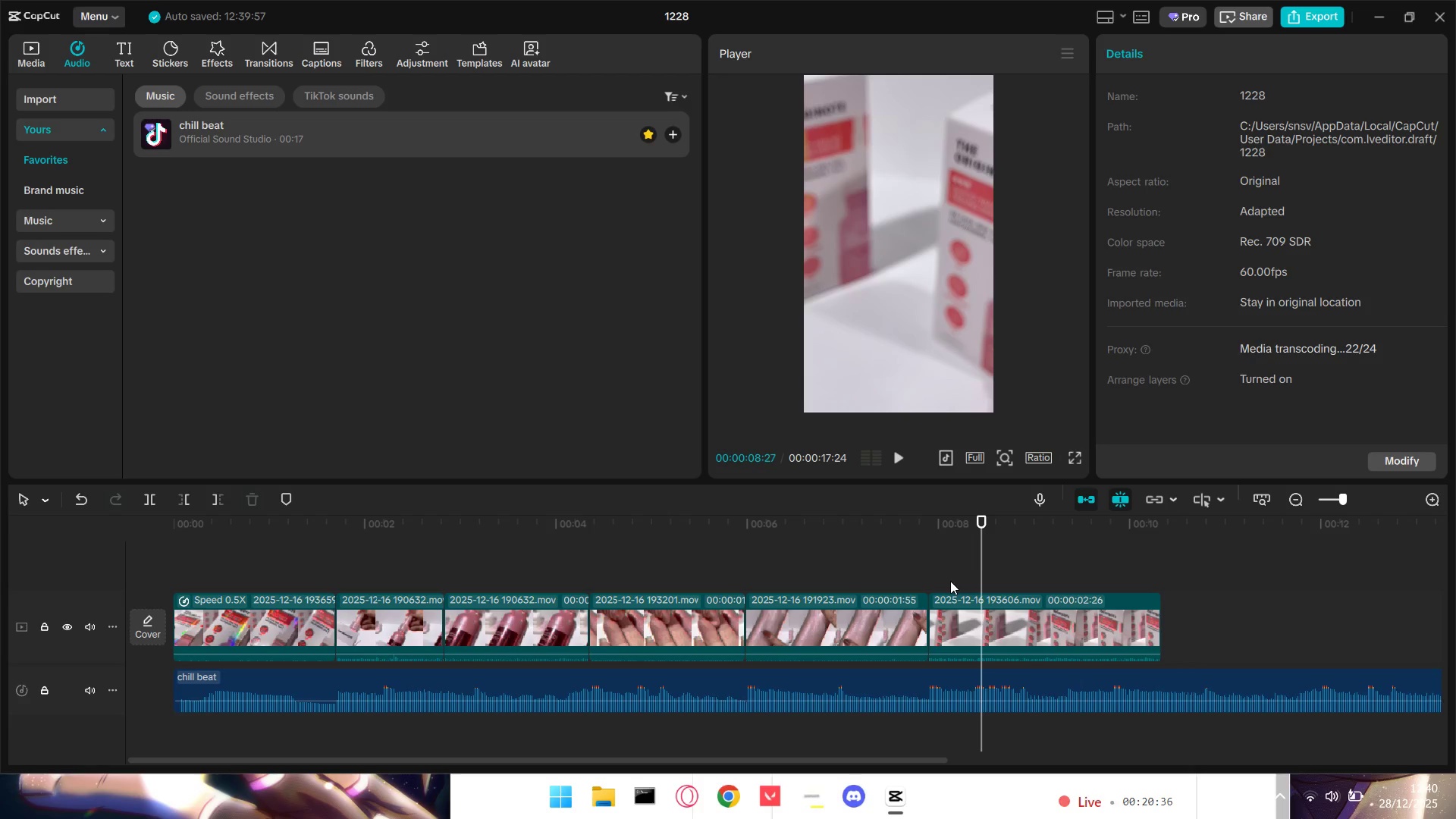 
left_click([950, 581])
 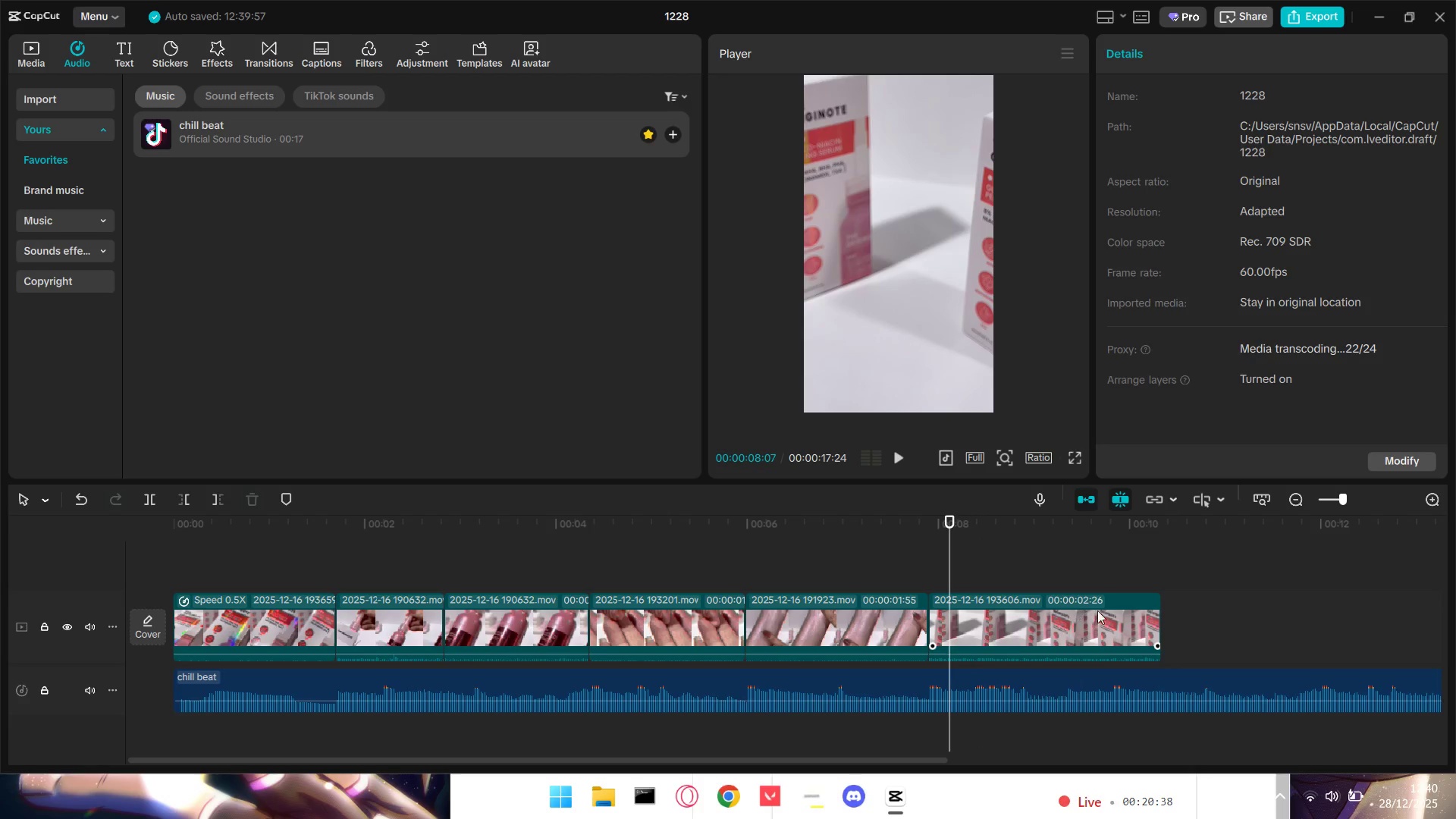 
left_click_drag(start_coordinate=[1103, 618], to_coordinate=[1119, 619])
 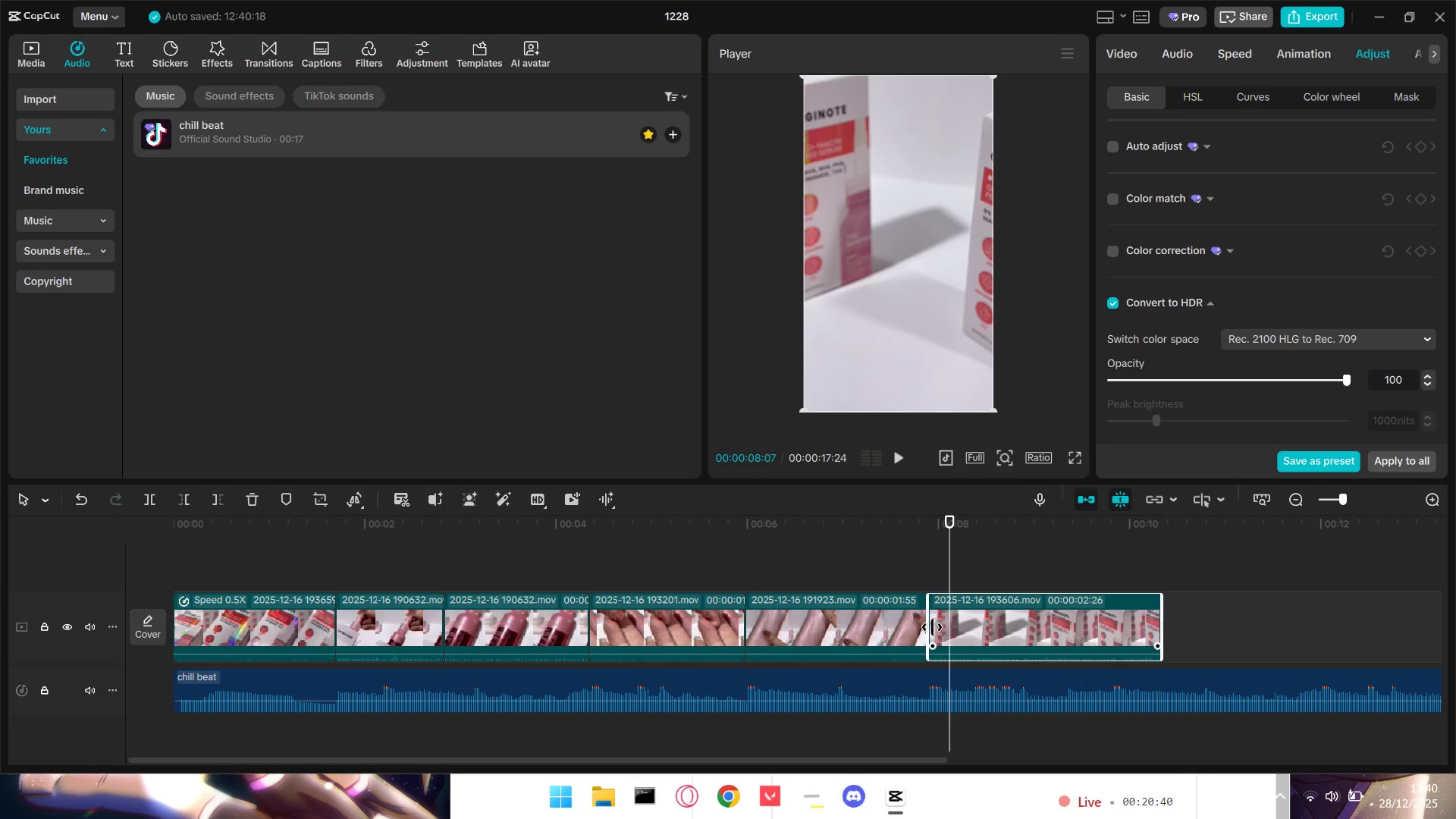 
left_click_drag(start_coordinate=[932, 627], to_coordinate=[968, 627])
 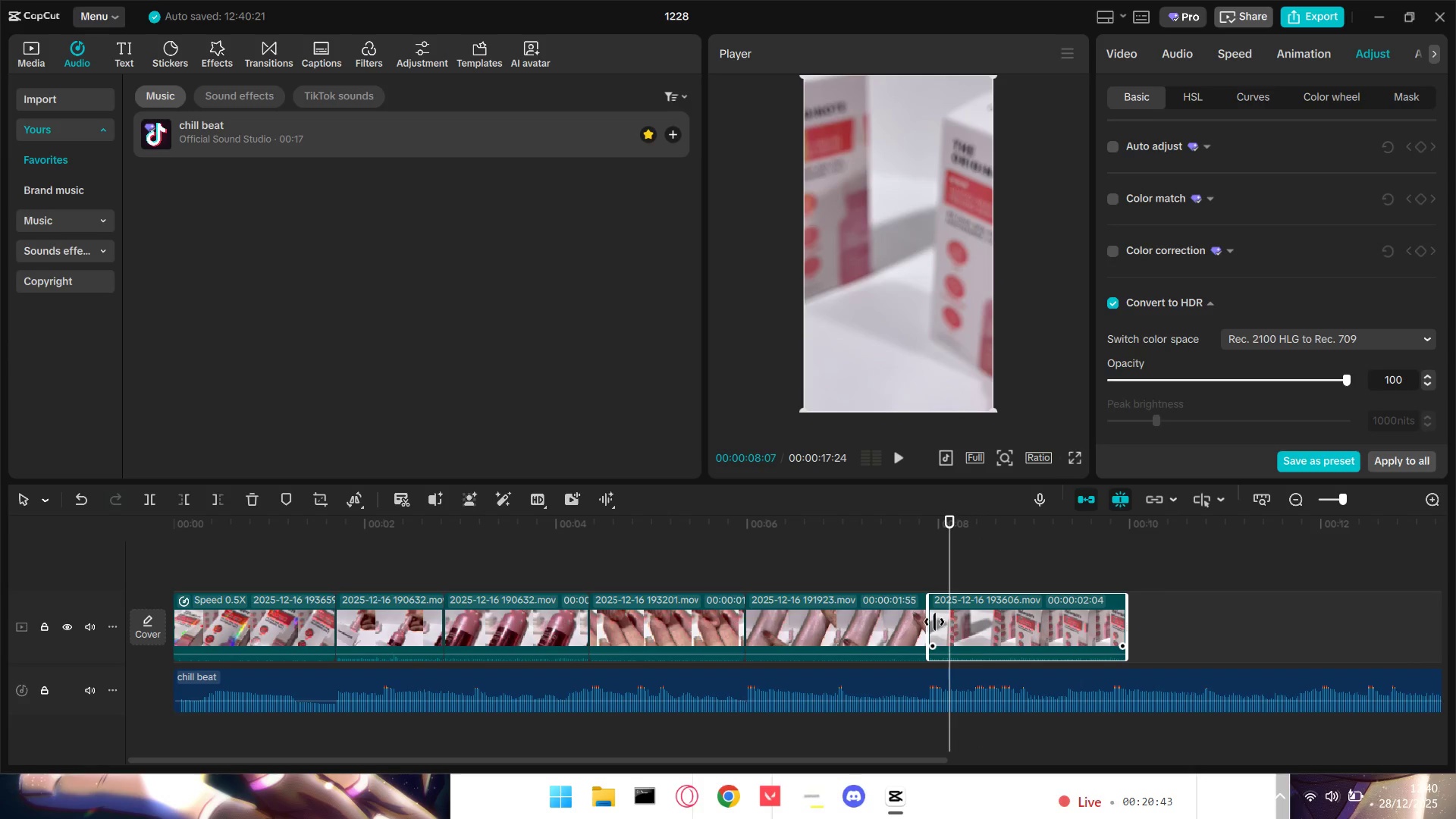 
left_click_drag(start_coordinate=[933, 622], to_coordinate=[951, 623])
 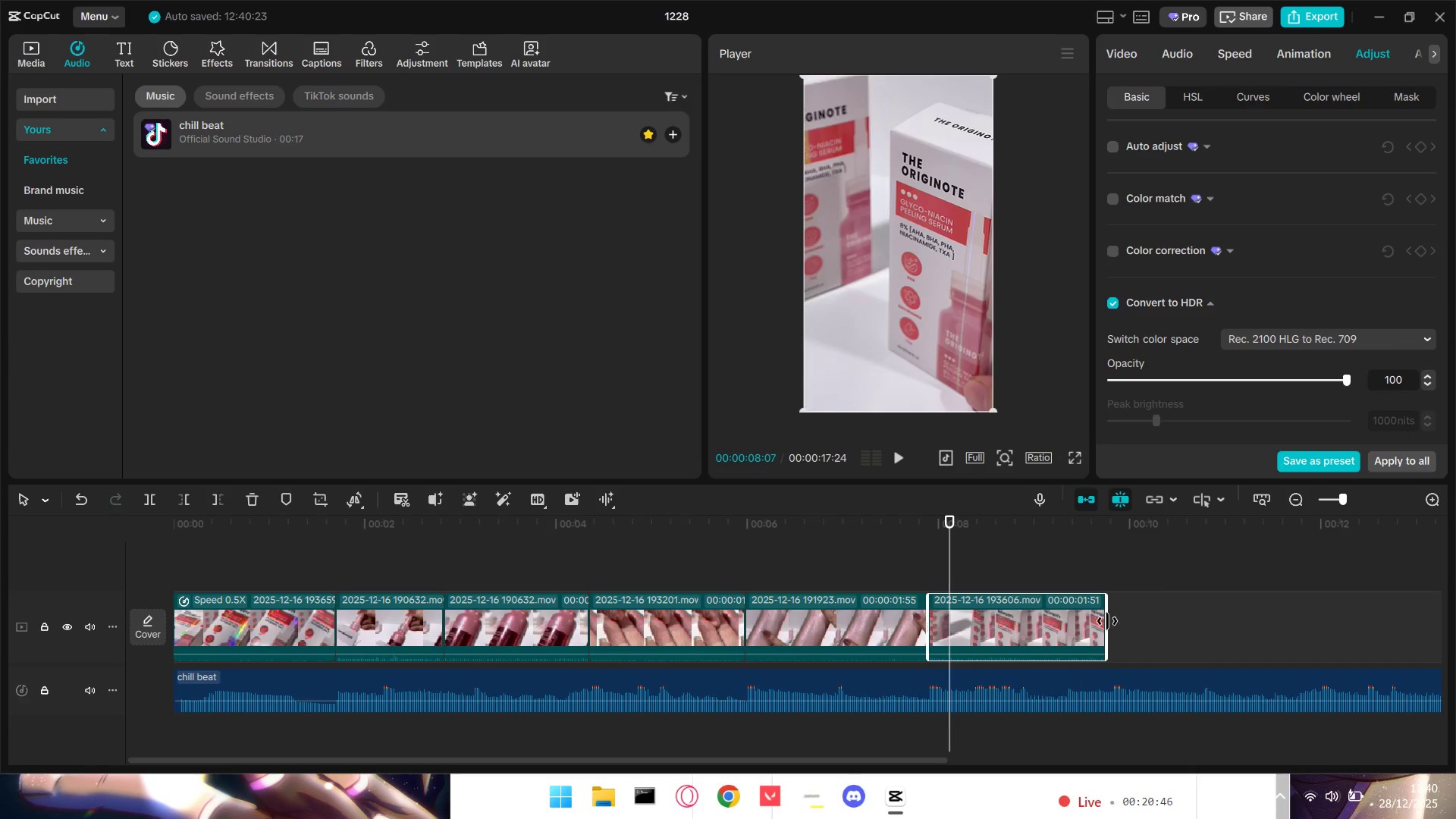 
left_click_drag(start_coordinate=[1105, 629], to_coordinate=[1112, 631])
 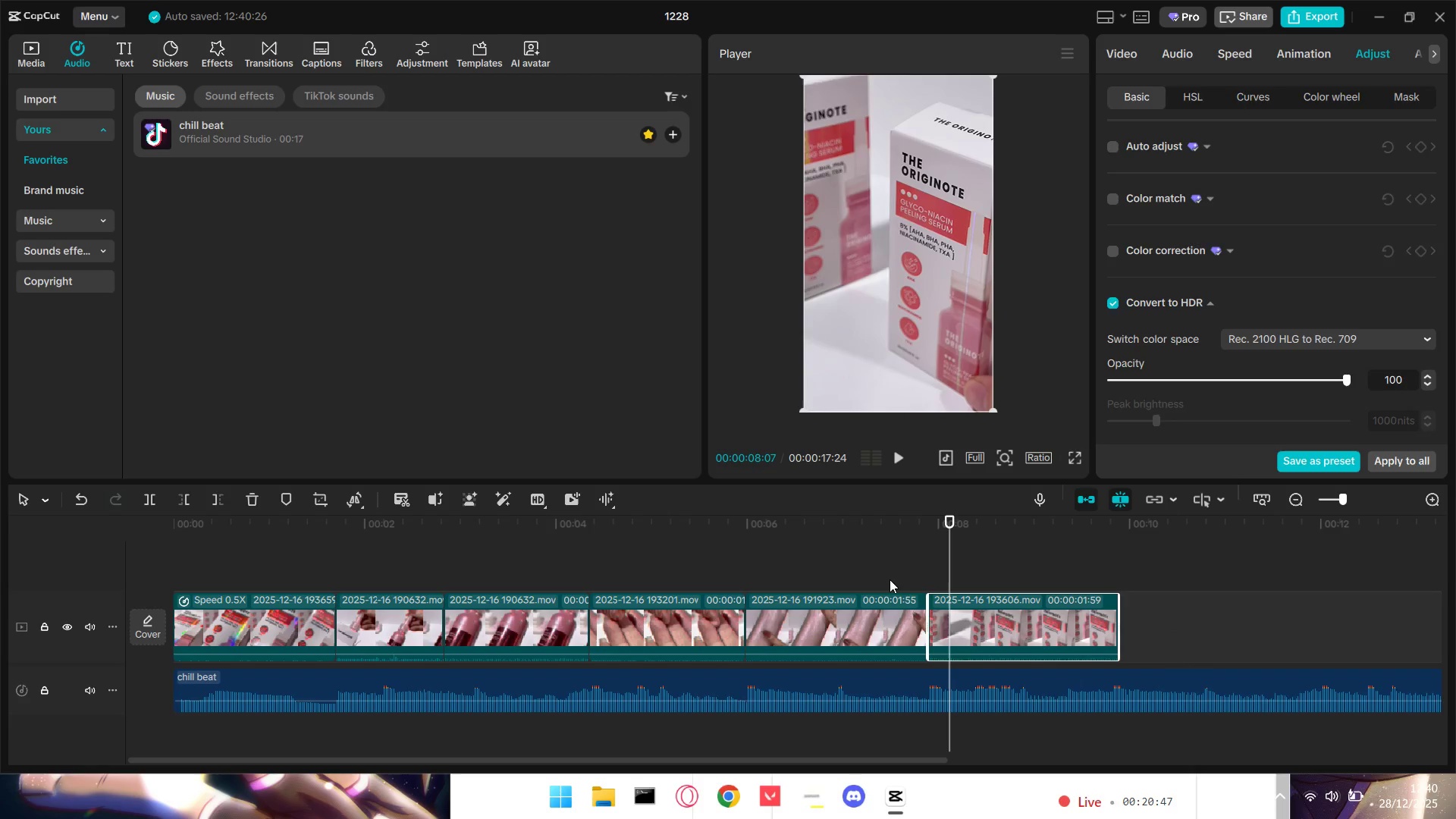 
left_click([890, 579])
 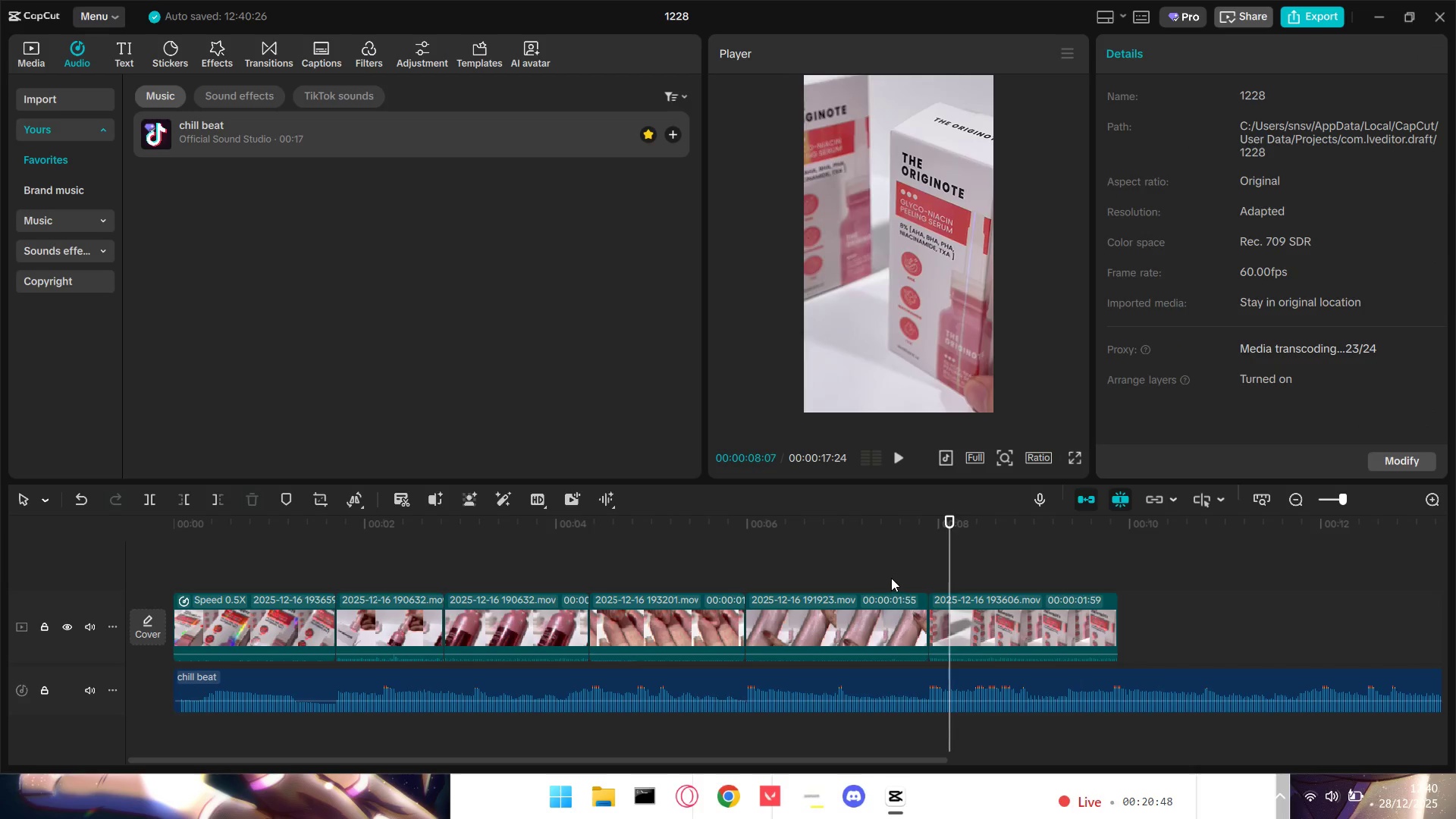 
key(Space)
 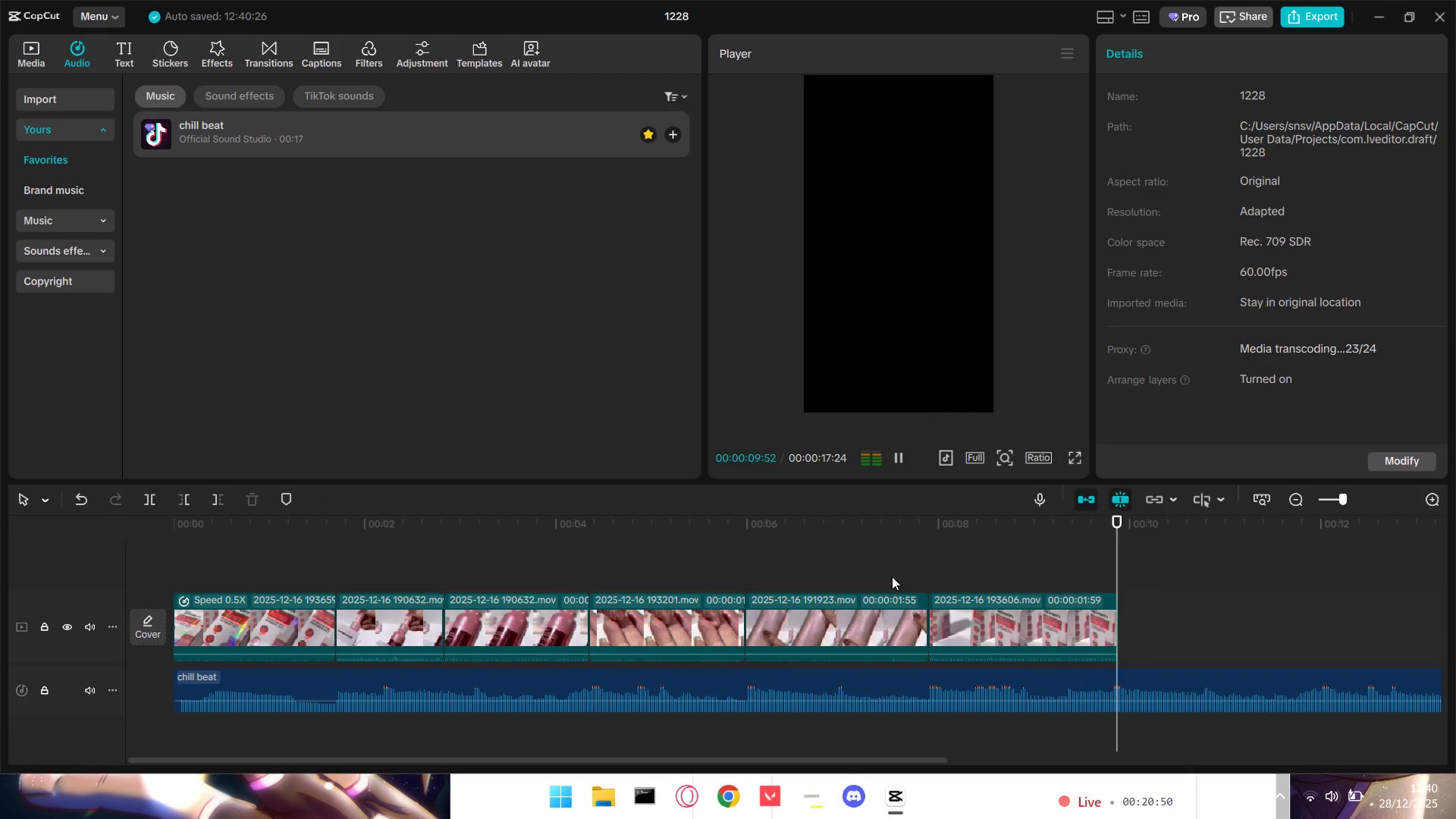 
key(Space)
 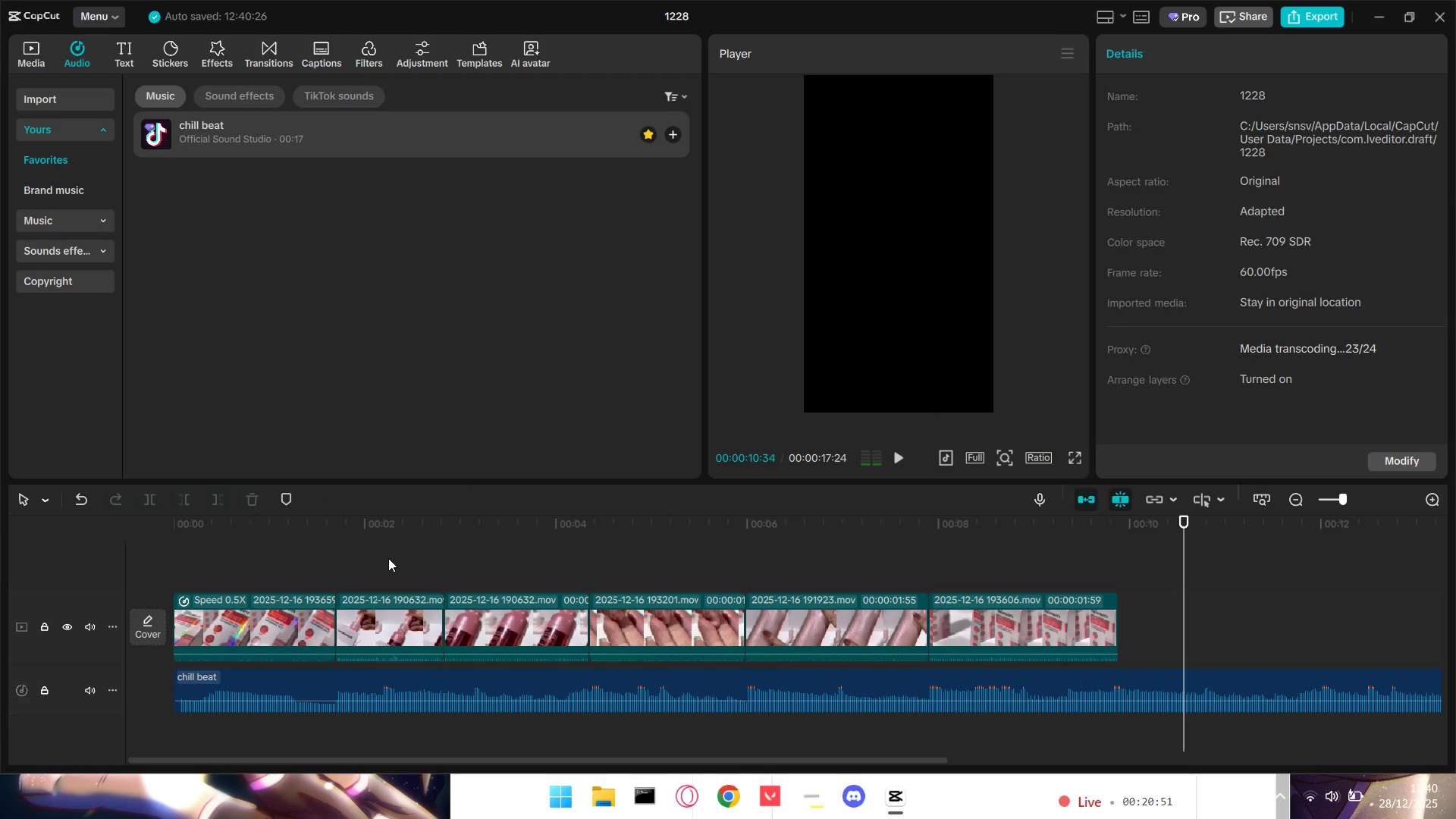 
left_click([388, 558])
 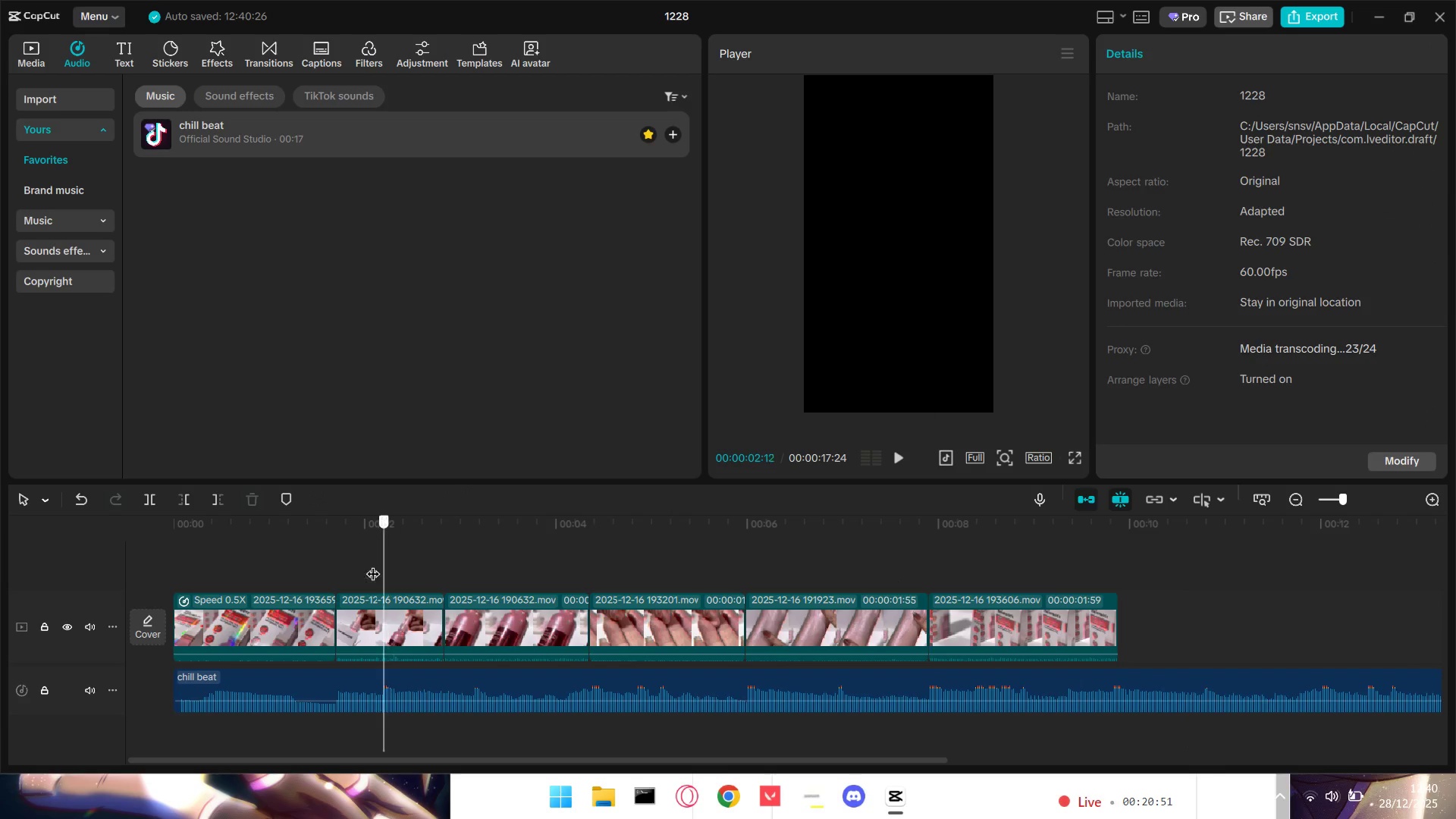 
left_click_drag(start_coordinate=[384, 562], to_coordinate=[31, 564])
 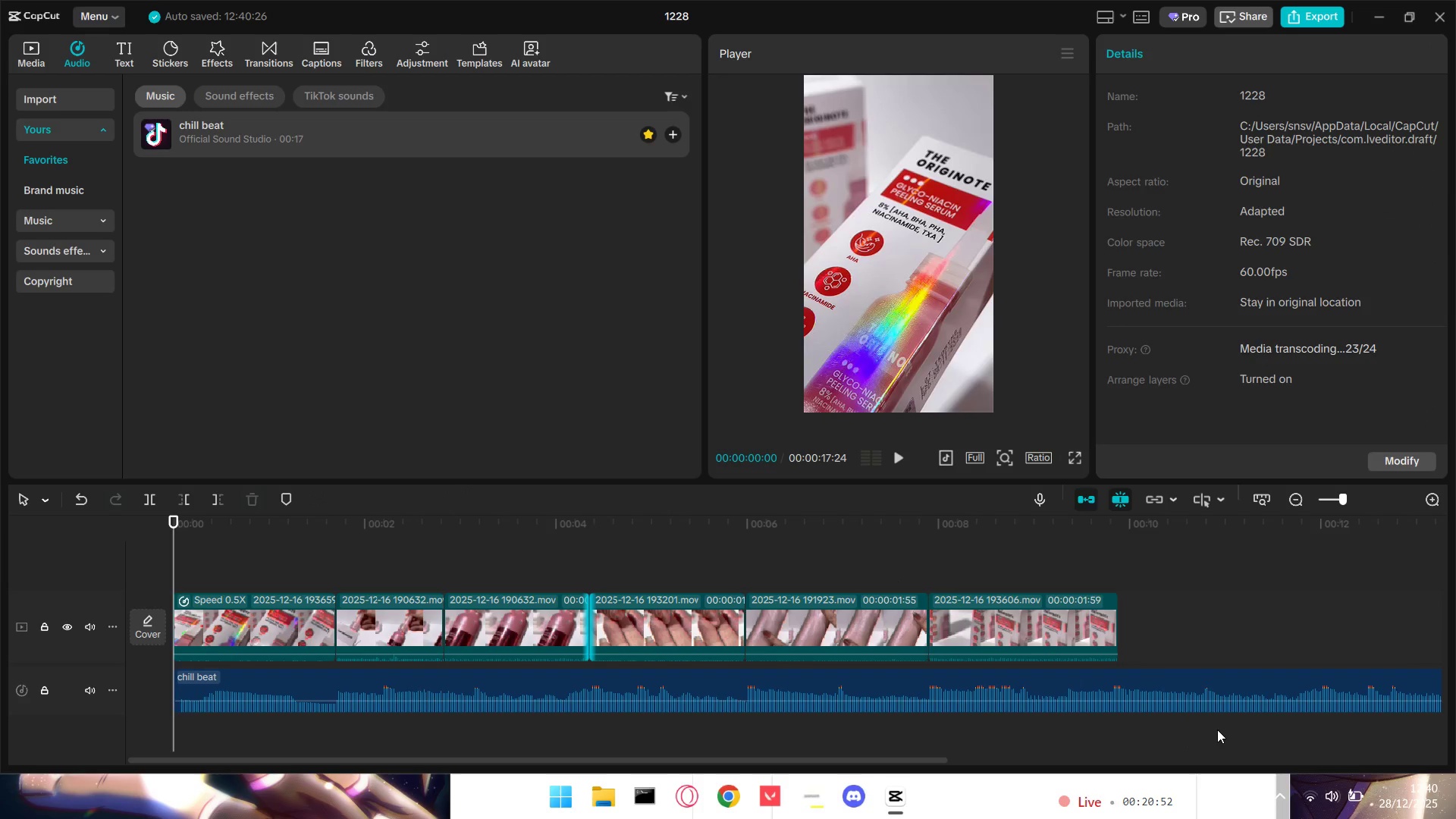 
key(Space)
 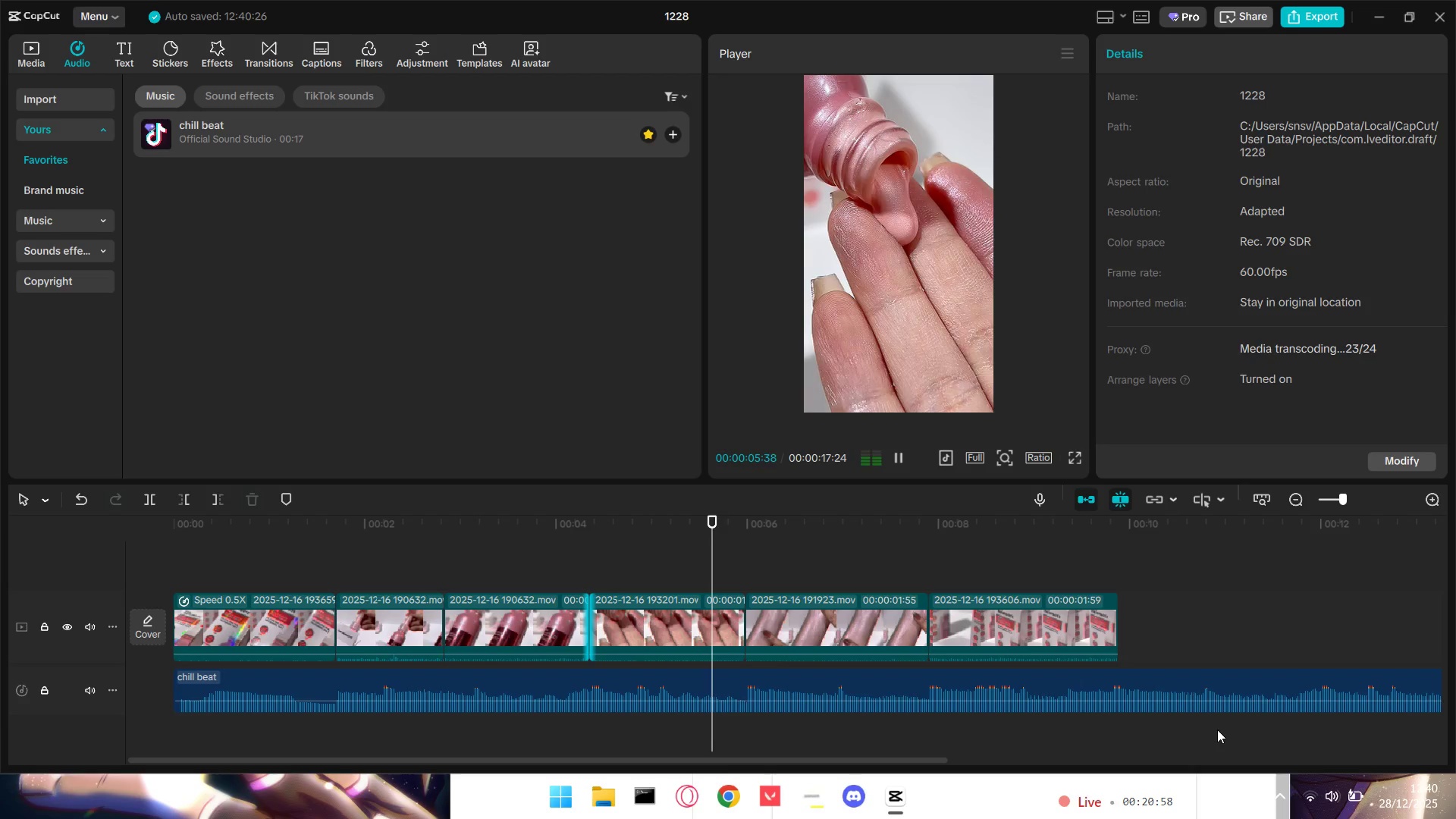 
wait(10.58)
 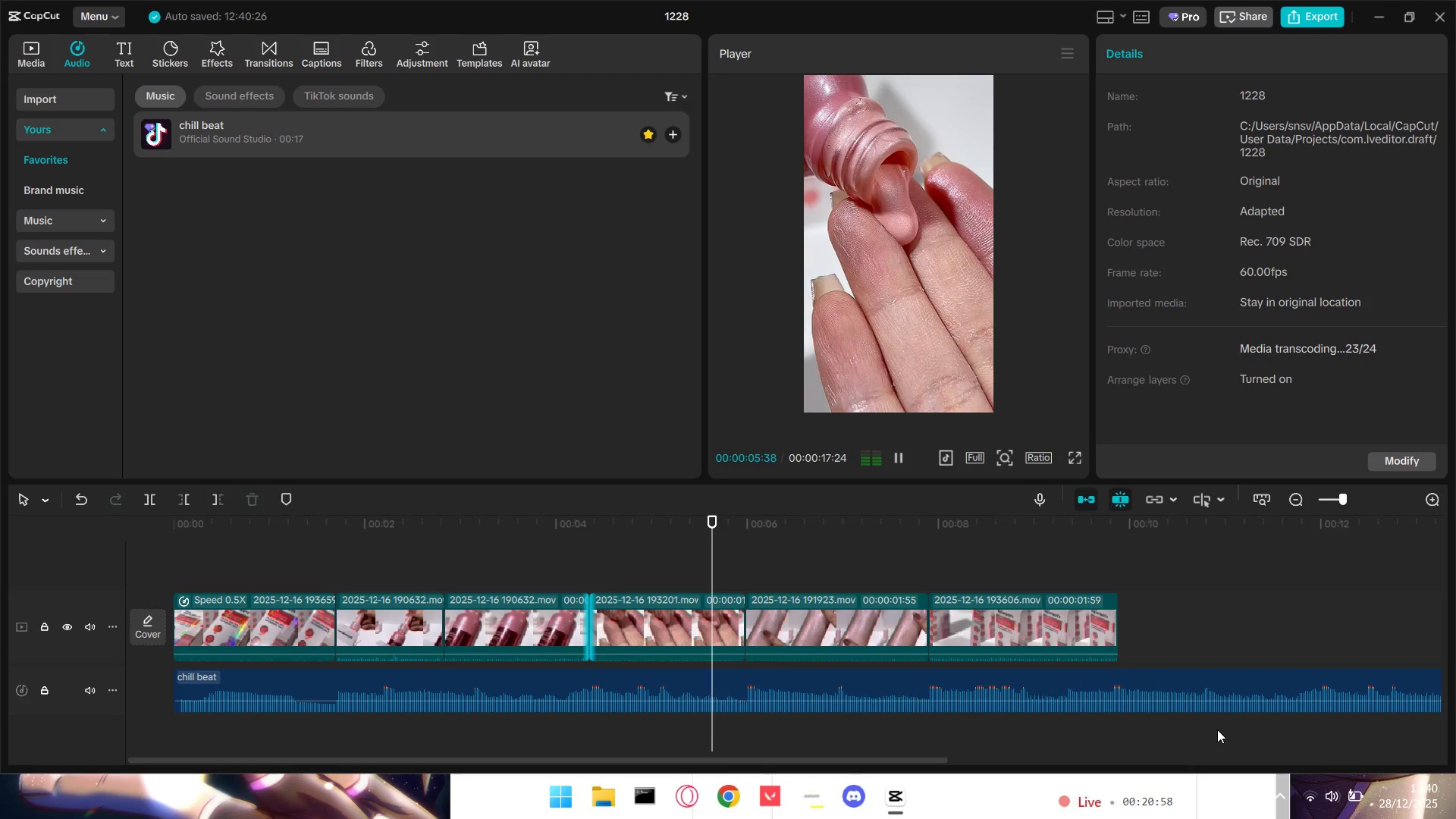 
key(Space)
 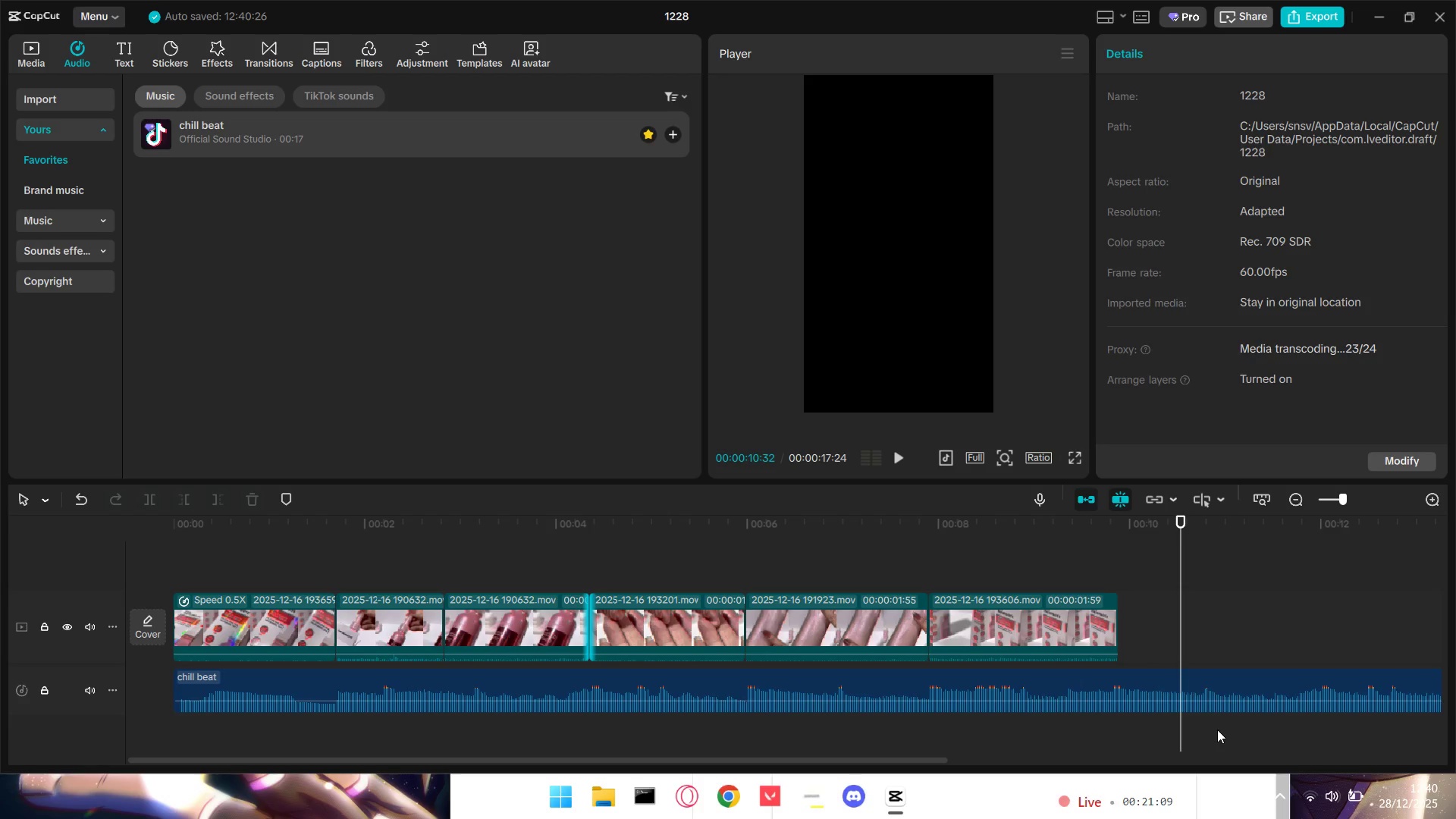 
wait(7.62)
 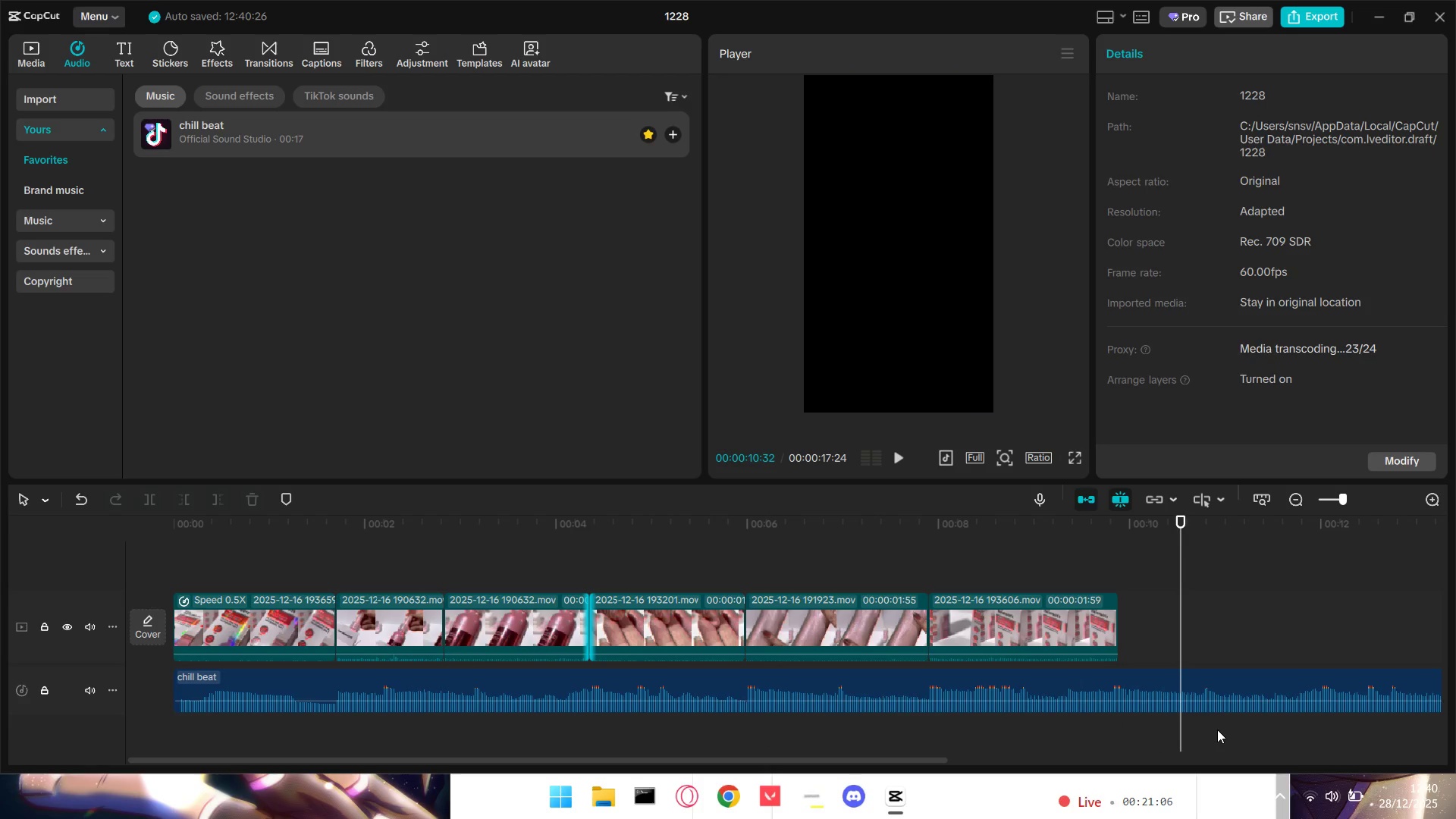 
left_click([286, 573])
 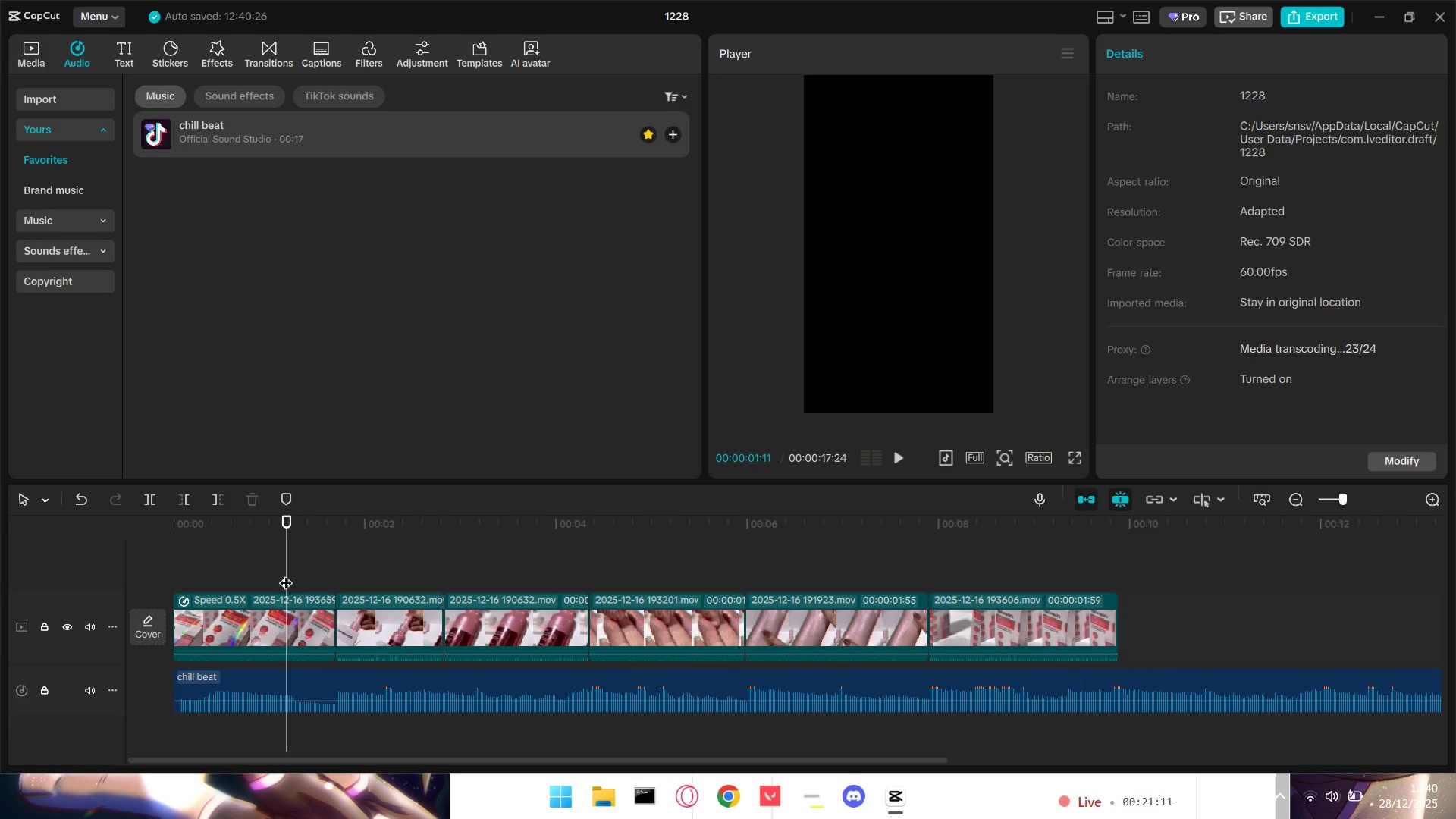 
left_click_drag(start_coordinate=[286, 573], to_coordinate=[0, 578])
 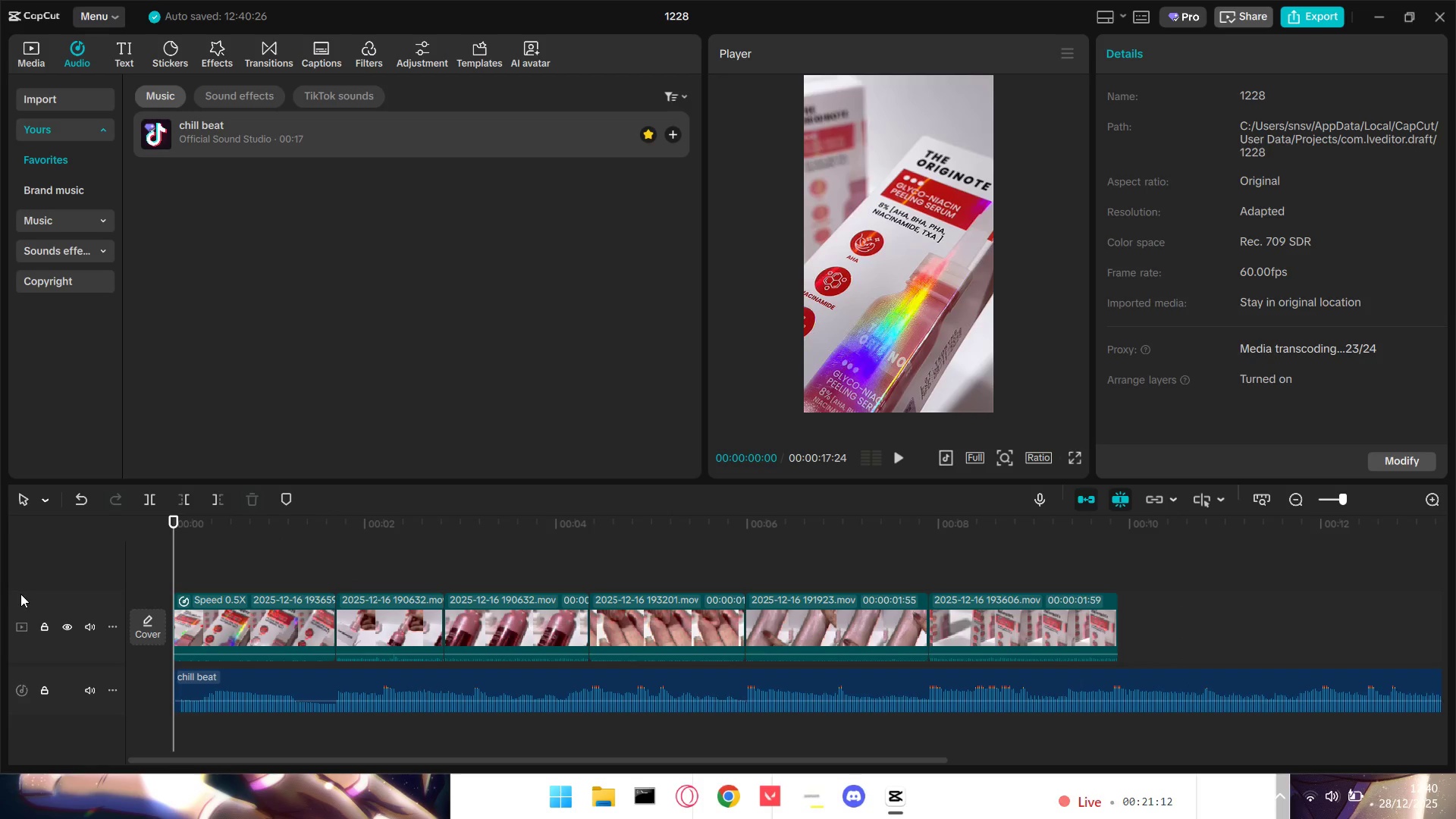 
key(Space)
 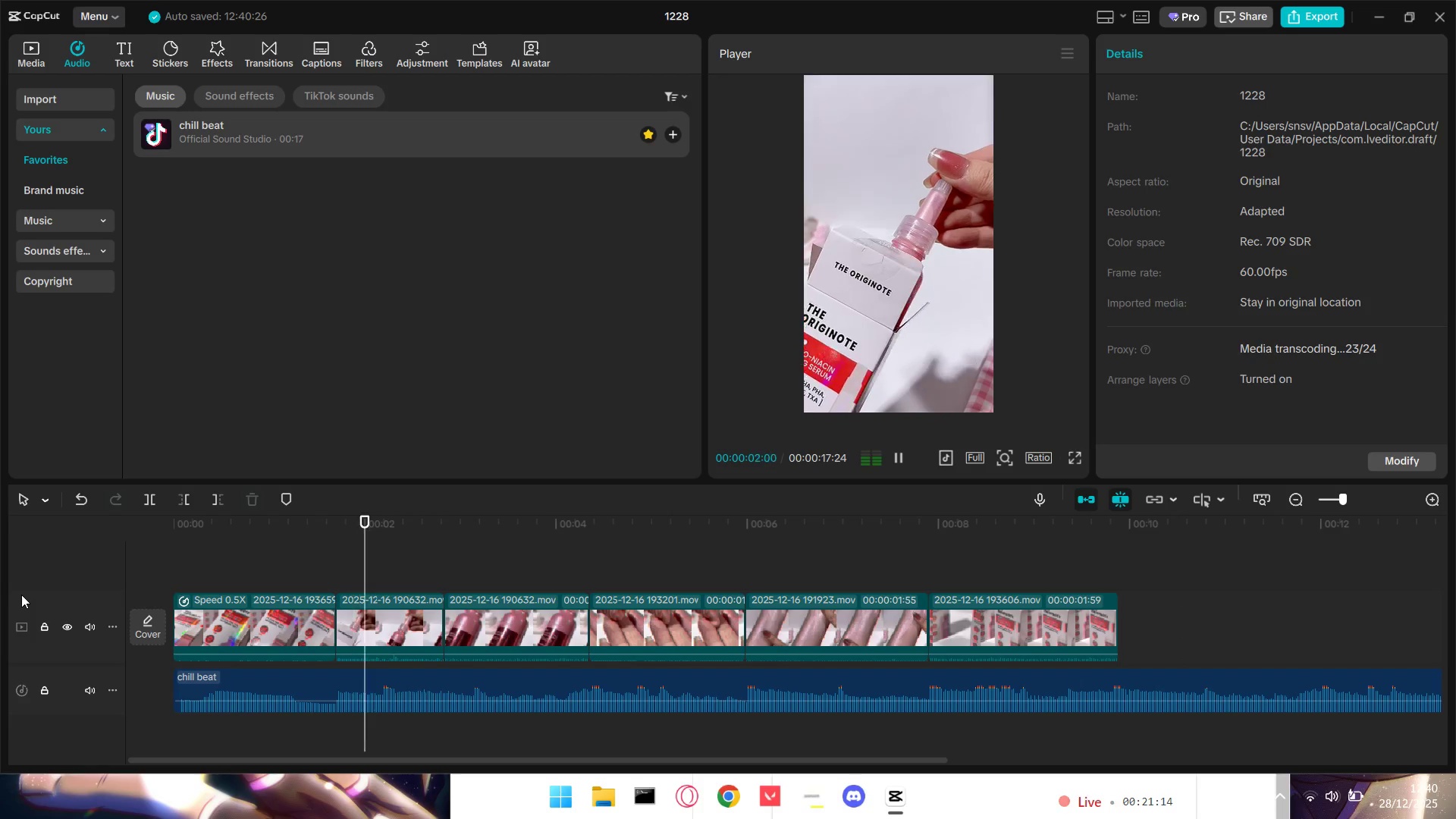 
key(Space)
 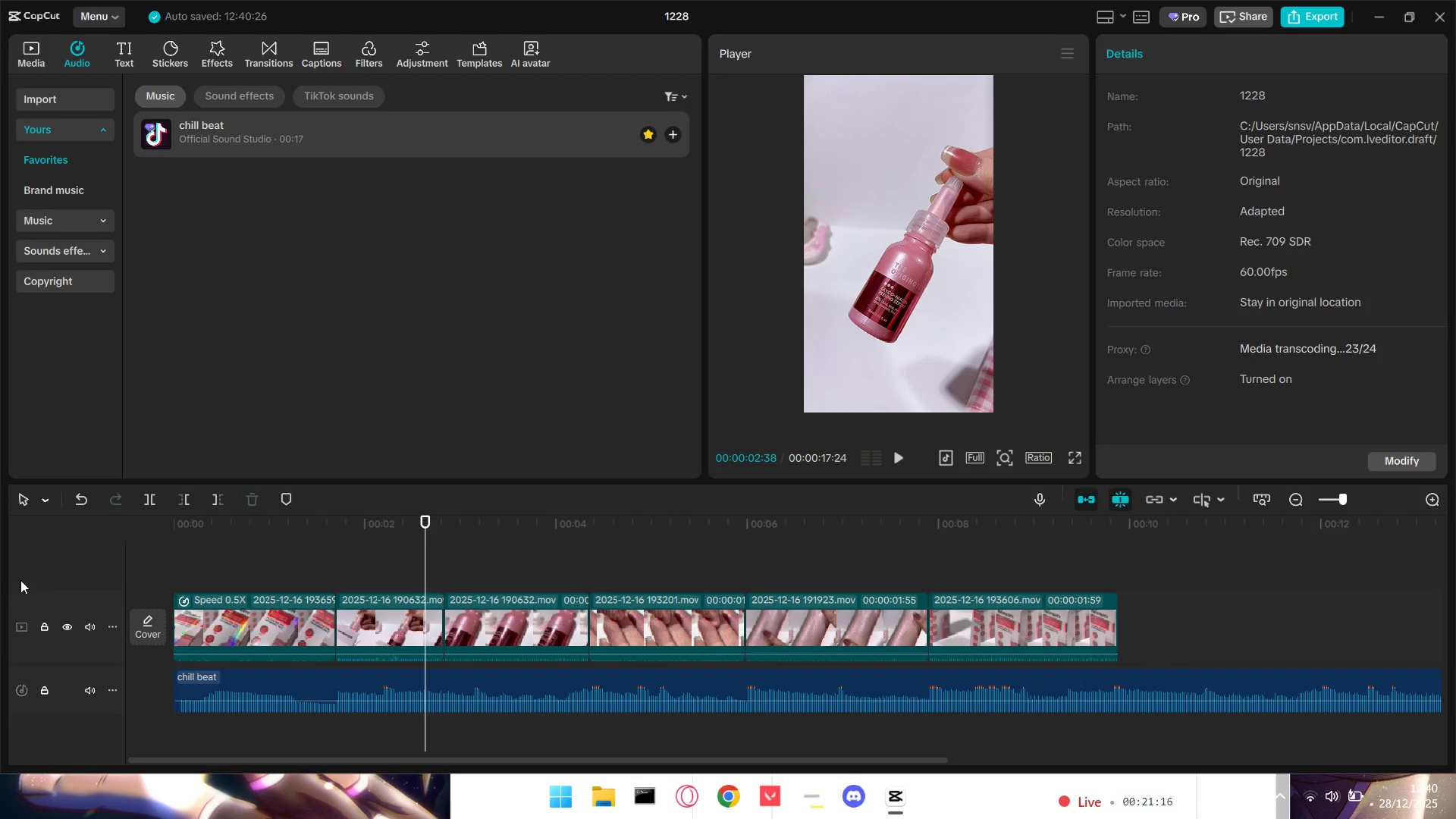 
key(Space)
 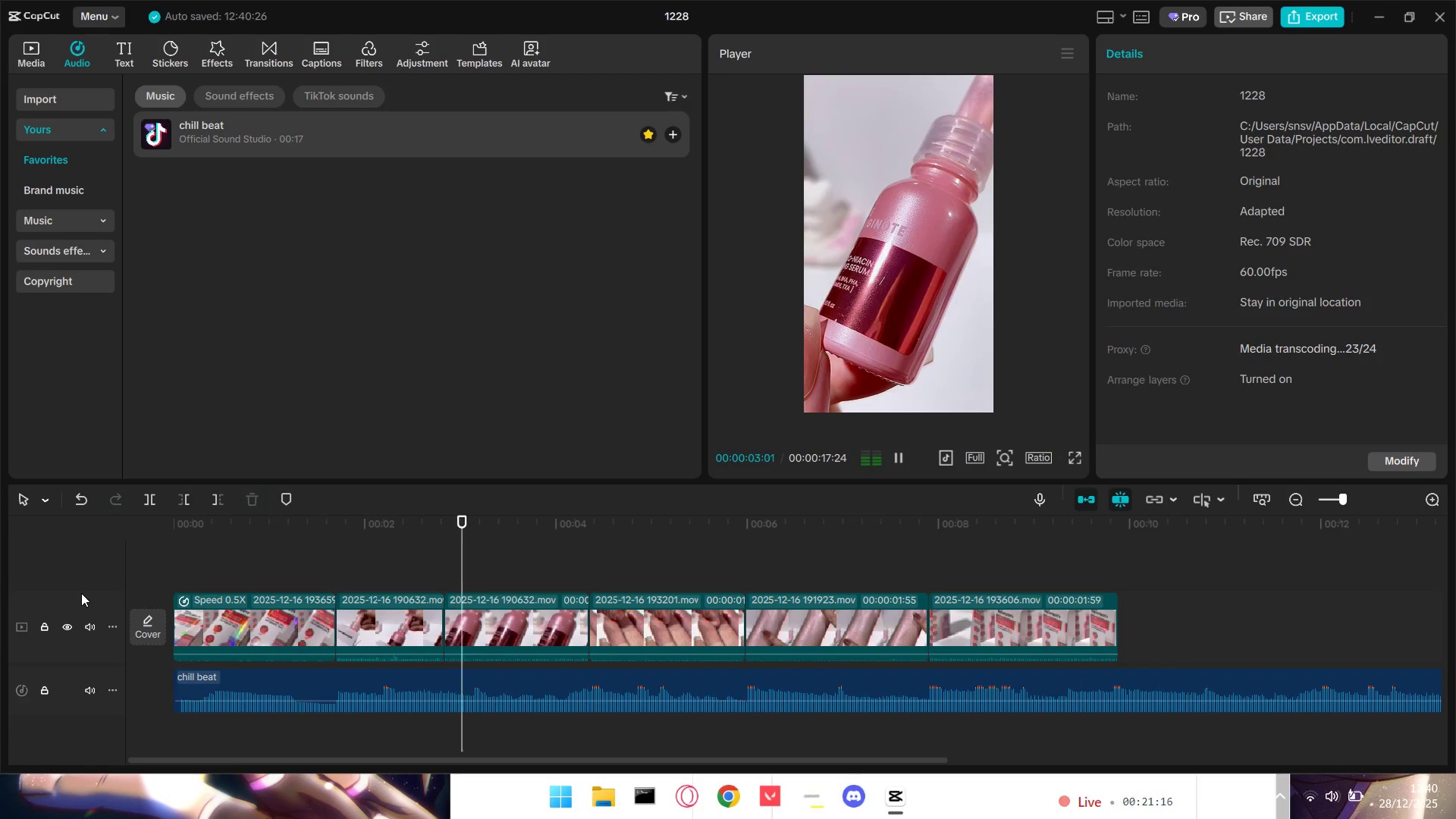 
key(Space)
 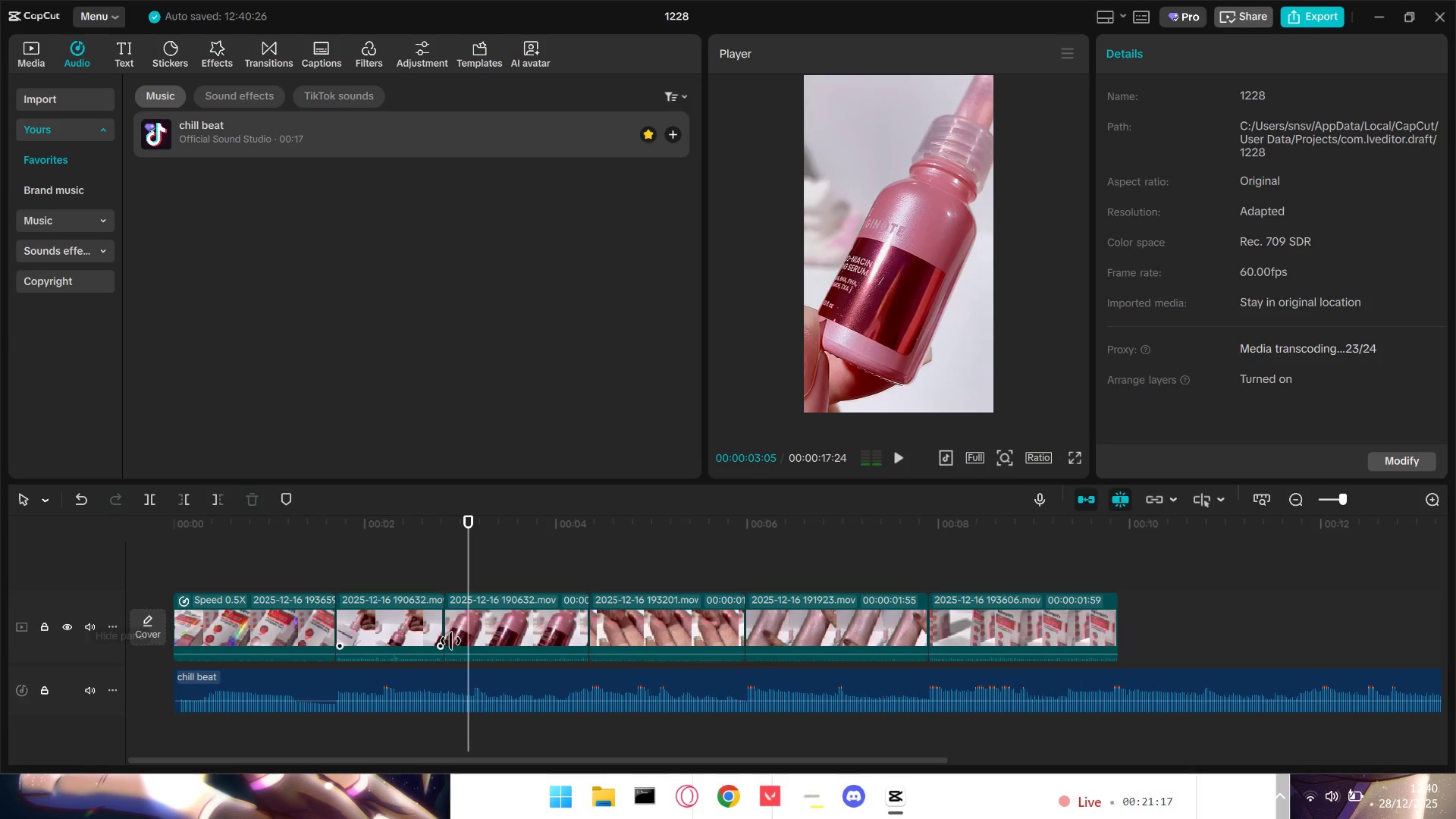 
key(Space)
 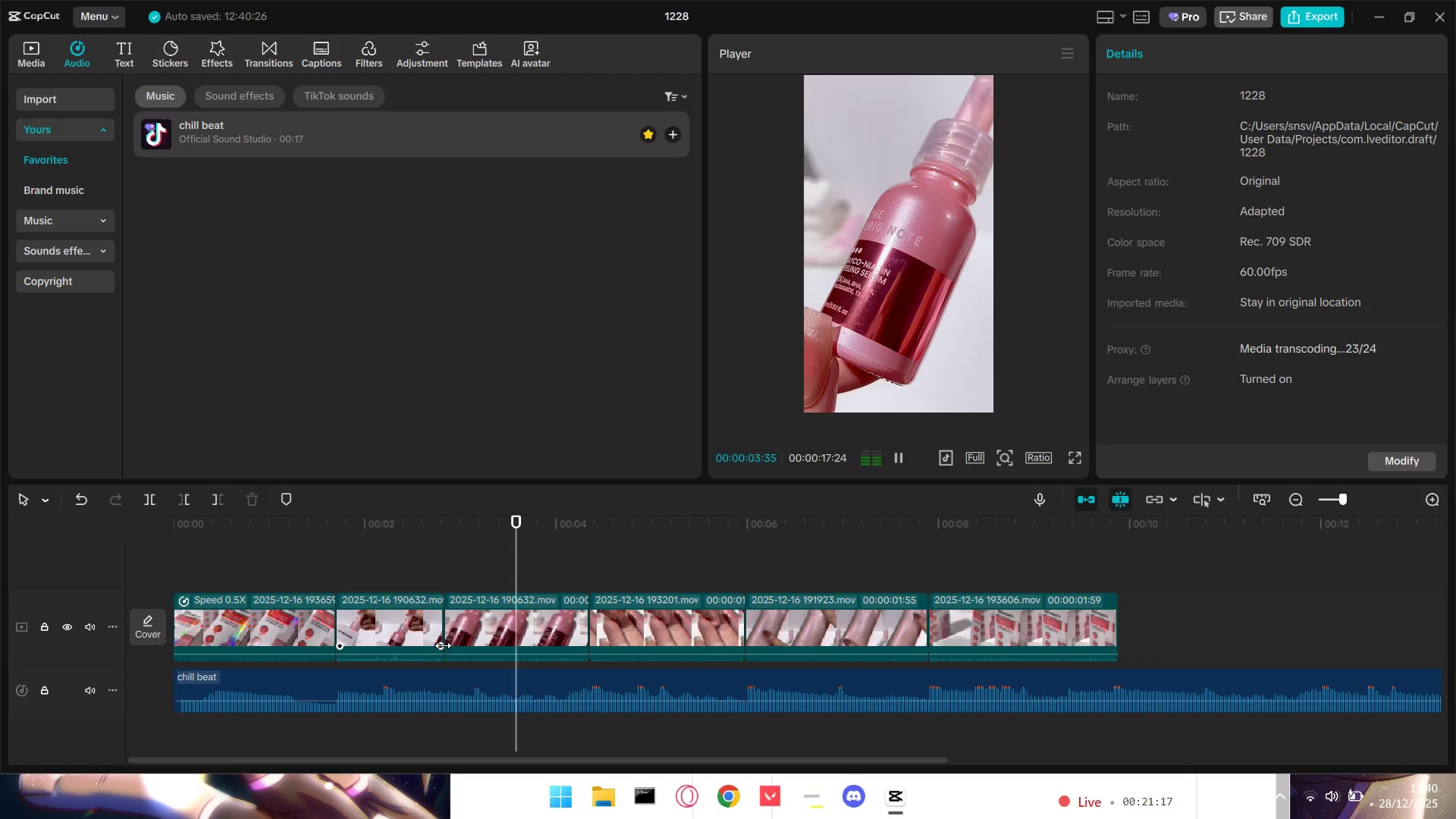 
key(Space)
 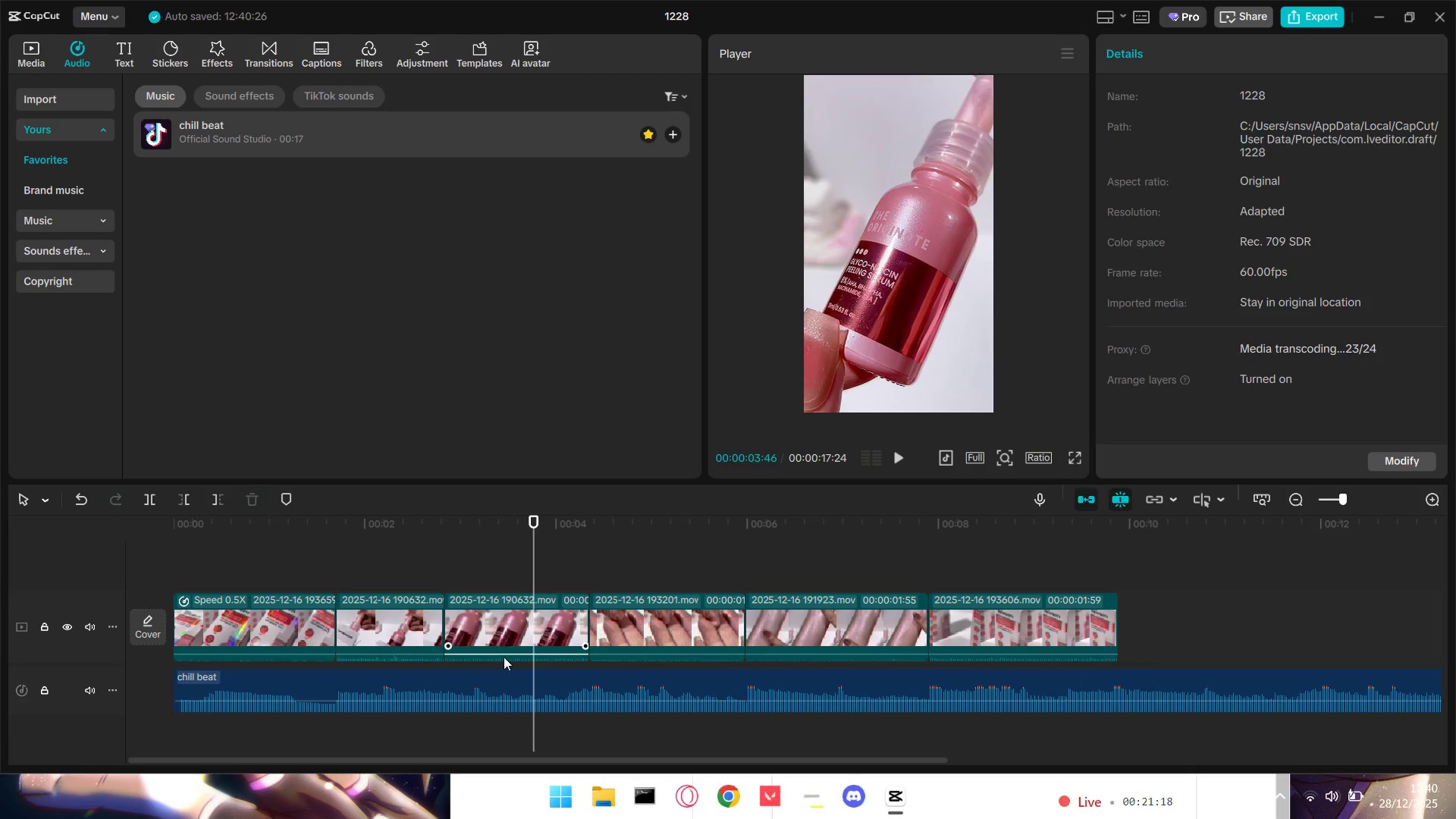 
key(Space)
 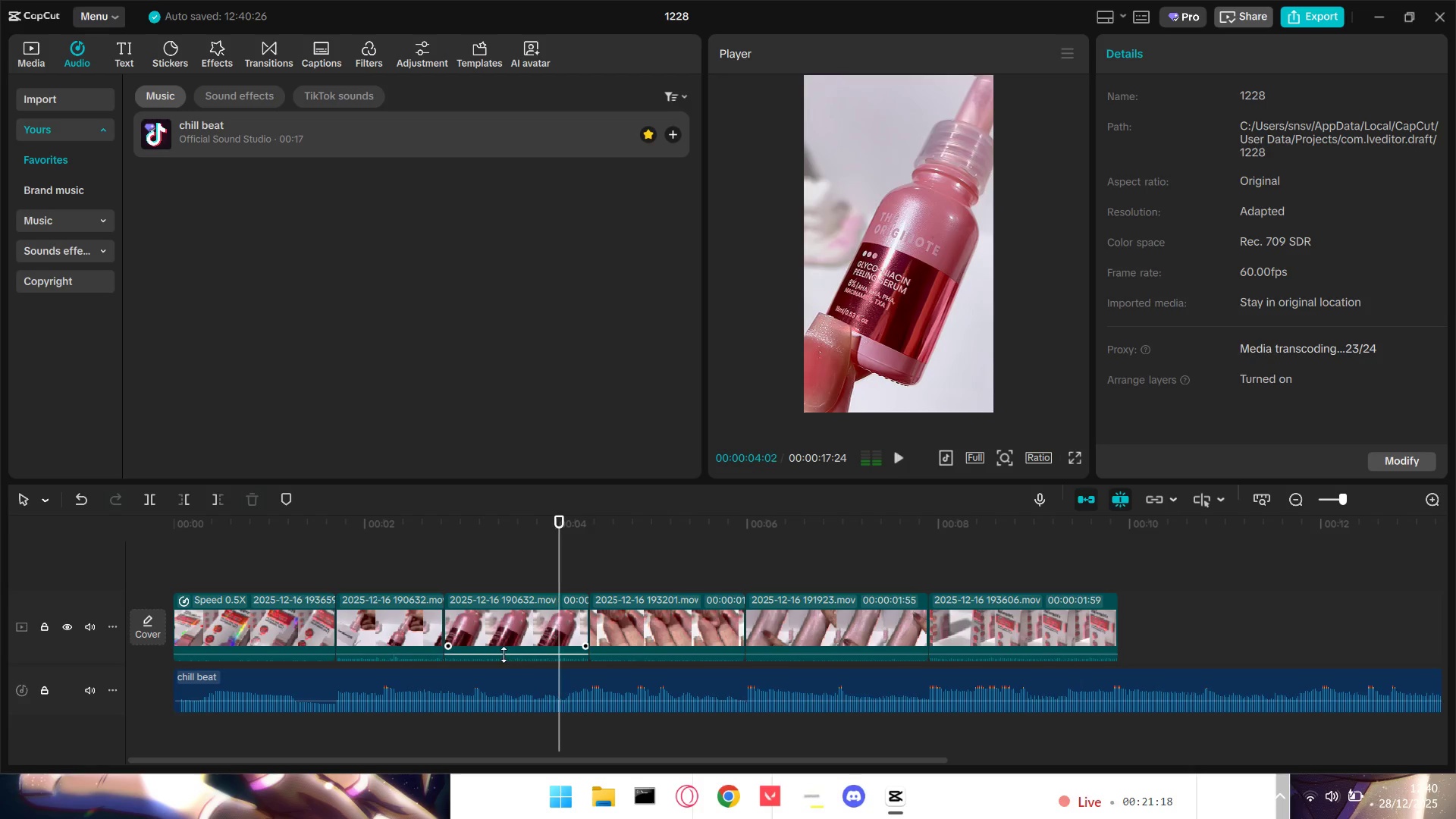 
key(Space)
 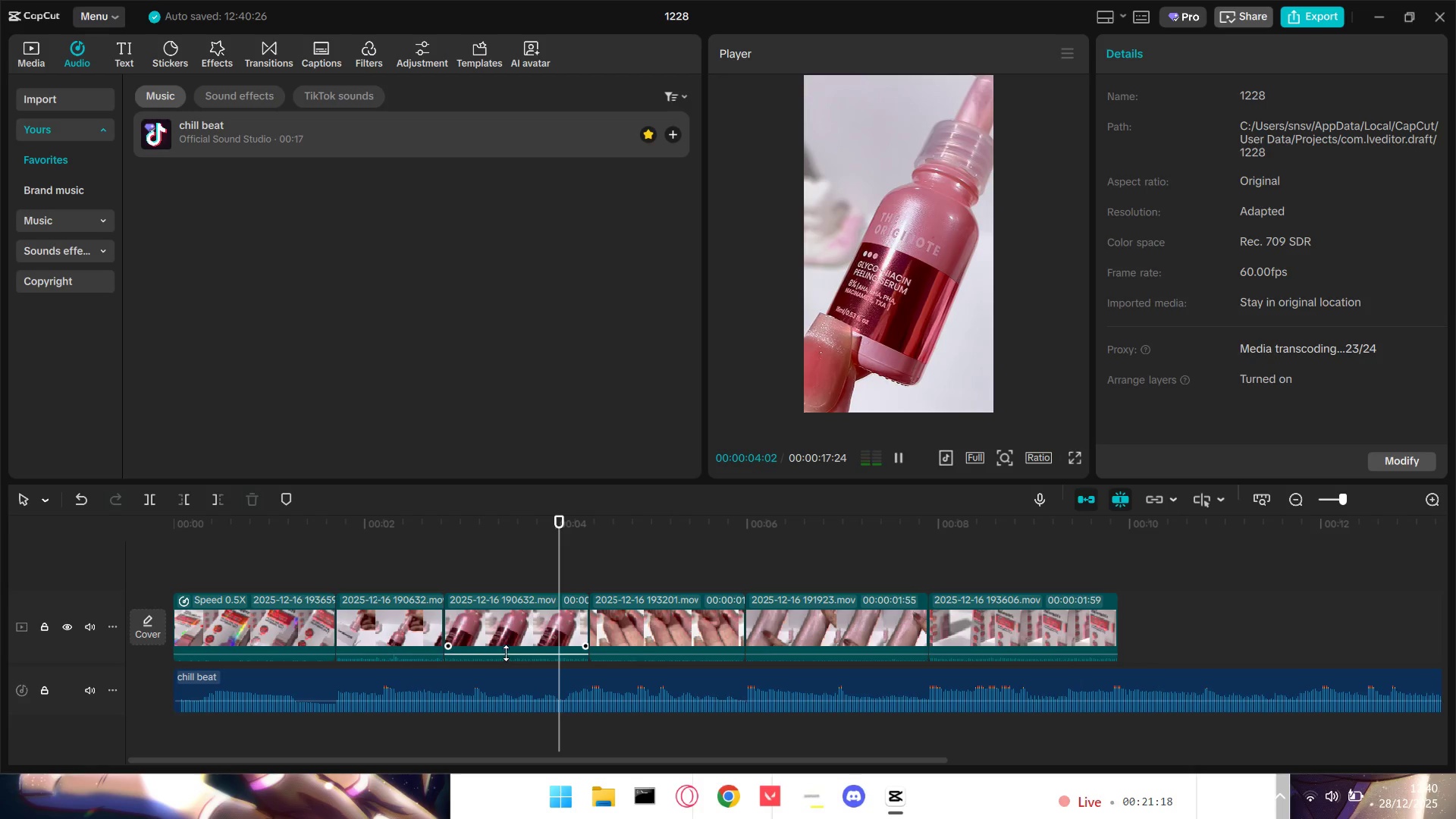 
key(Space)
 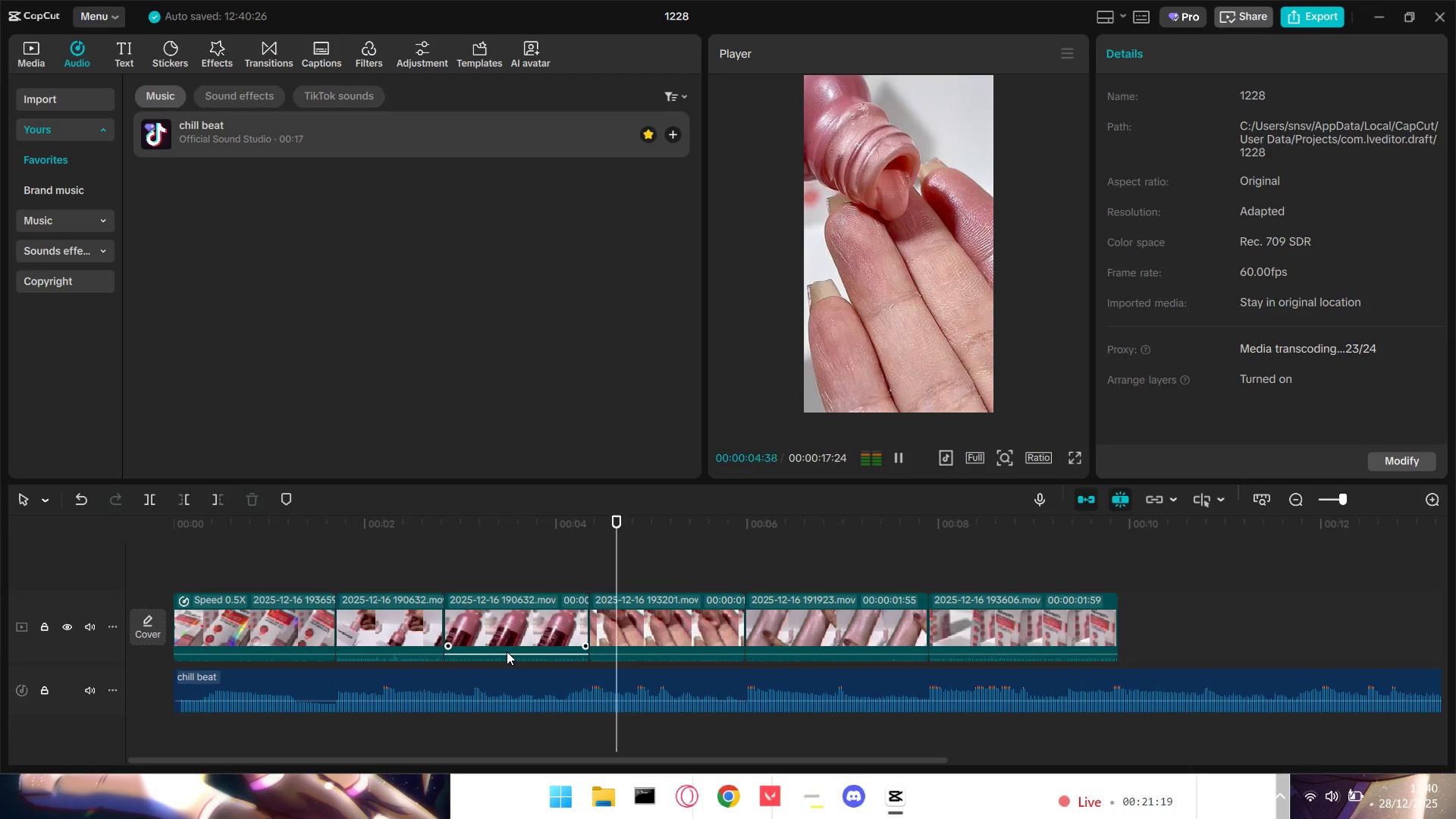 
key(Space)
 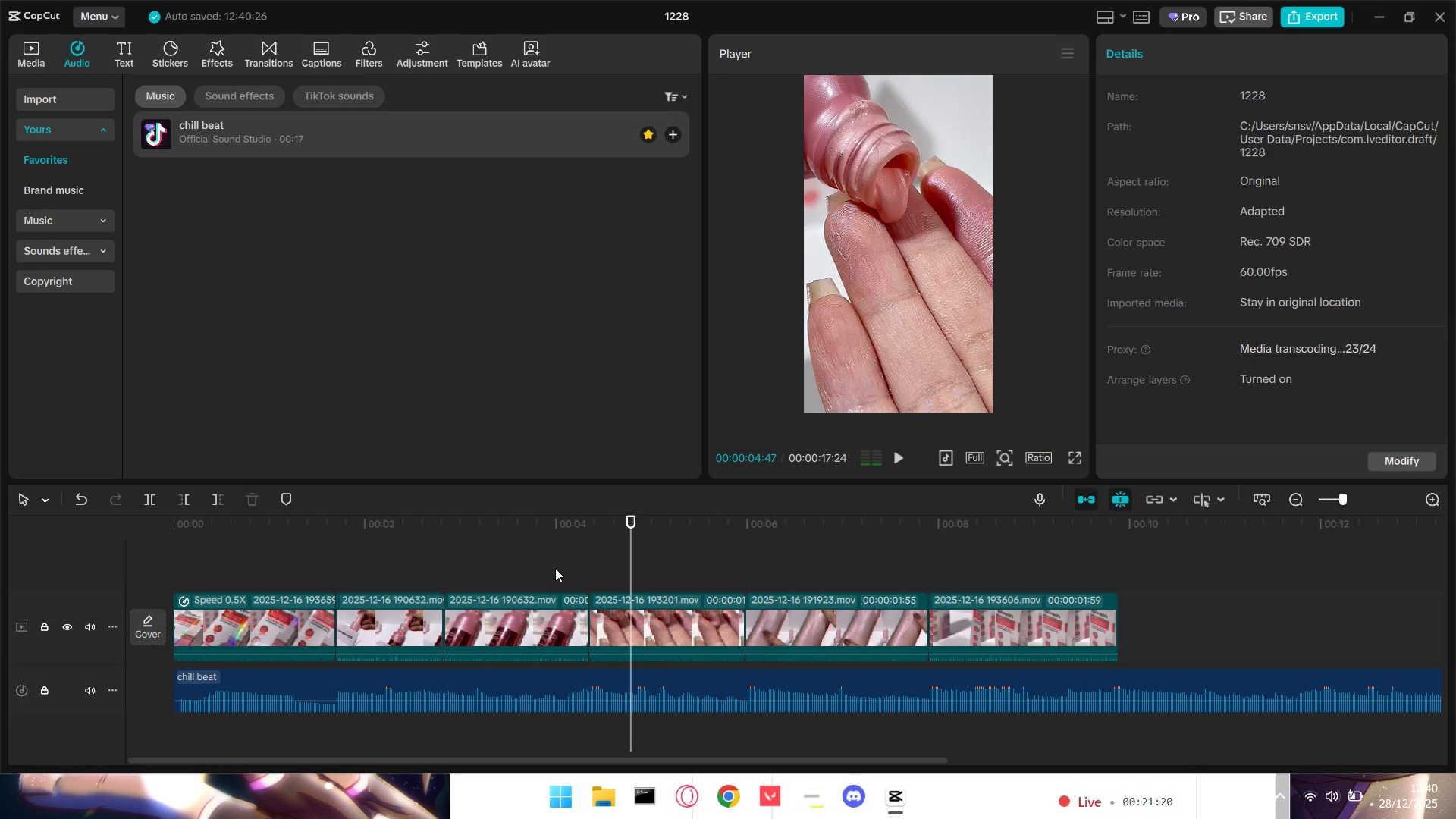 
left_click([555, 567])
 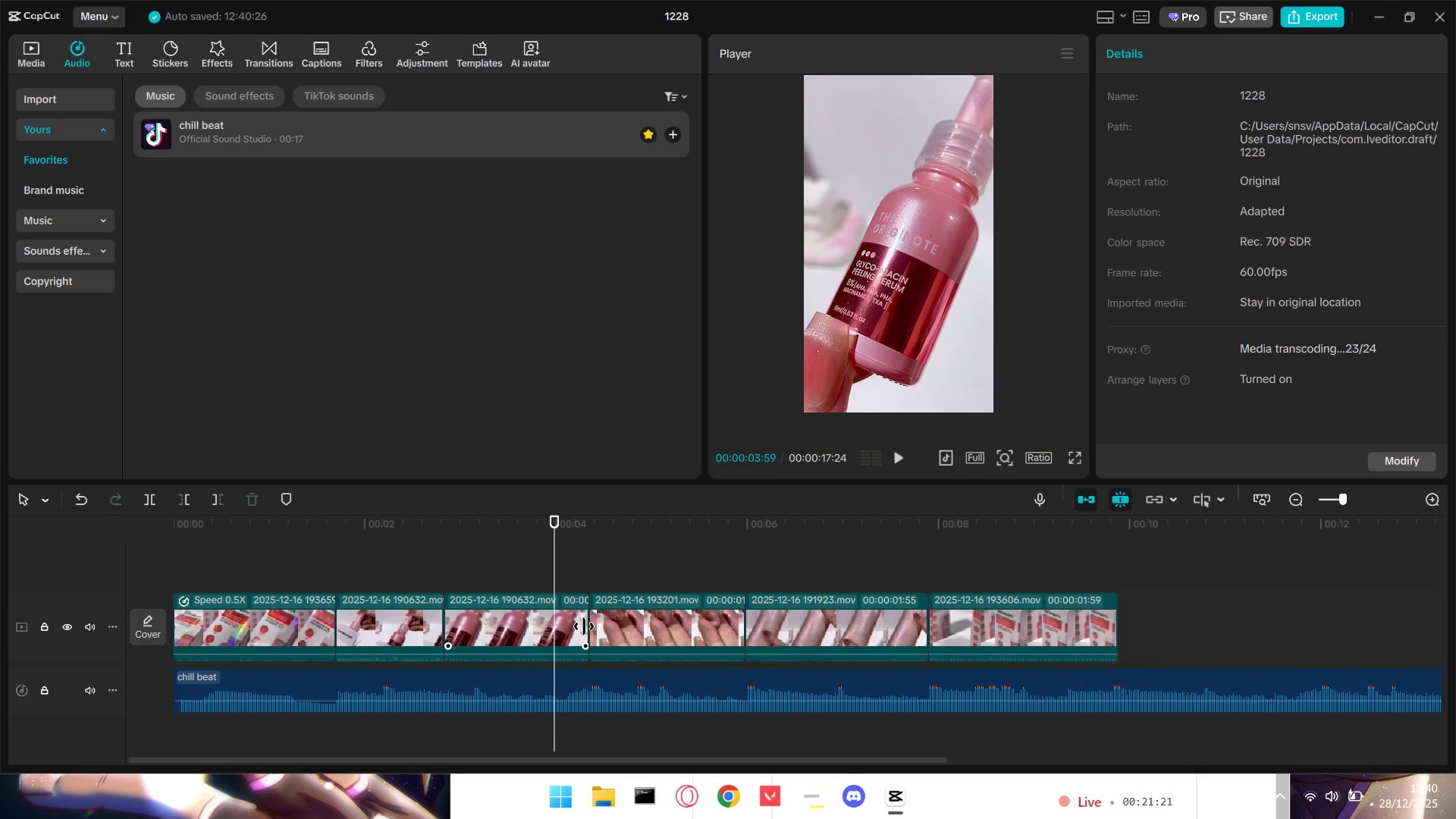 
left_click_drag(start_coordinate=[585, 626], to_coordinate=[592, 626])
 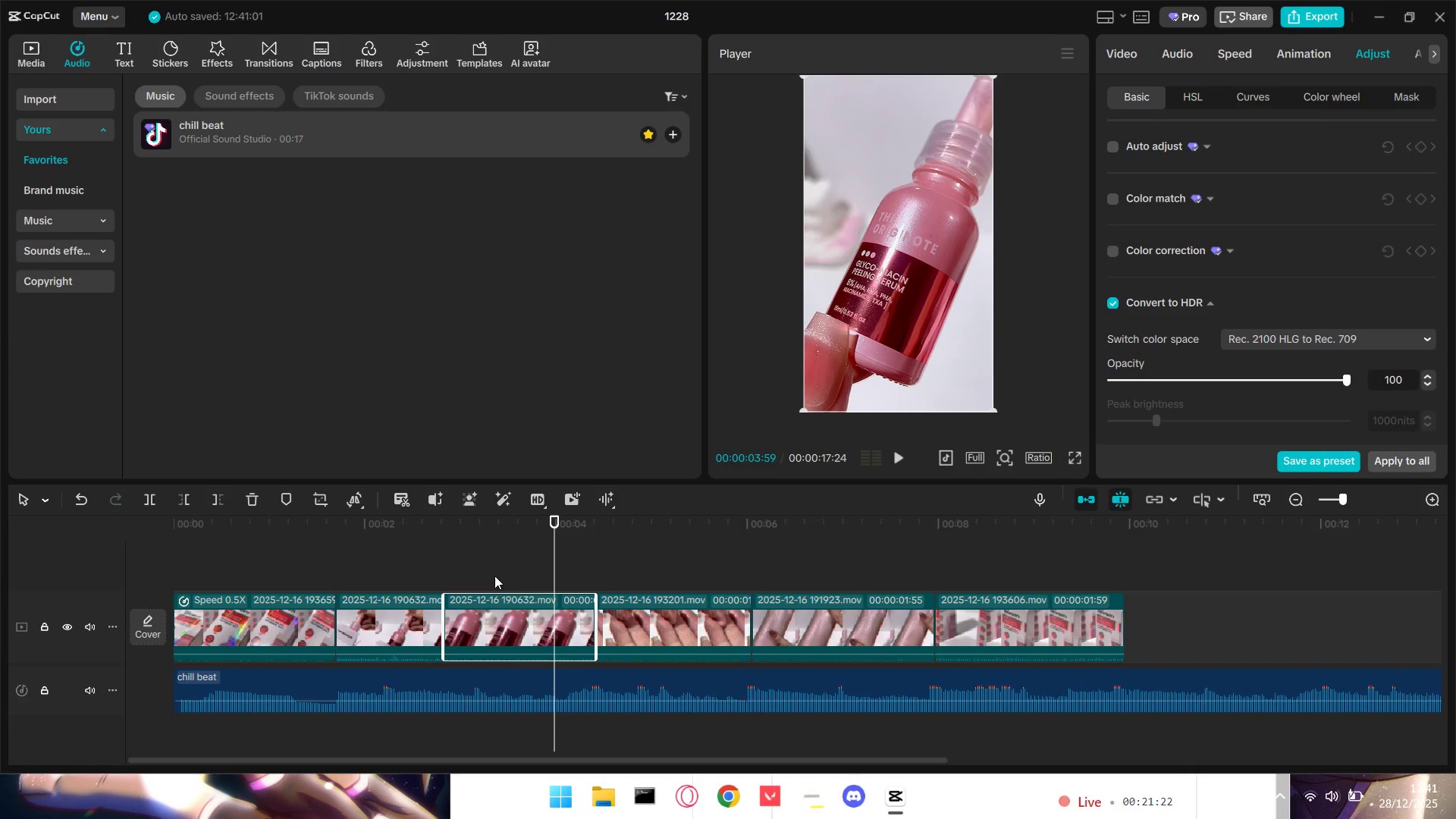 
left_click([494, 576])
 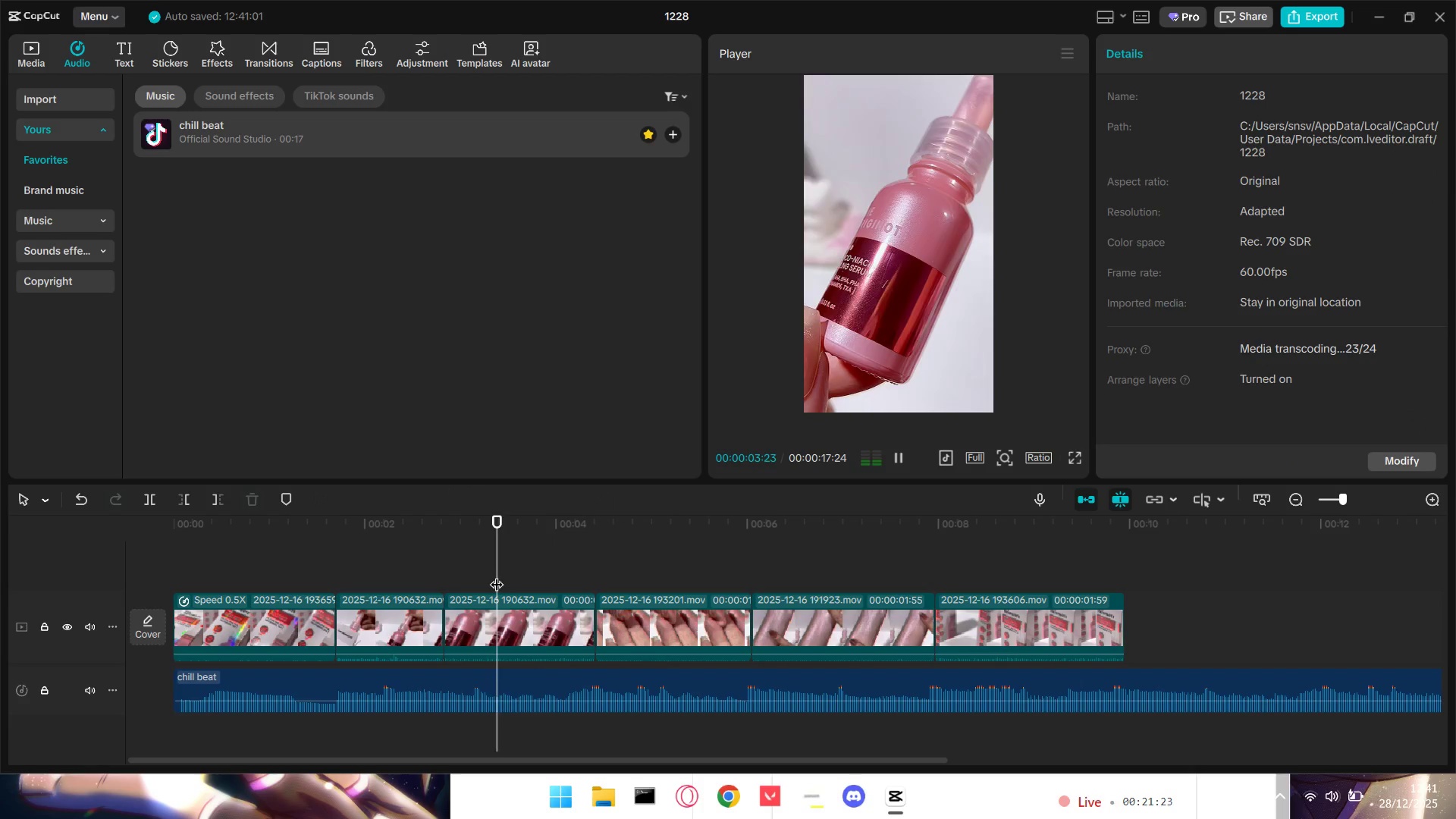 
key(Space)
 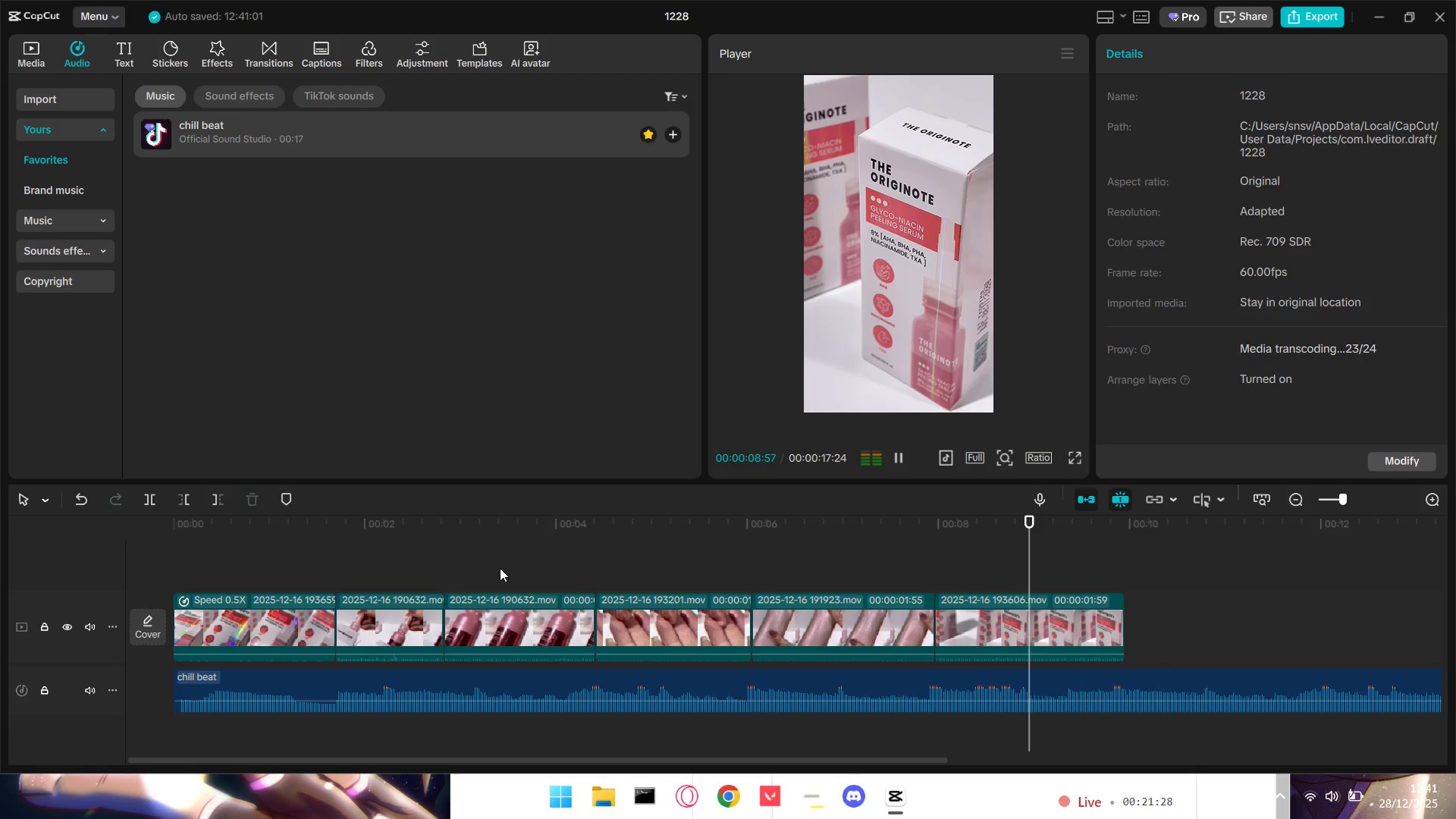 
wait(7.42)
 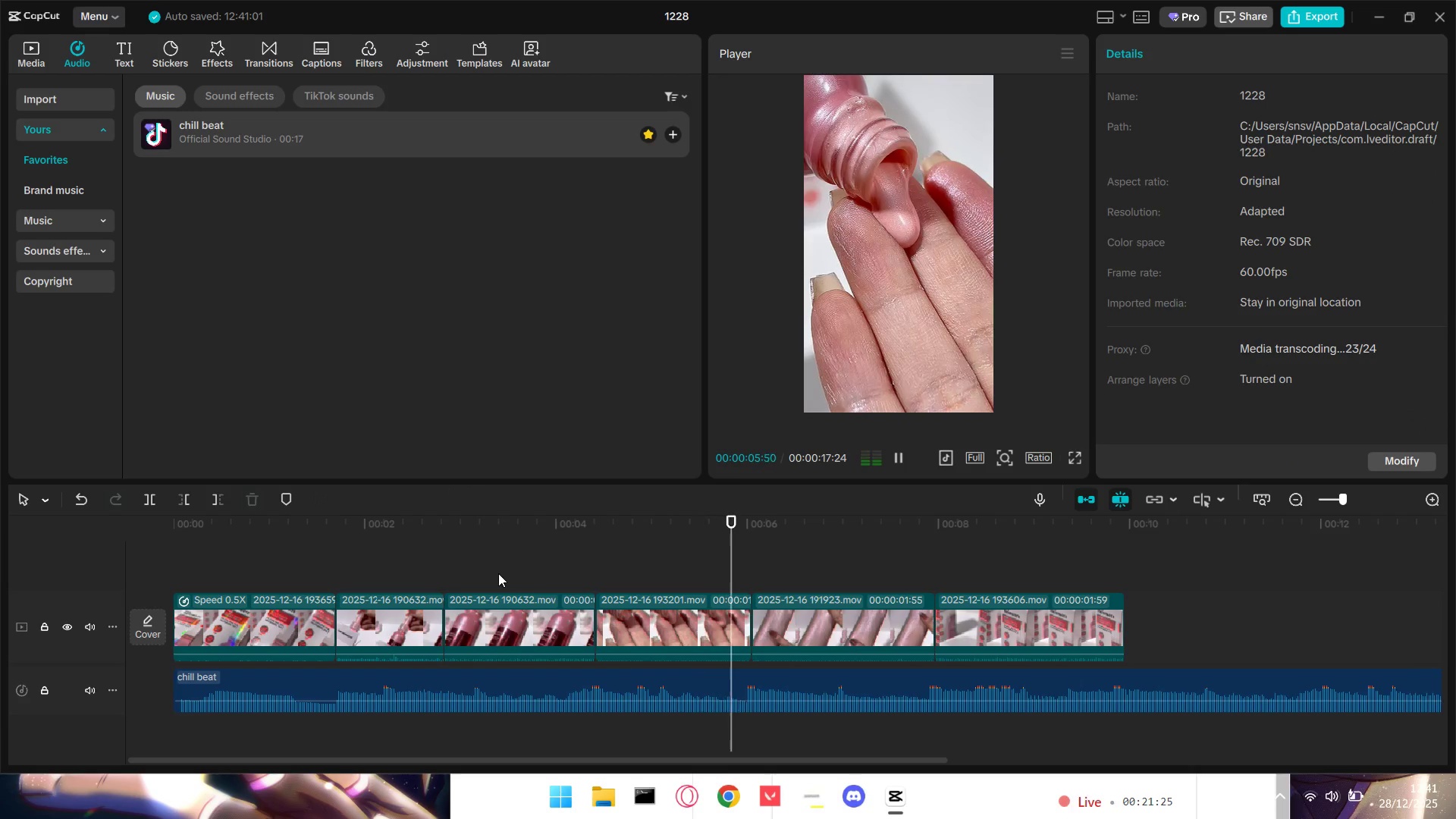 
key(Space)
 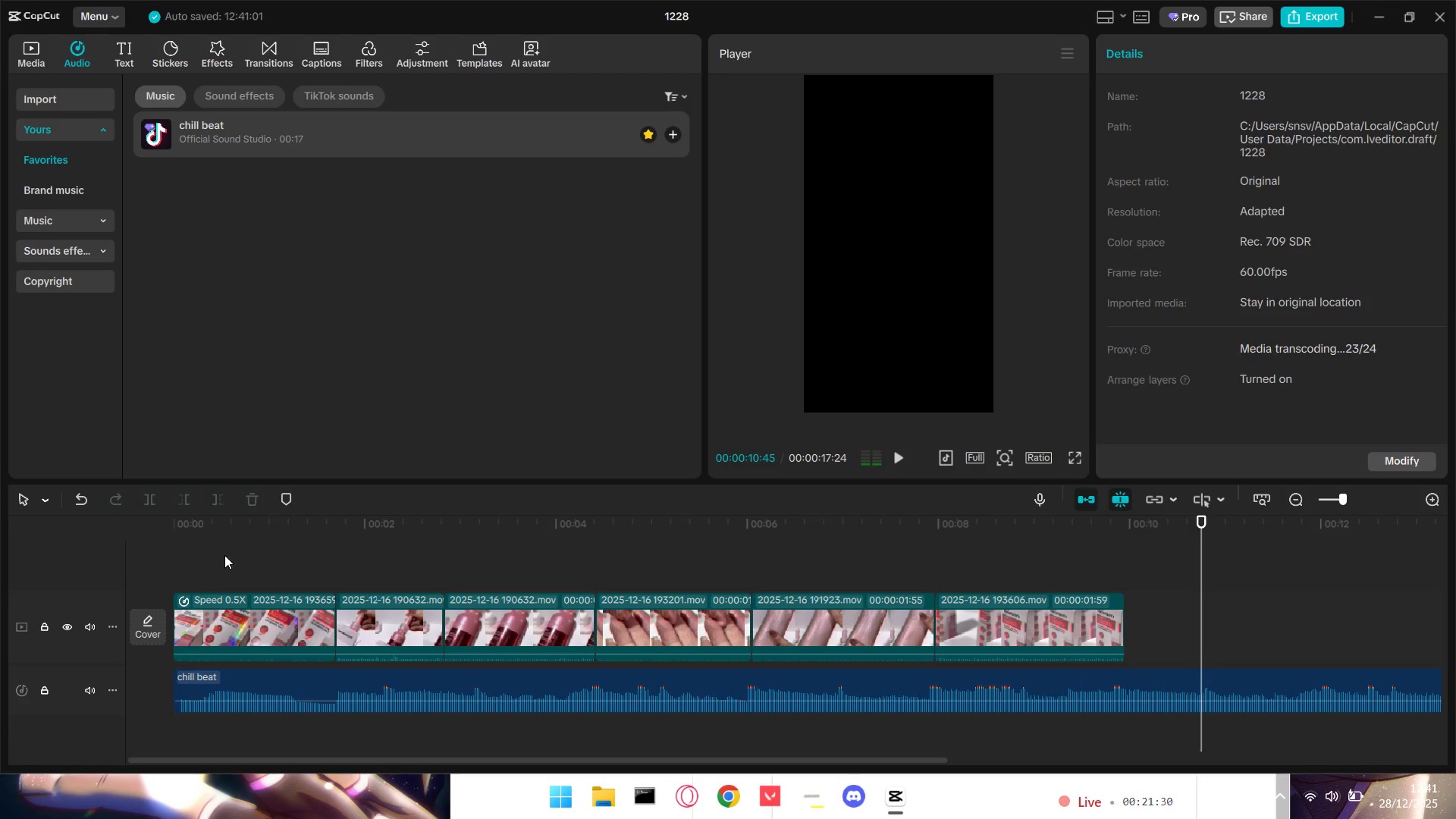 
left_click([224, 555])
 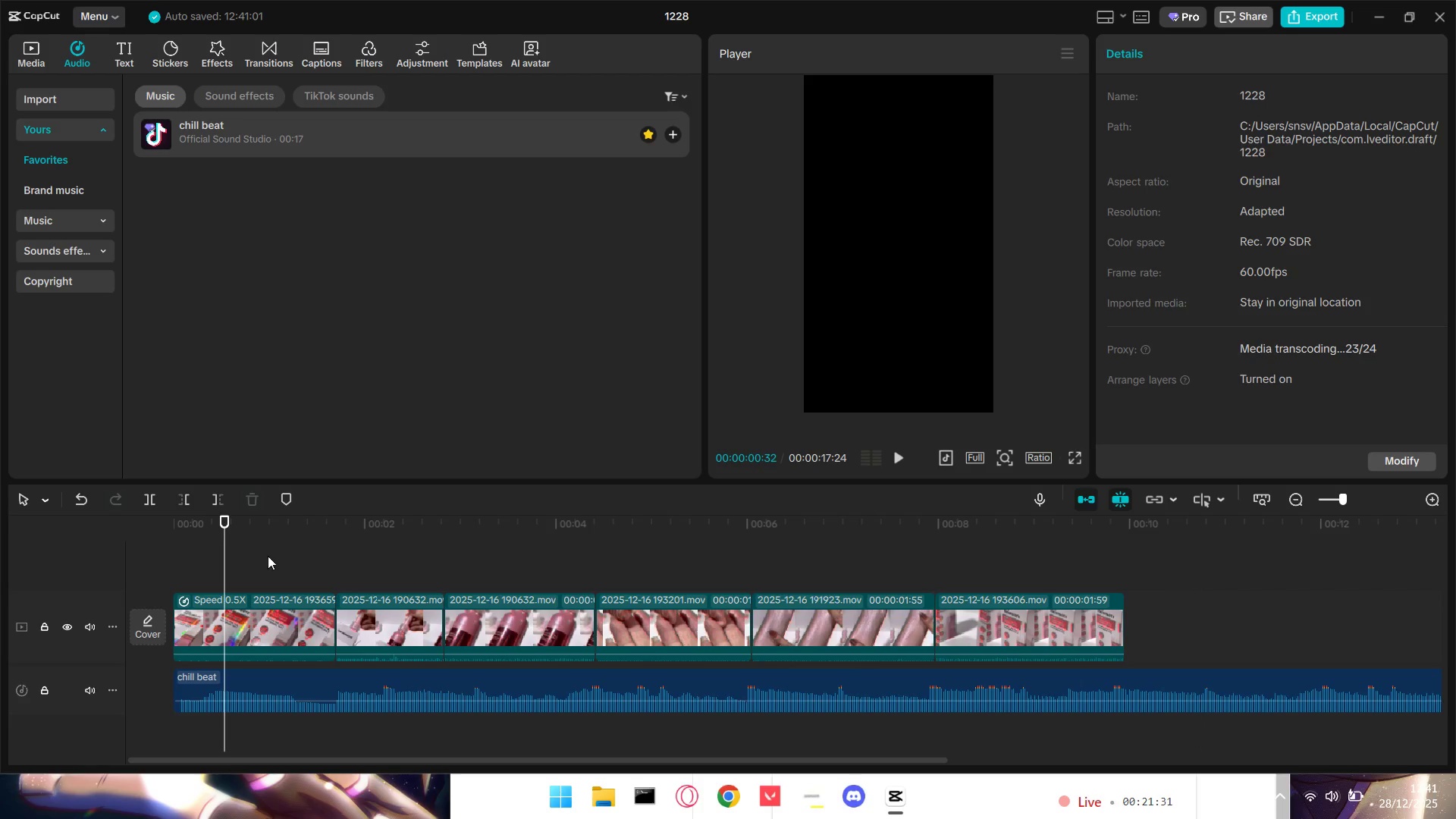 
key(Space)
 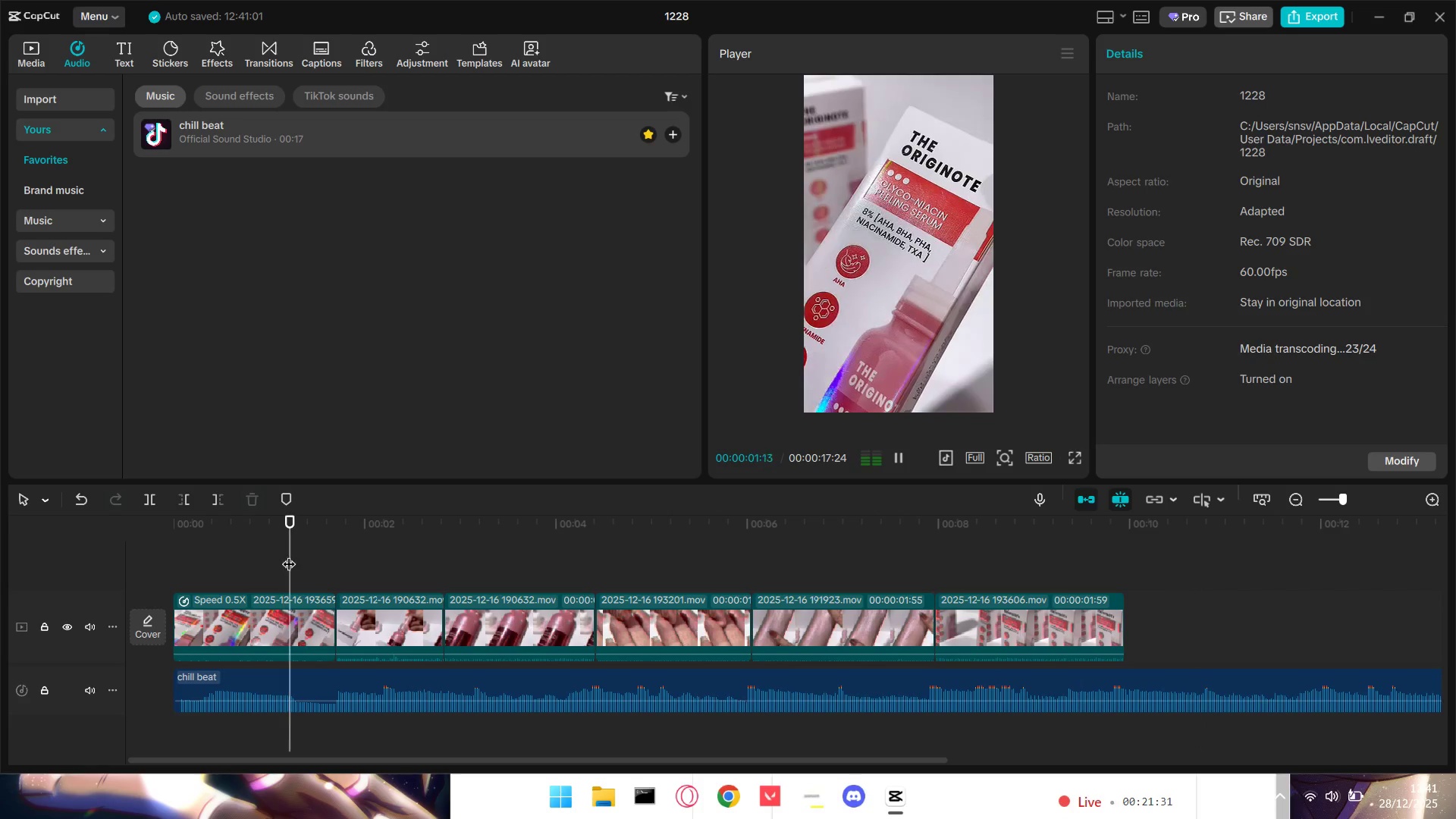 
key(Space)
 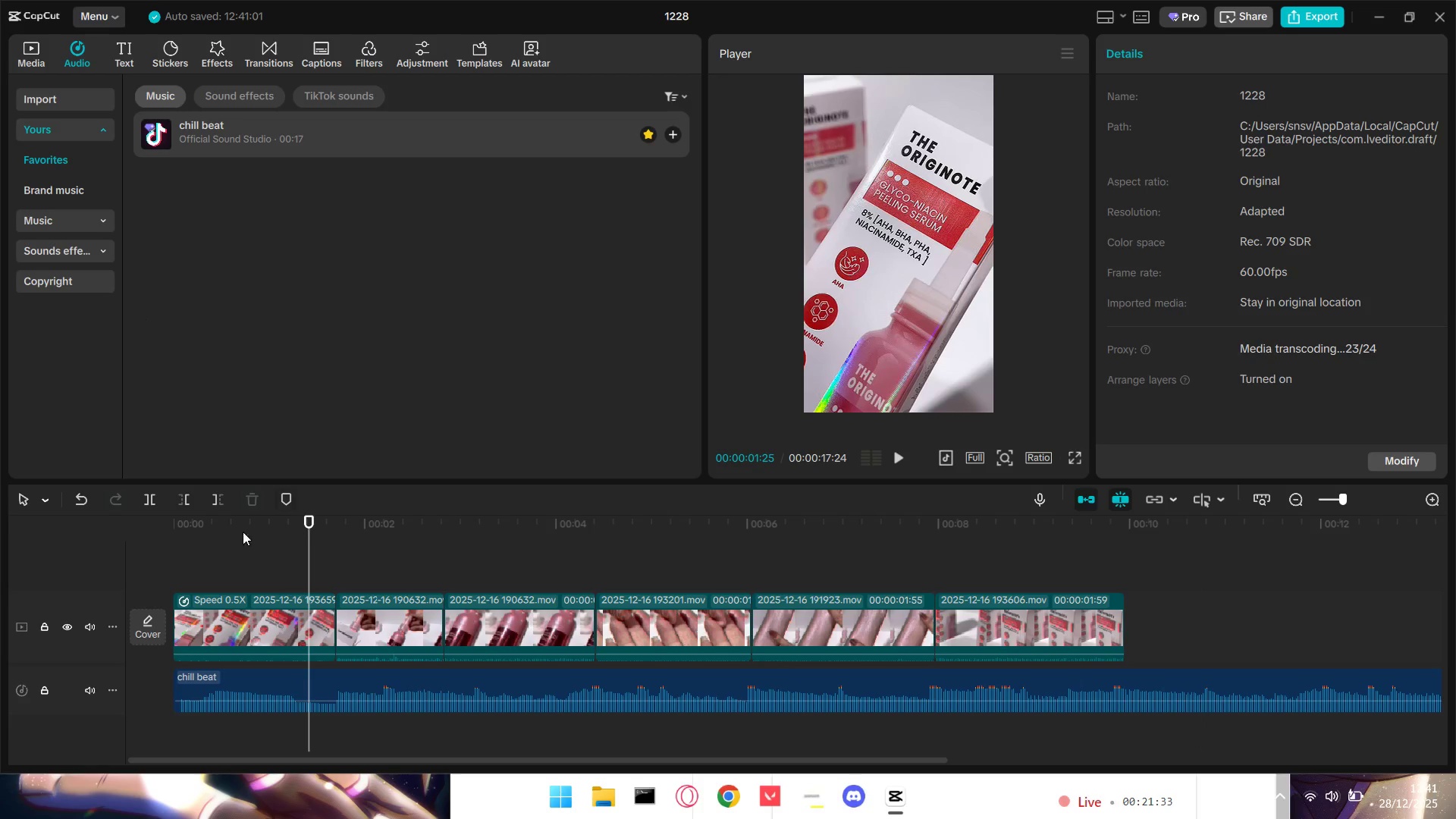 
left_click([197, 562])
 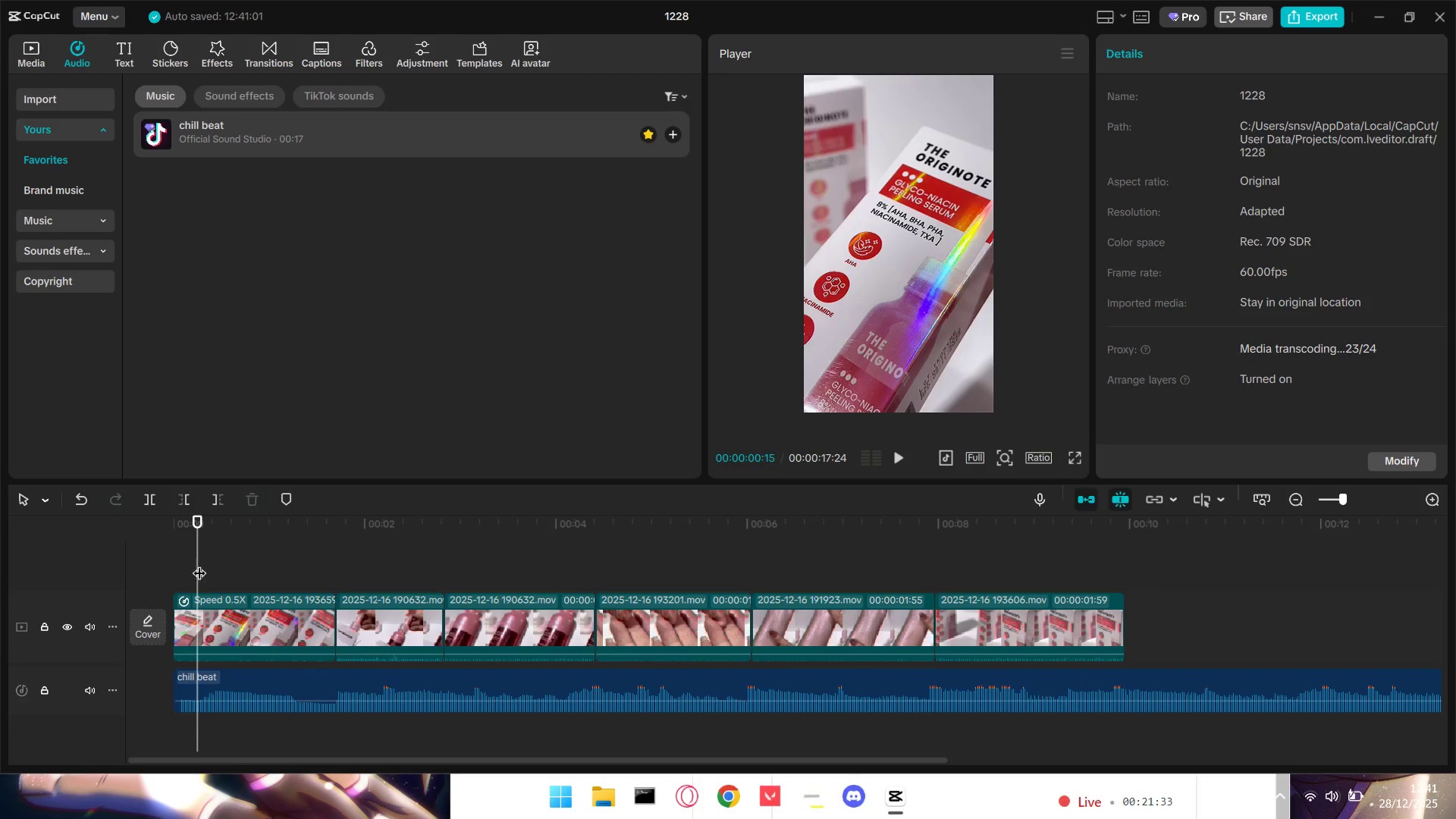 
left_click_drag(start_coordinate=[205, 563], to_coordinate=[106, 585])
 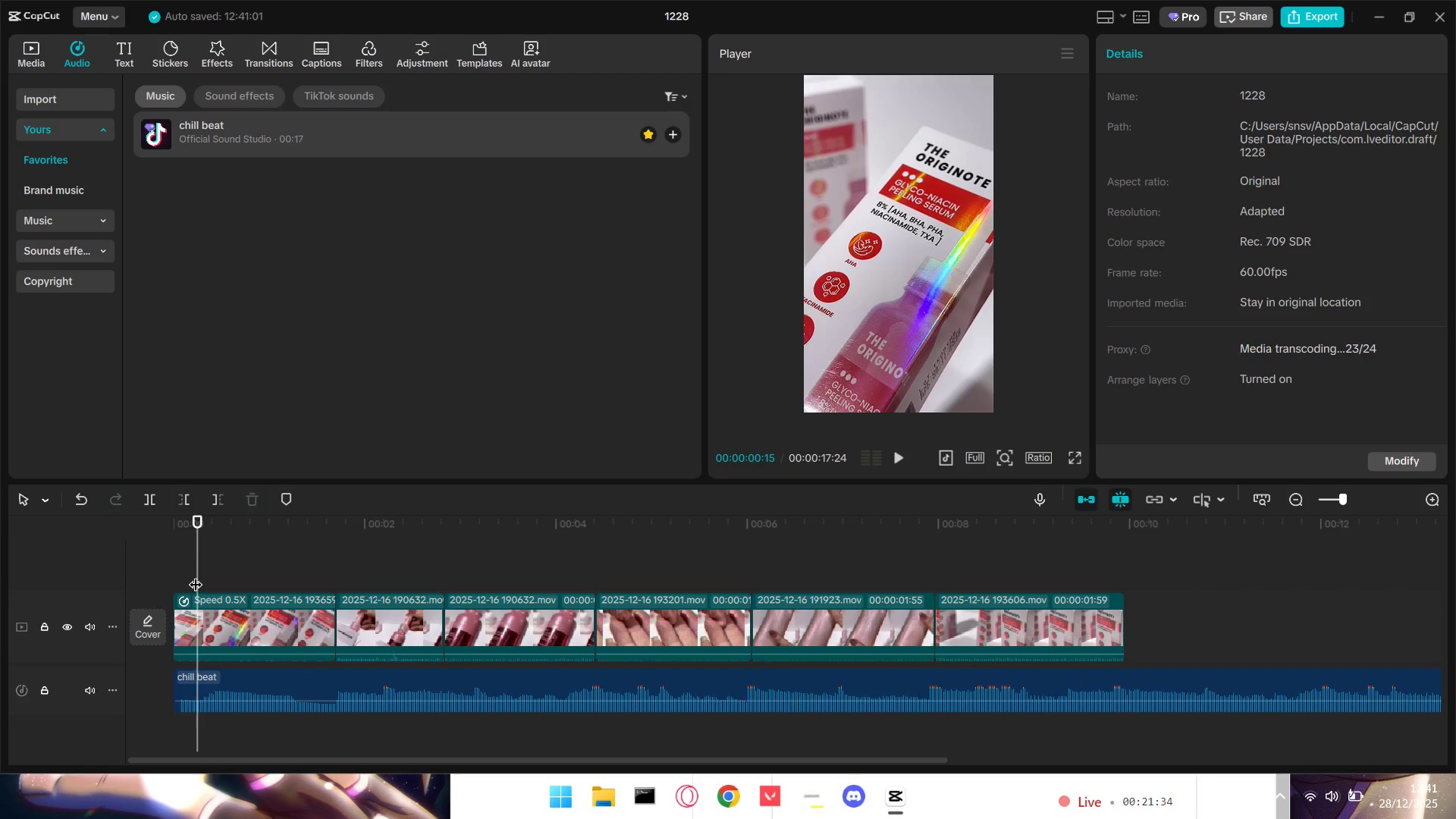 
left_click_drag(start_coordinate=[196, 575], to_coordinate=[46, 552])
 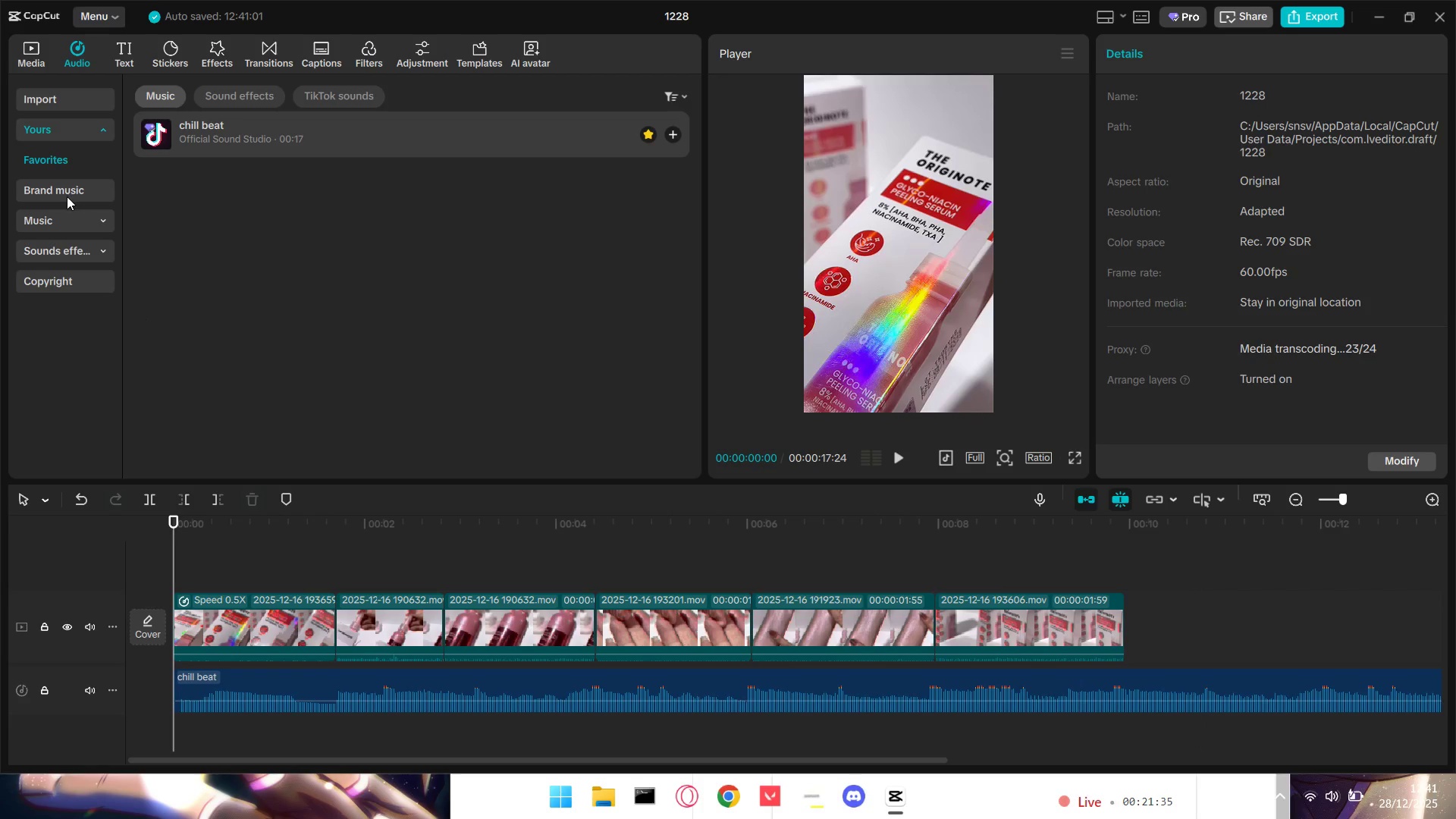 
triple_click([67, 196])
 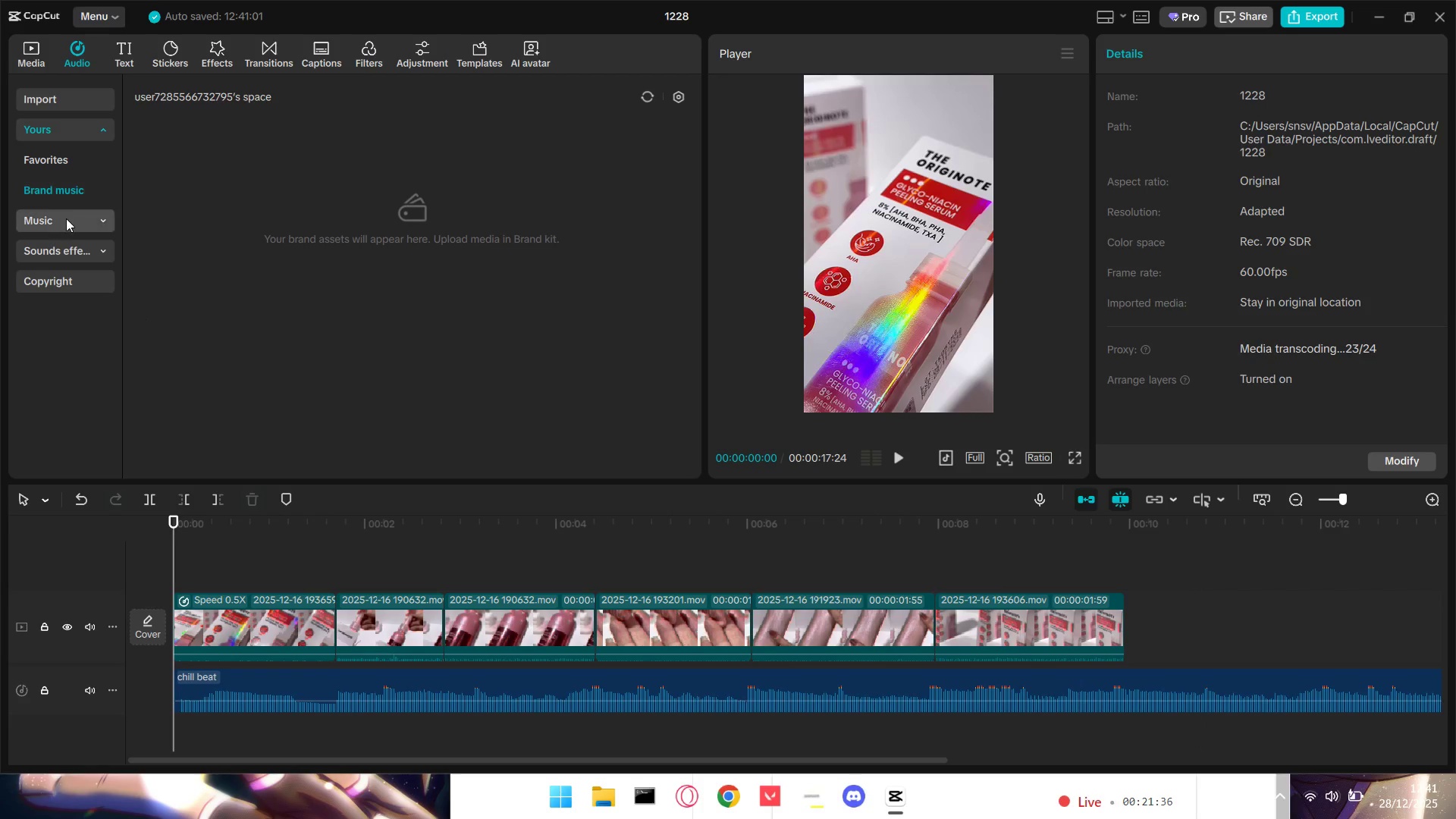 
triple_click([66, 218])
 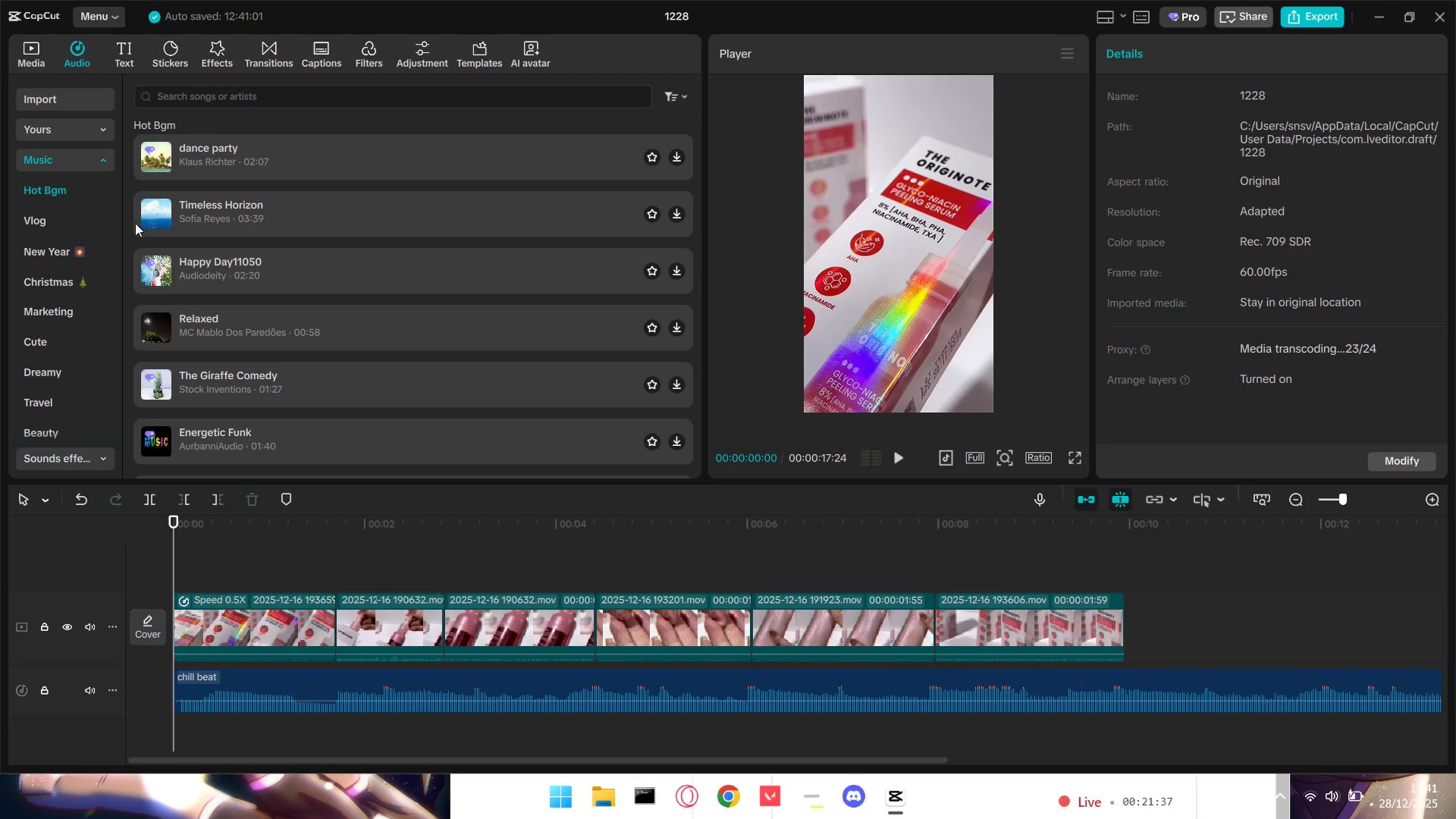 
left_click([225, 216])
 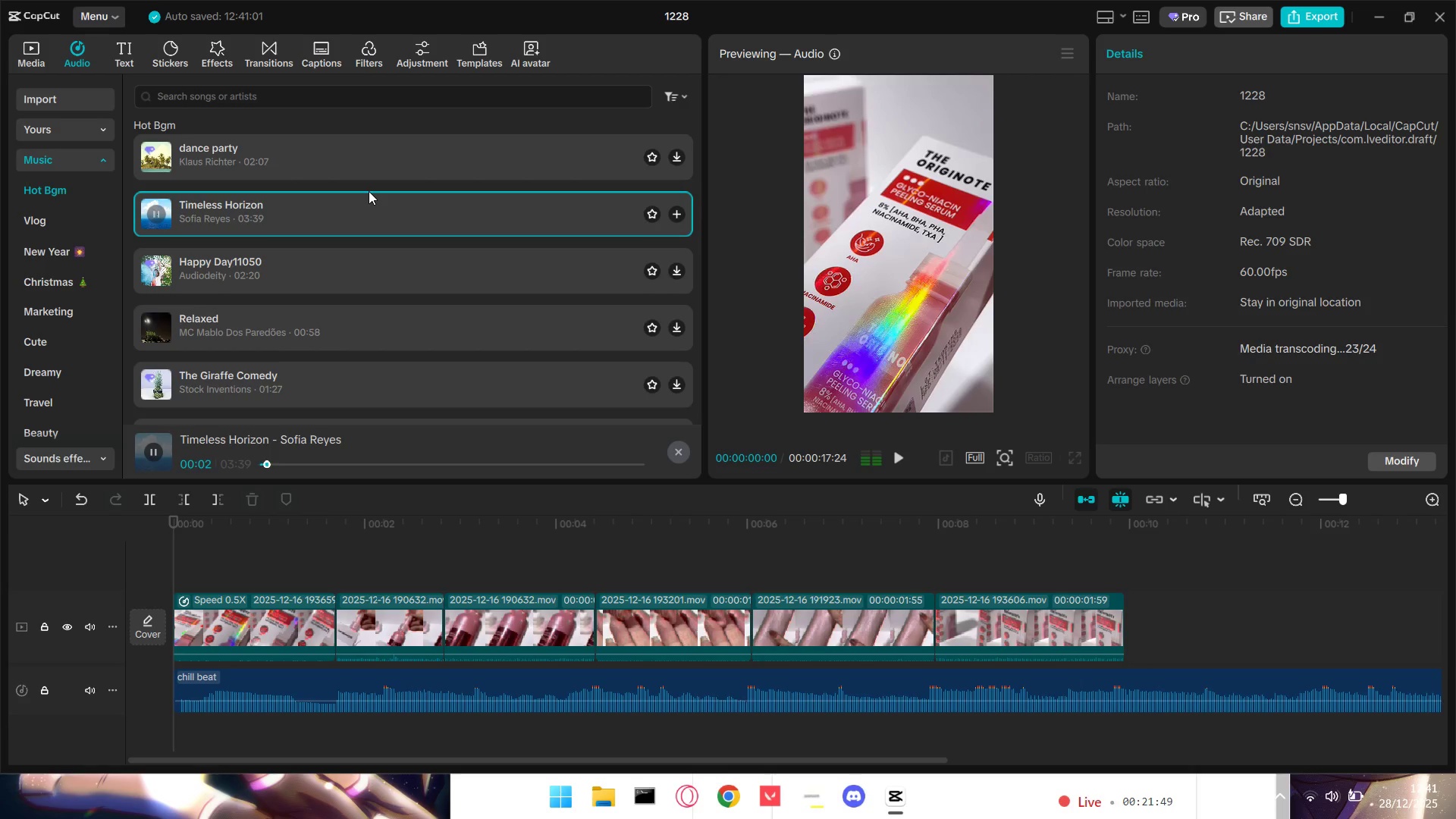 
wait(16.66)
 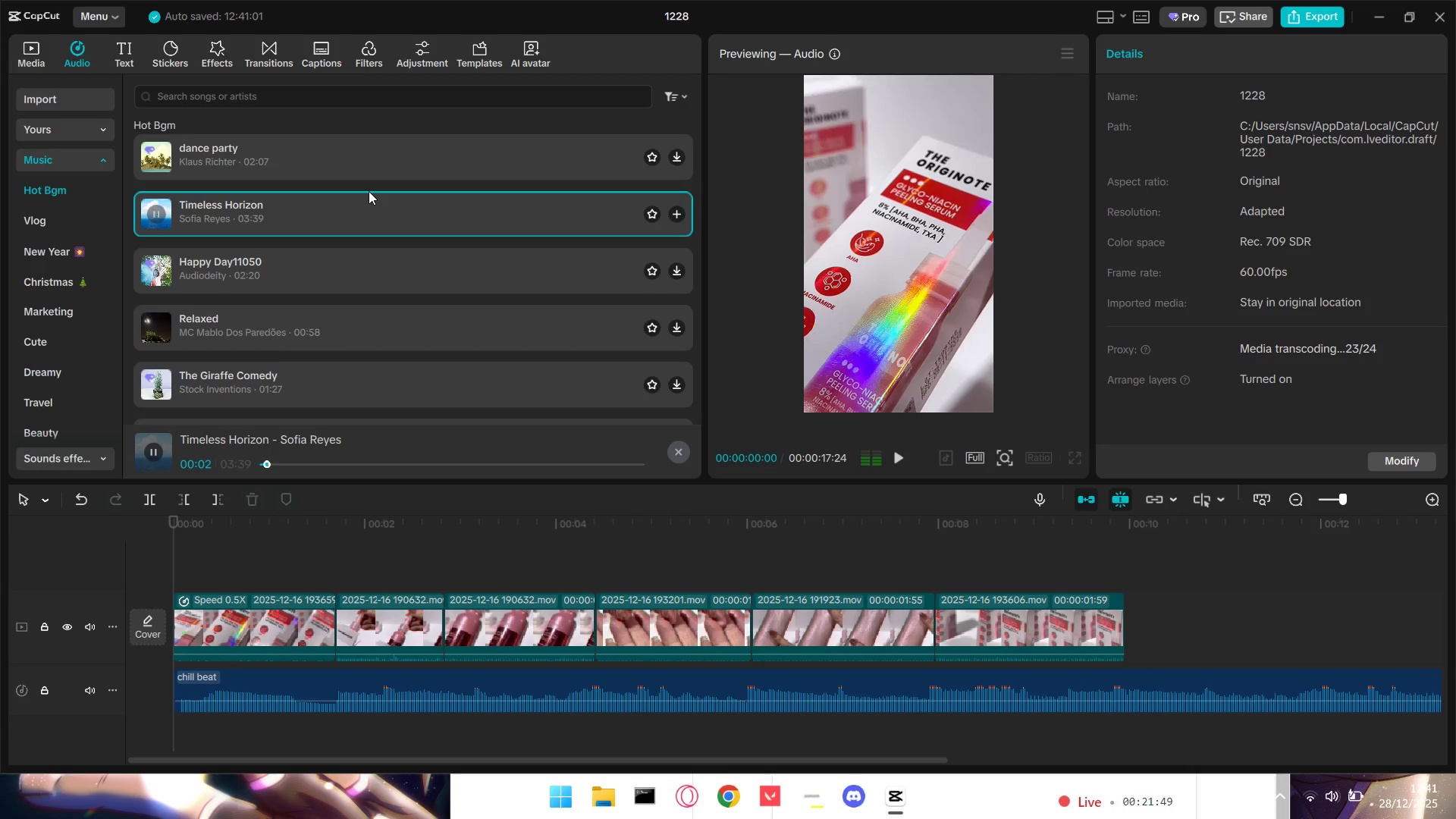 
left_click([375, 253])
 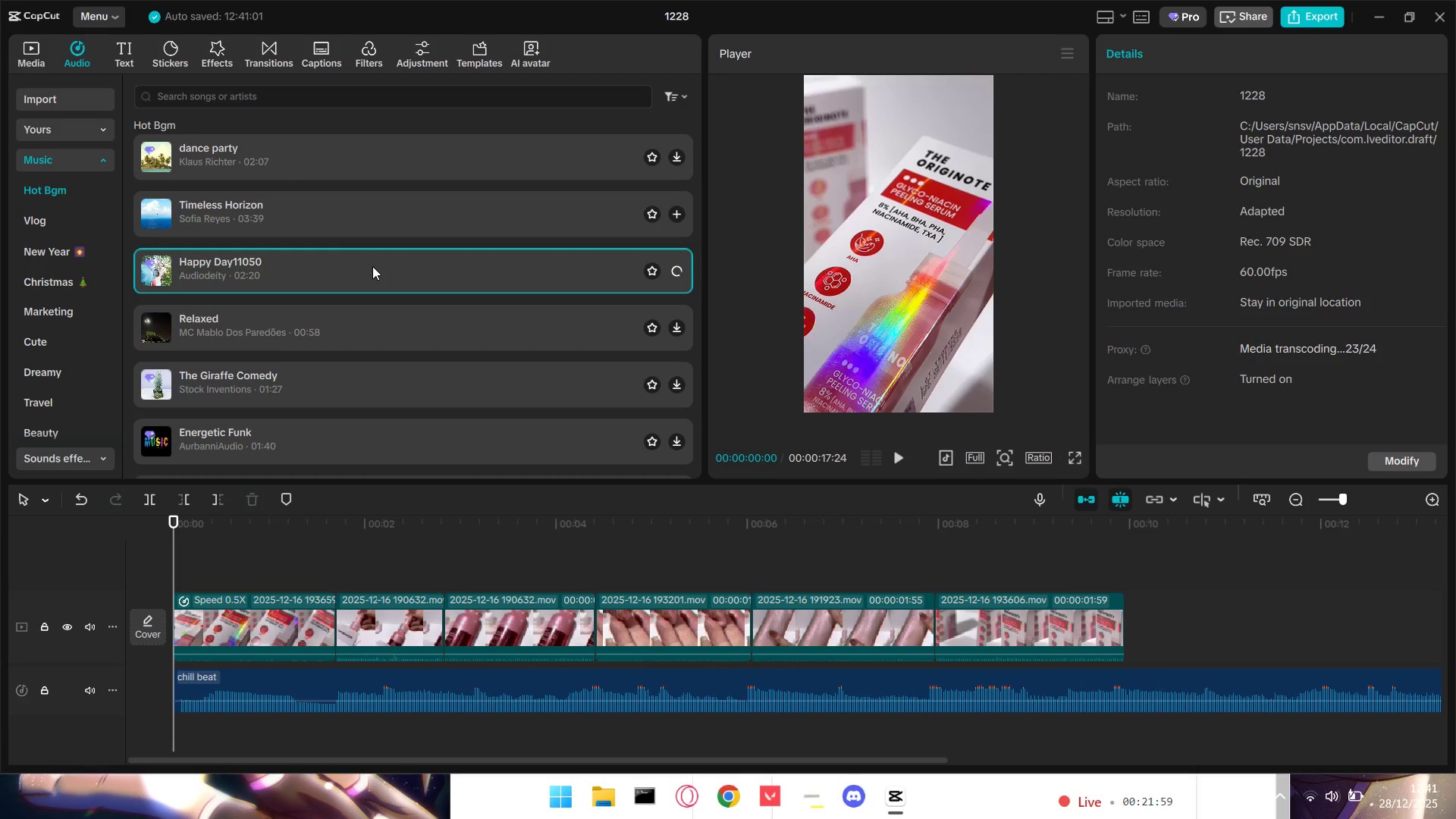 
wait(10.05)
 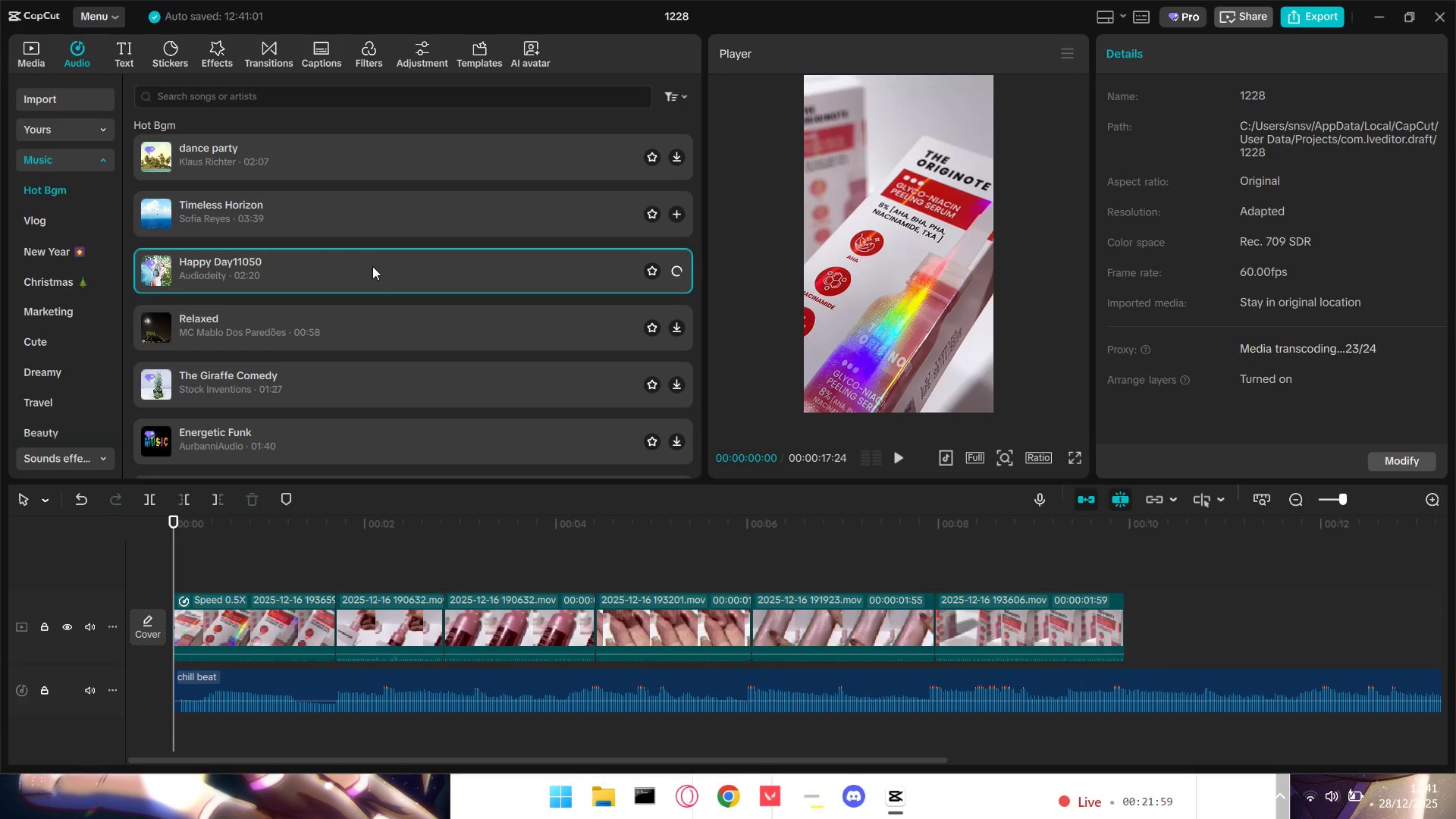 
left_click([355, 271])
 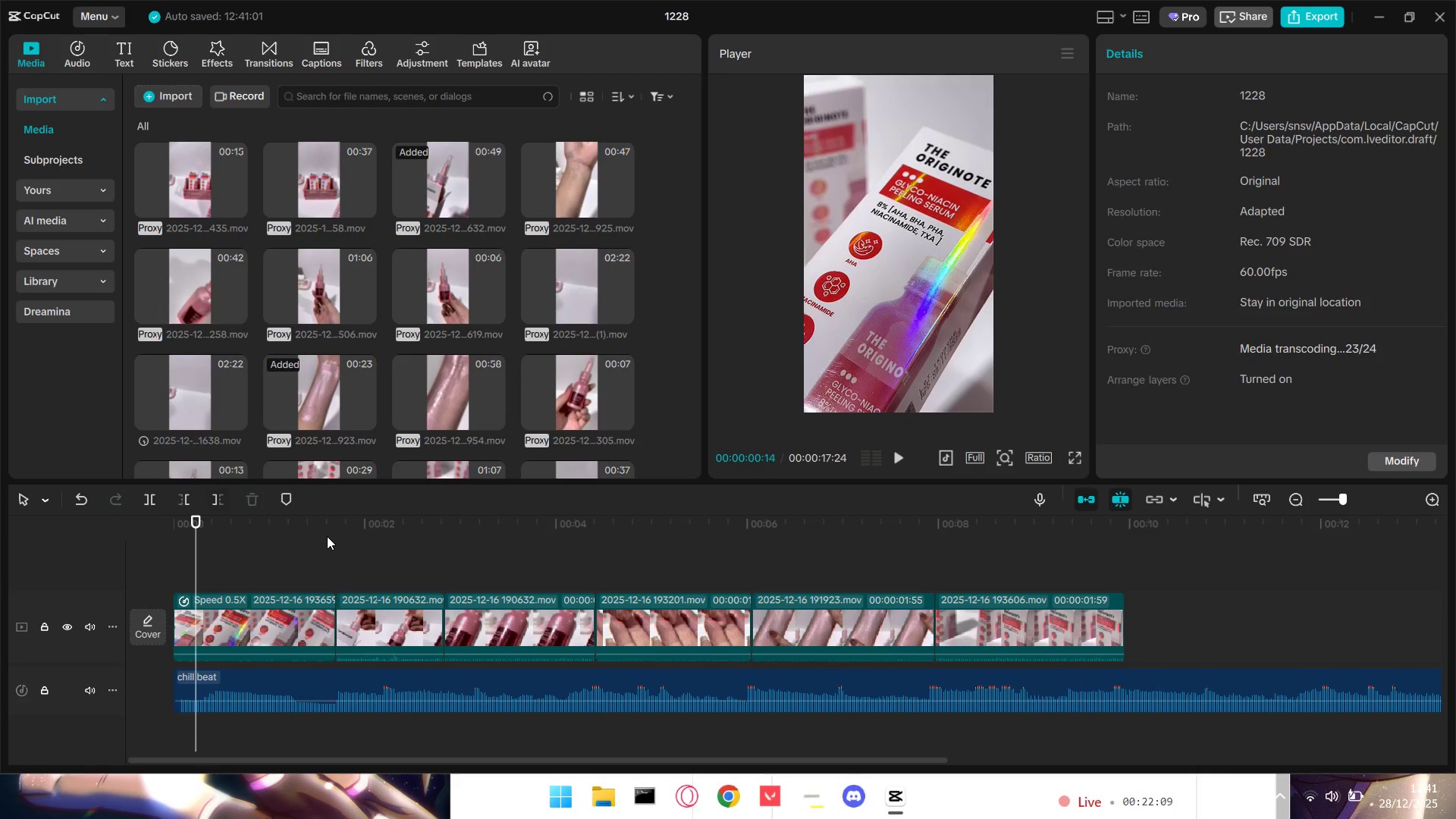 
wait(5.77)
 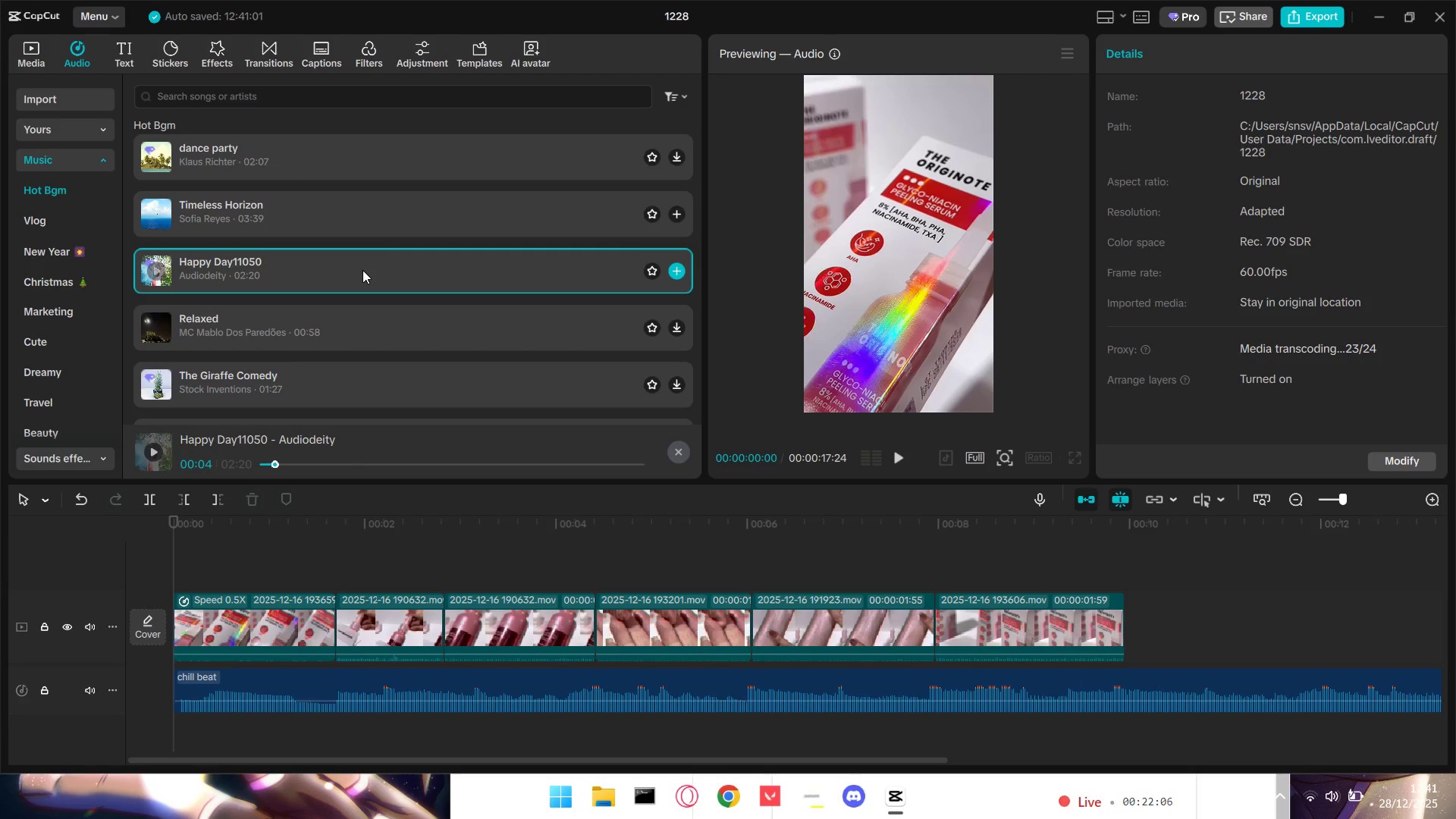 
hold_key(key=ControlLeft, duration=1.17)
scroll: coordinate [425, 545], scroll_direction: down, amount: 3.0
 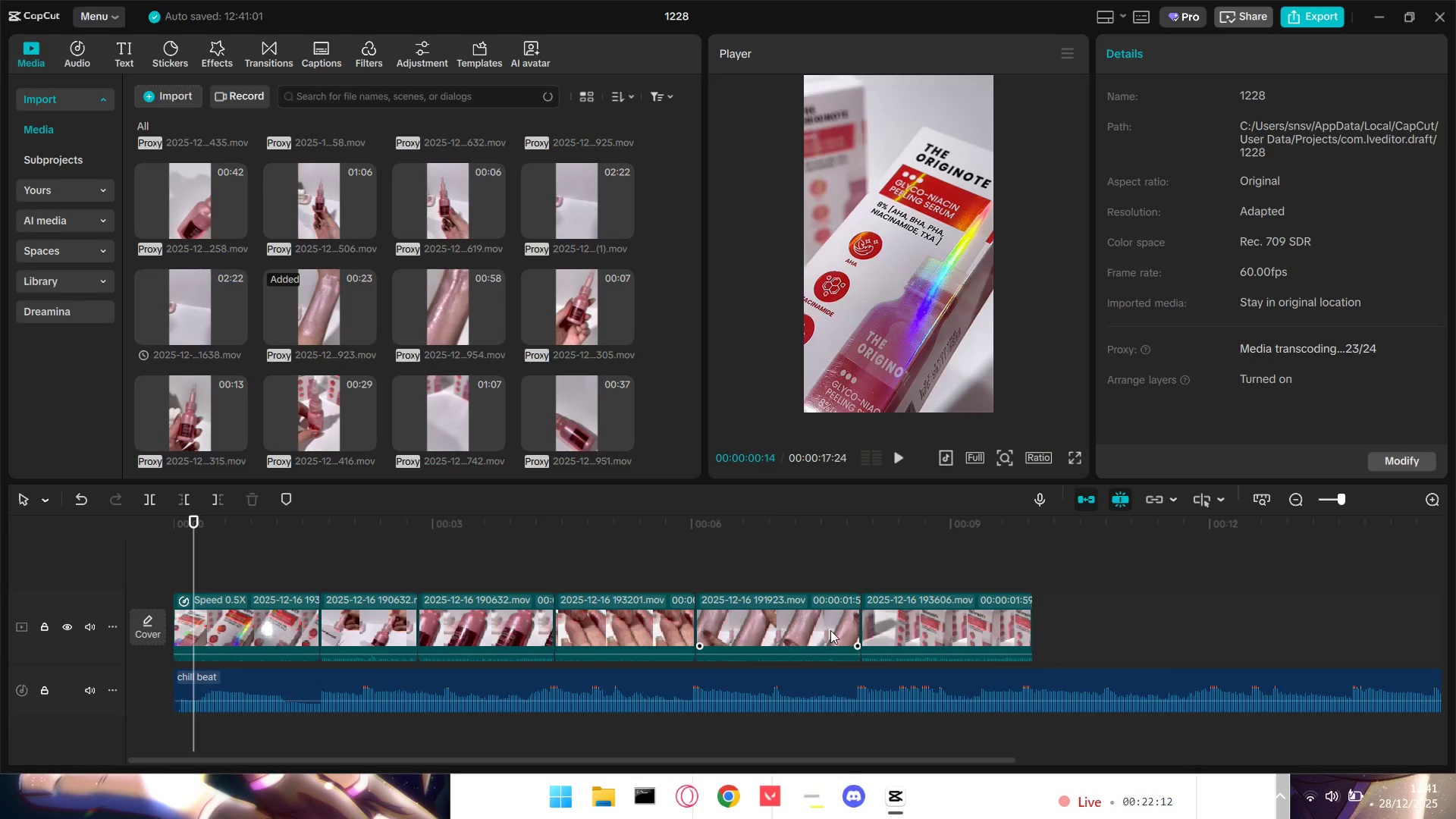 
left_click_drag(start_coordinate=[952, 631], to_coordinate=[397, 635])
 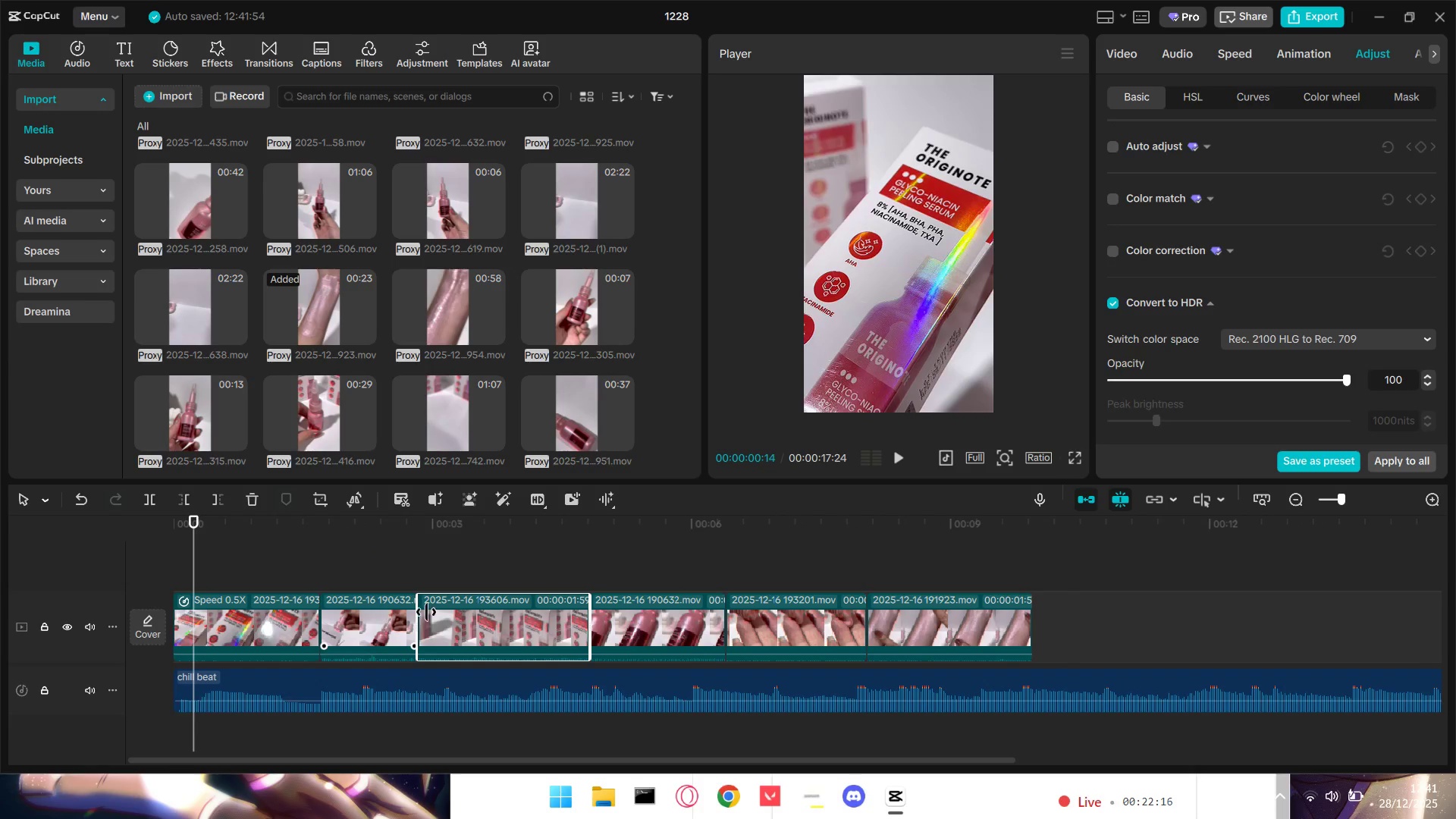 
left_click_drag(start_coordinate=[488, 621], to_coordinate=[356, 624])
 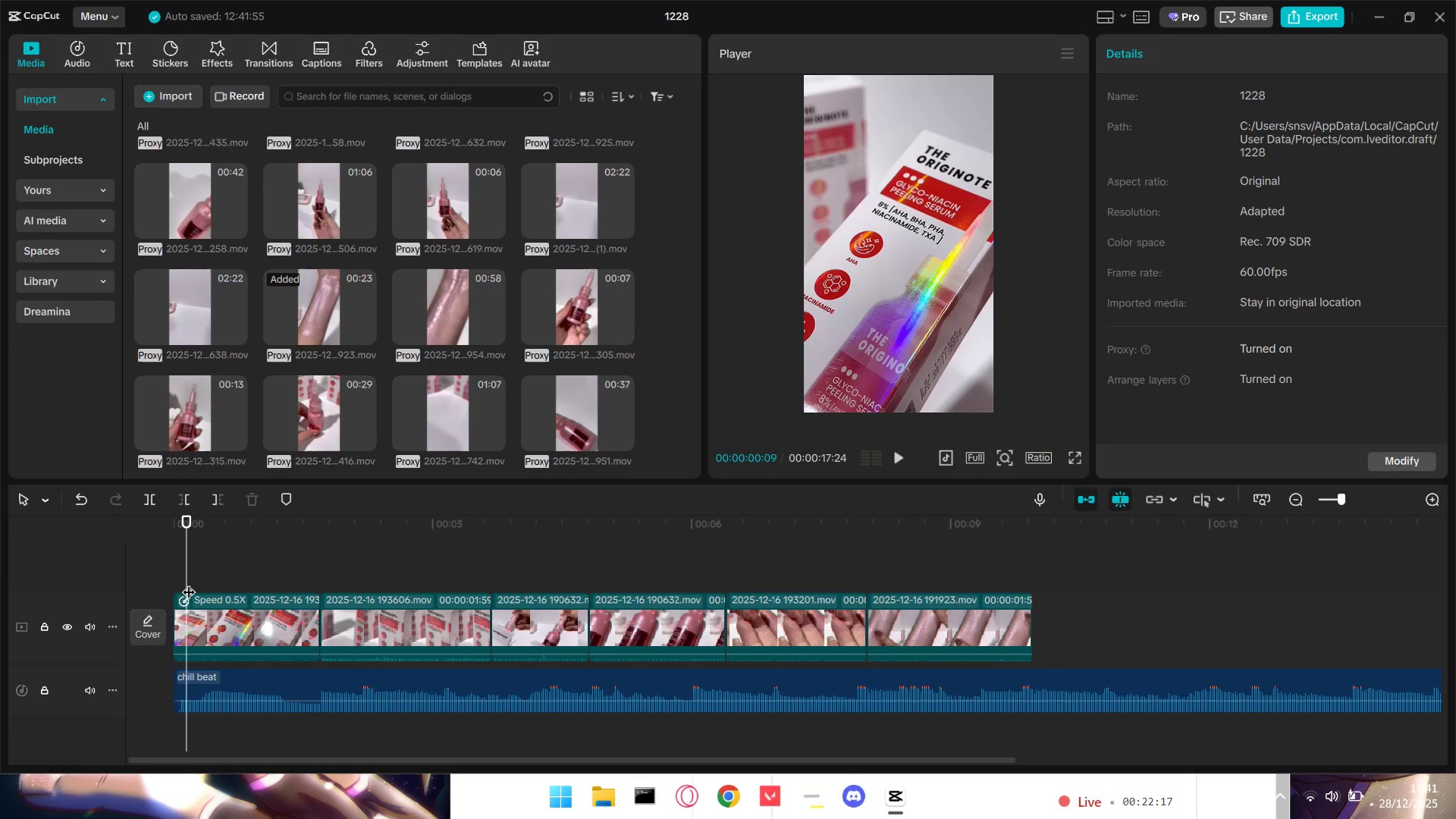 
left_click_drag(start_coordinate=[189, 582], to_coordinate=[82, 582])
 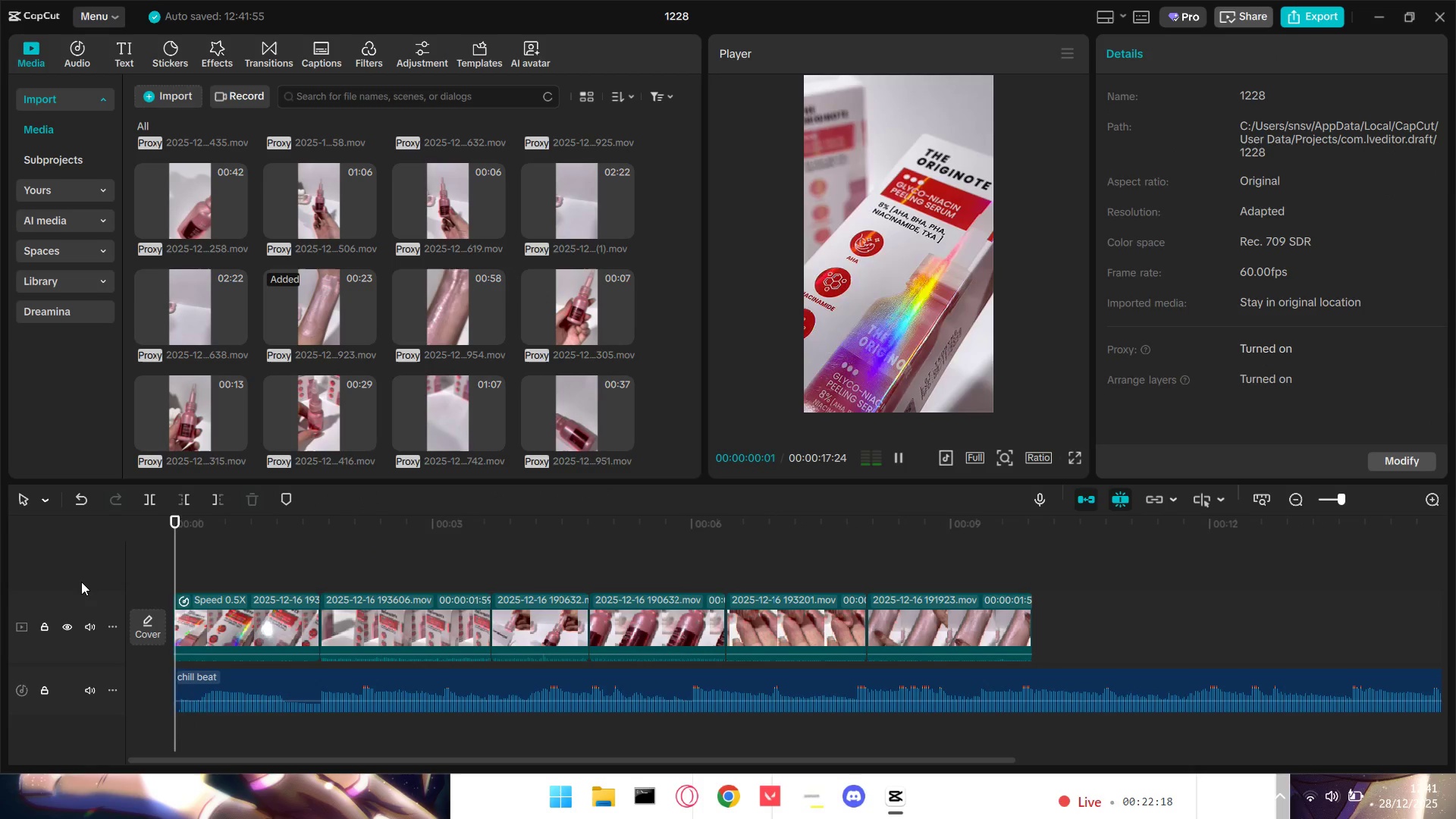 
key(Space)
 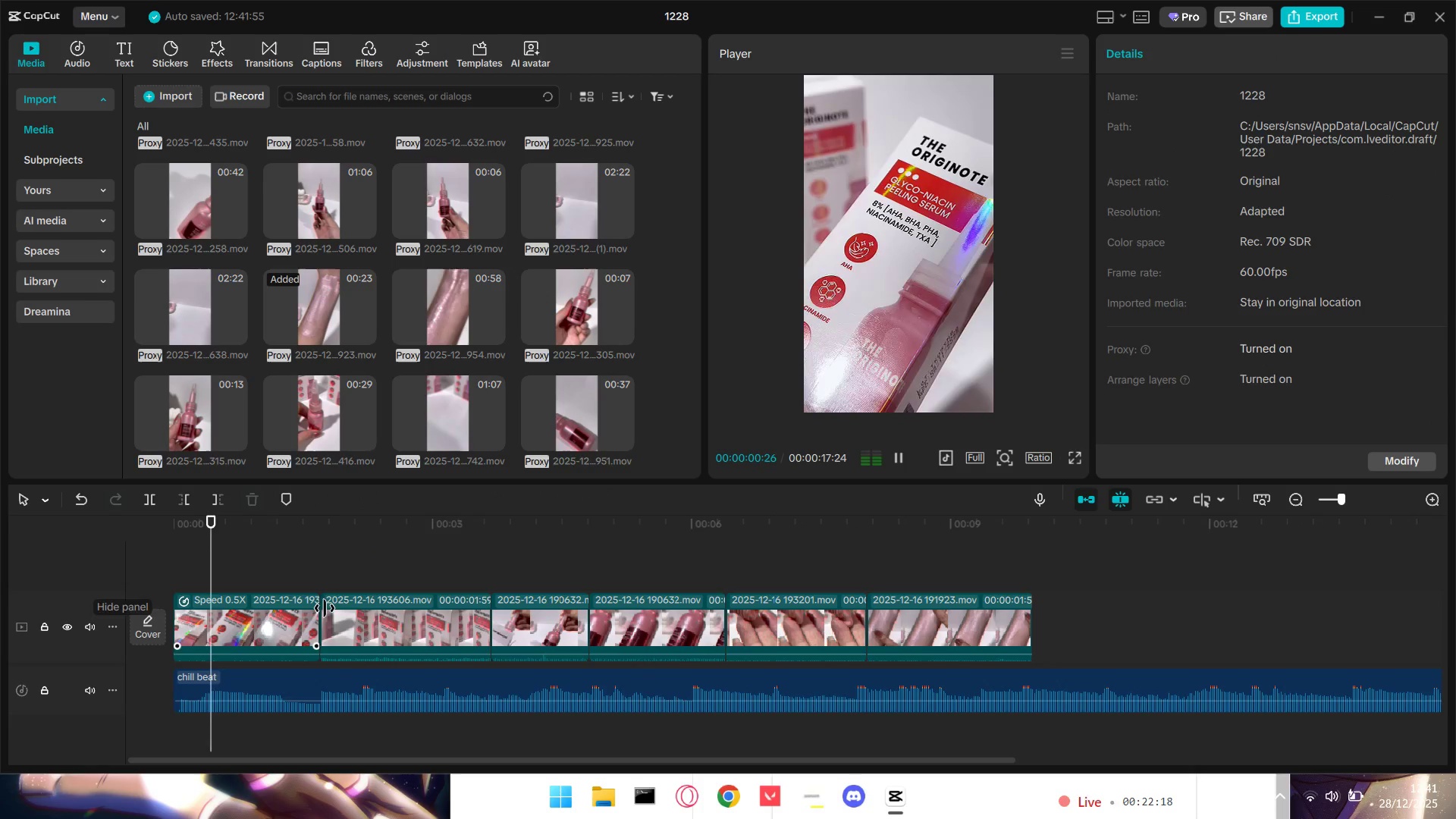 
key(Space)
 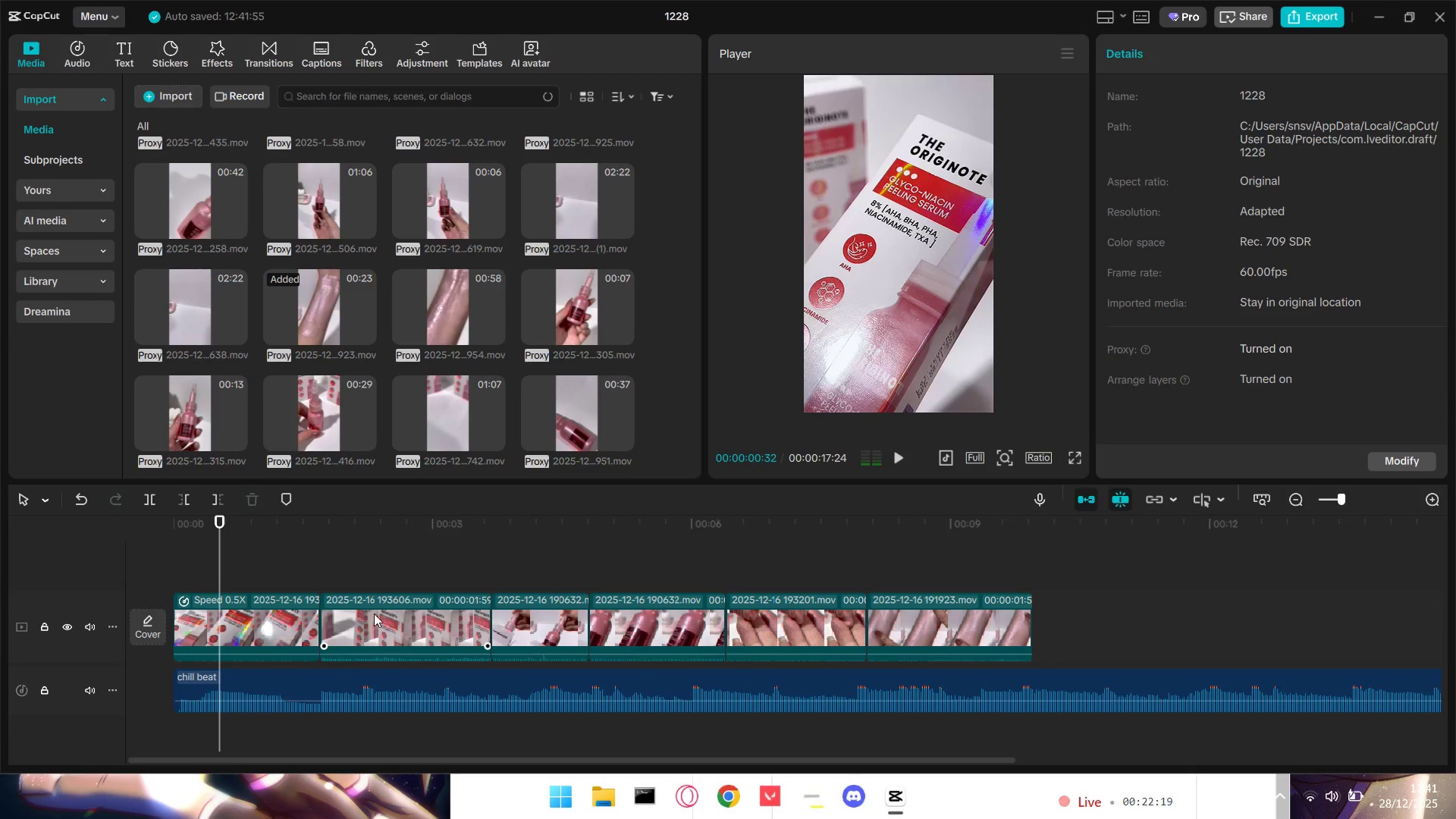 
left_click_drag(start_coordinate=[411, 620], to_coordinate=[212, 619])
 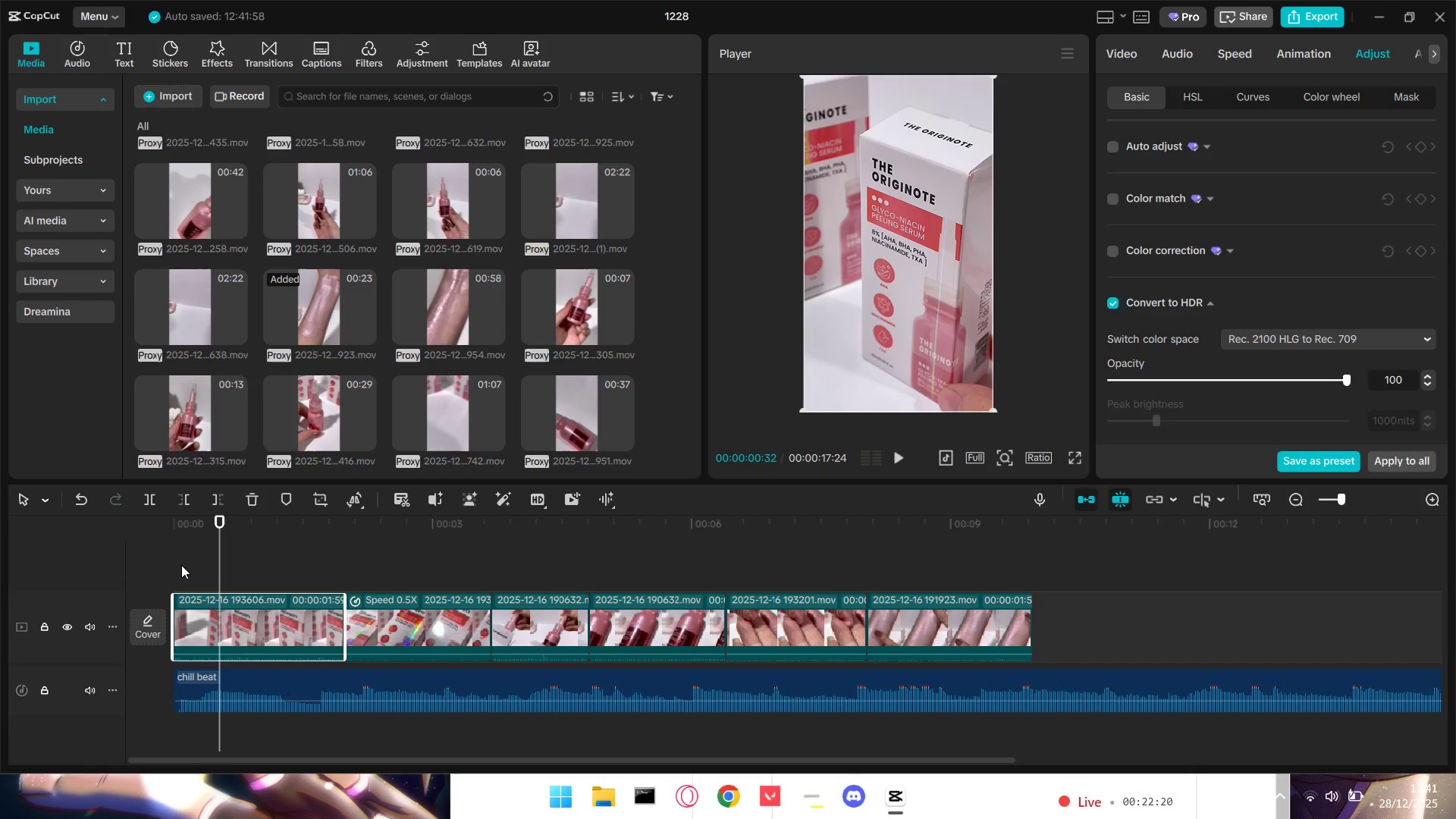 
left_click([180, 565])
 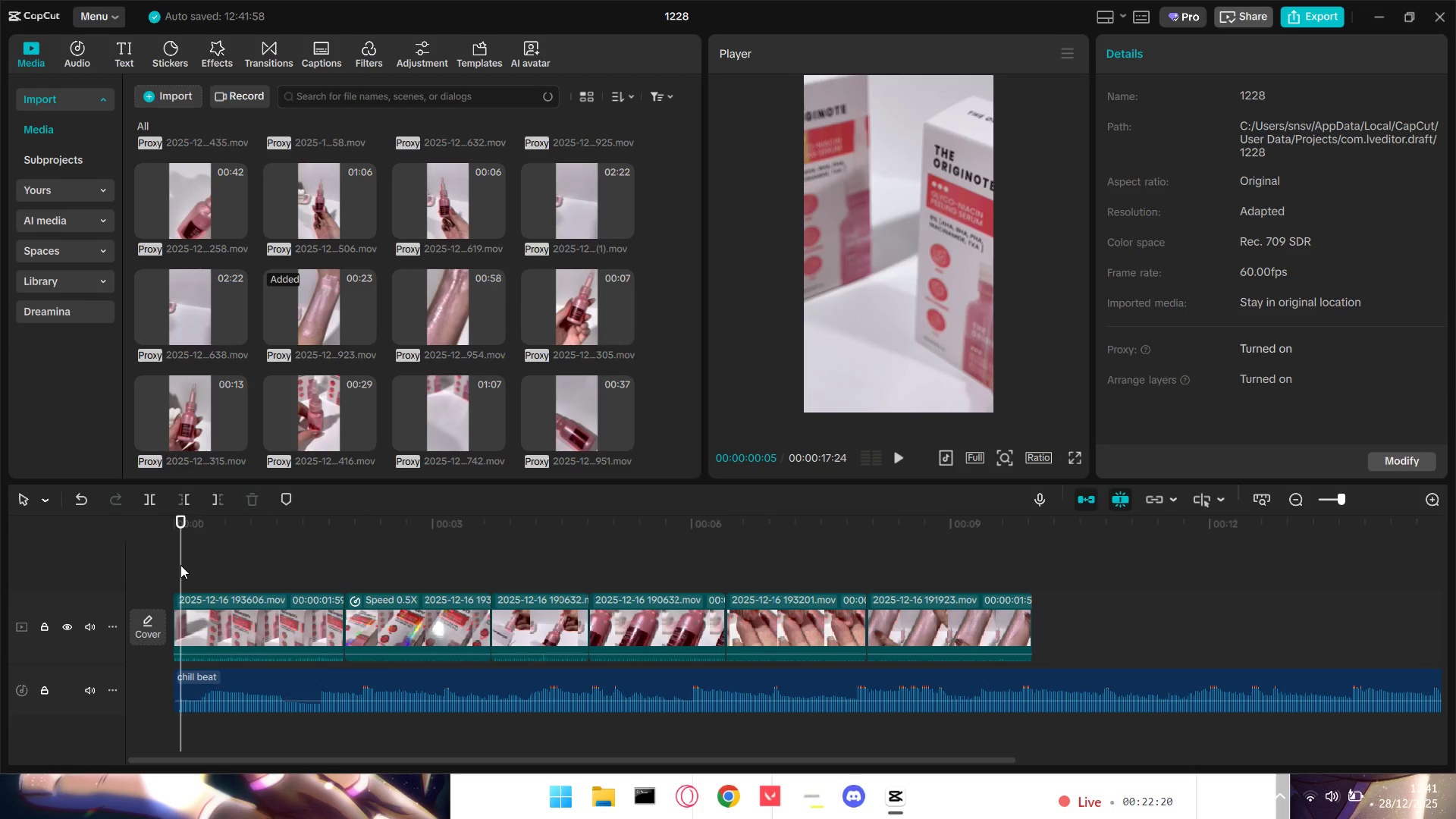 
left_click_drag(start_coordinate=[180, 565], to_coordinate=[158, 565])
 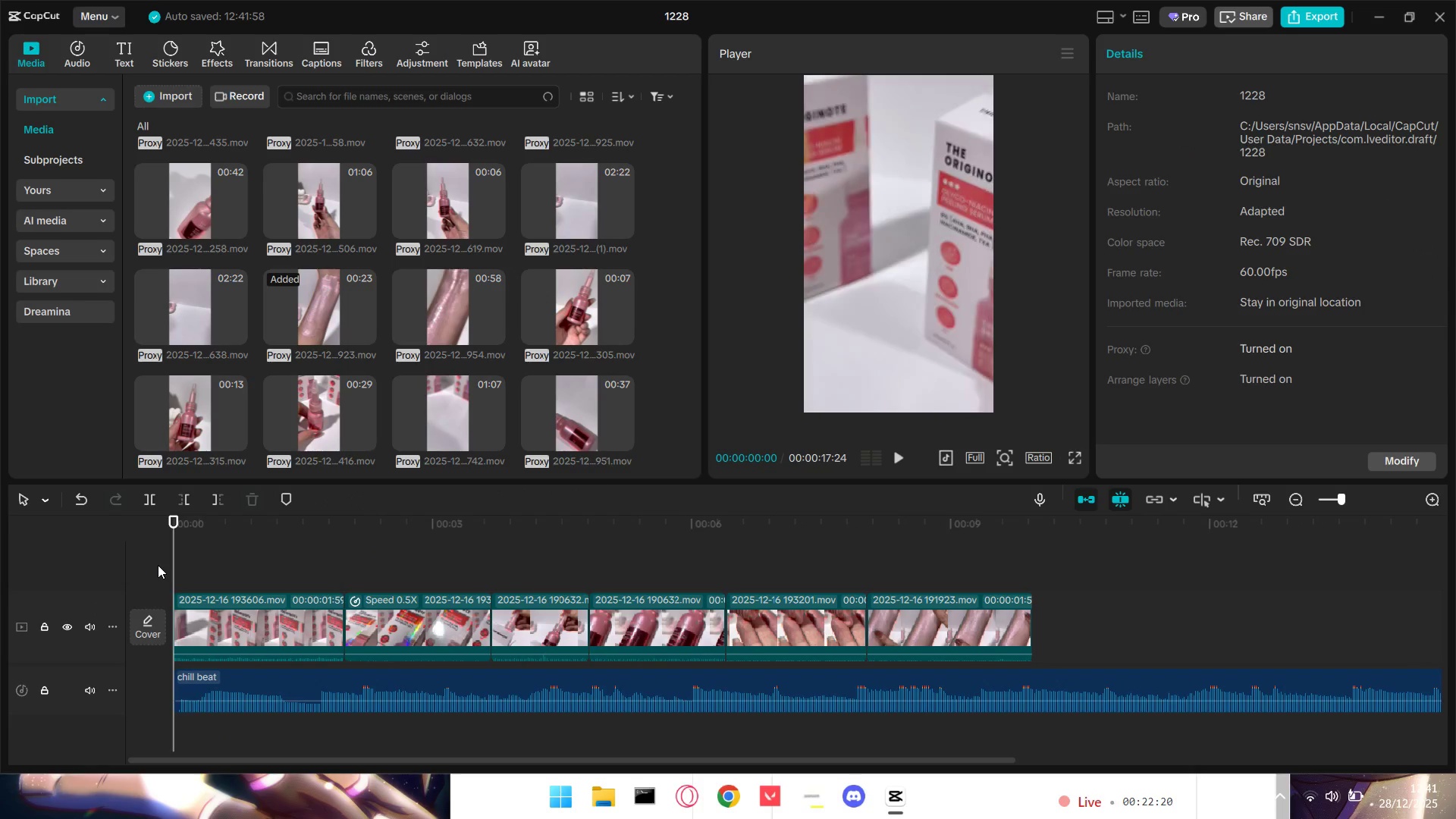 
key(Space)
 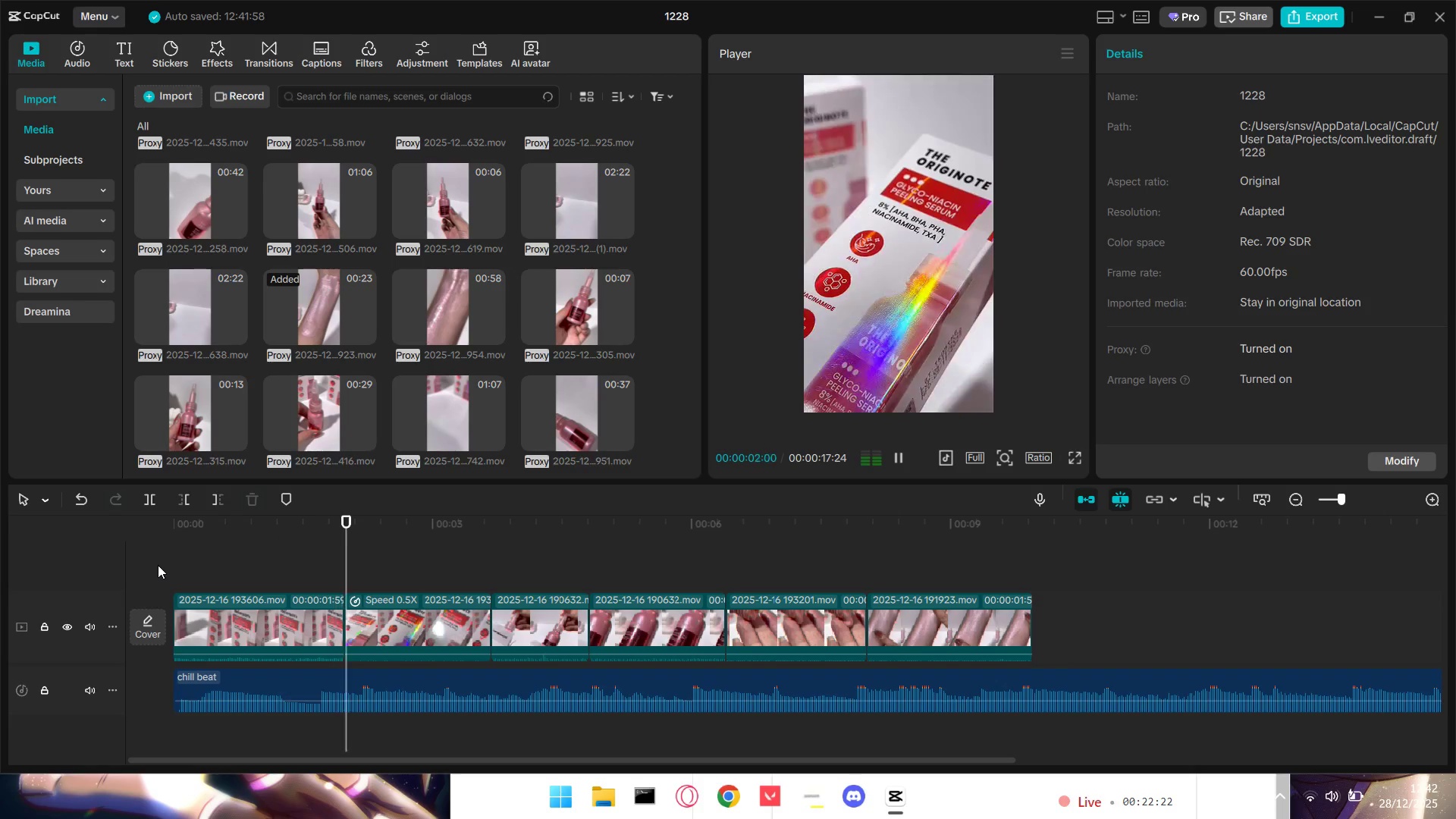 
key(Space)
 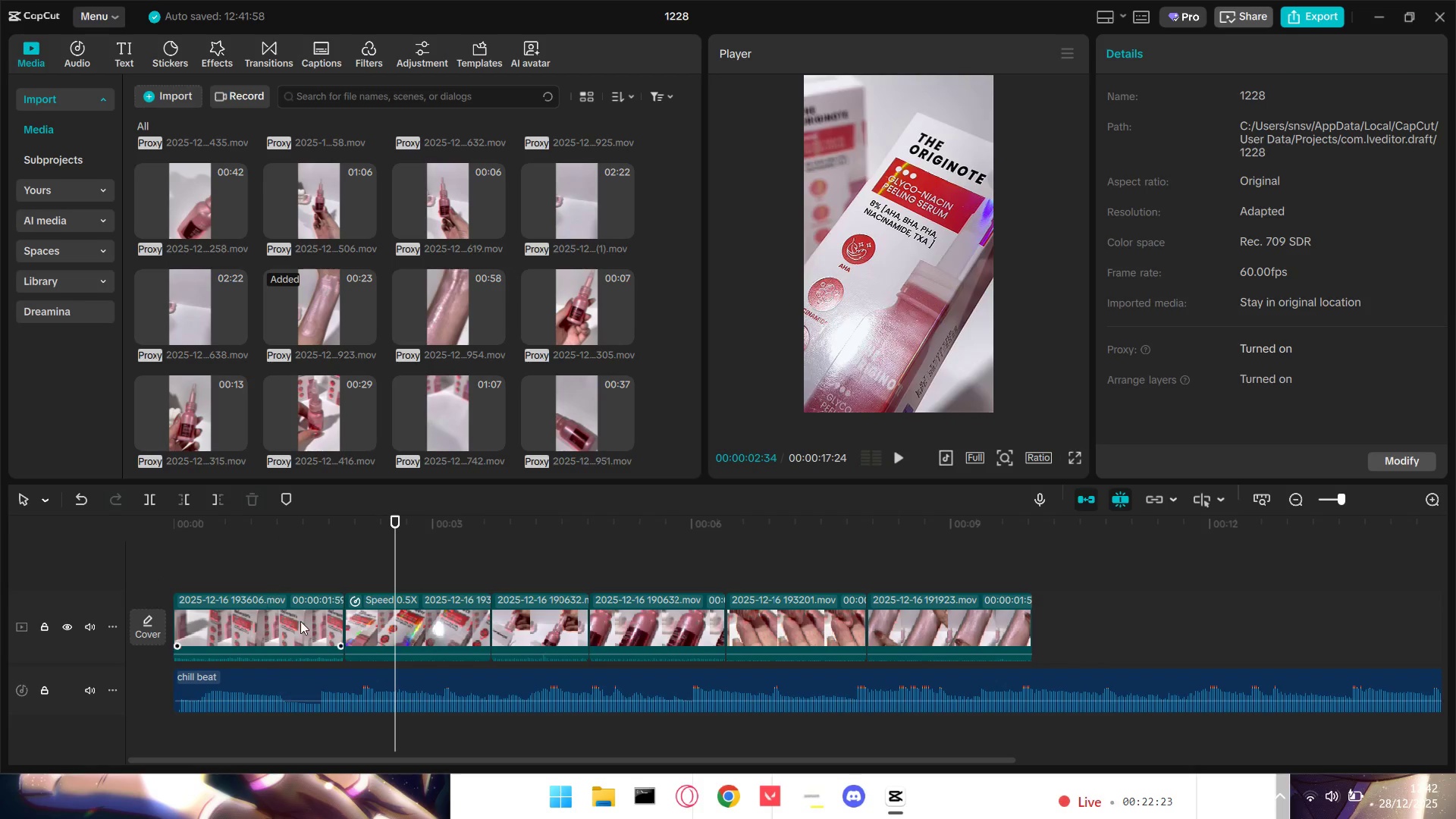 
hold_key(key=ControlLeft, duration=0.5)
 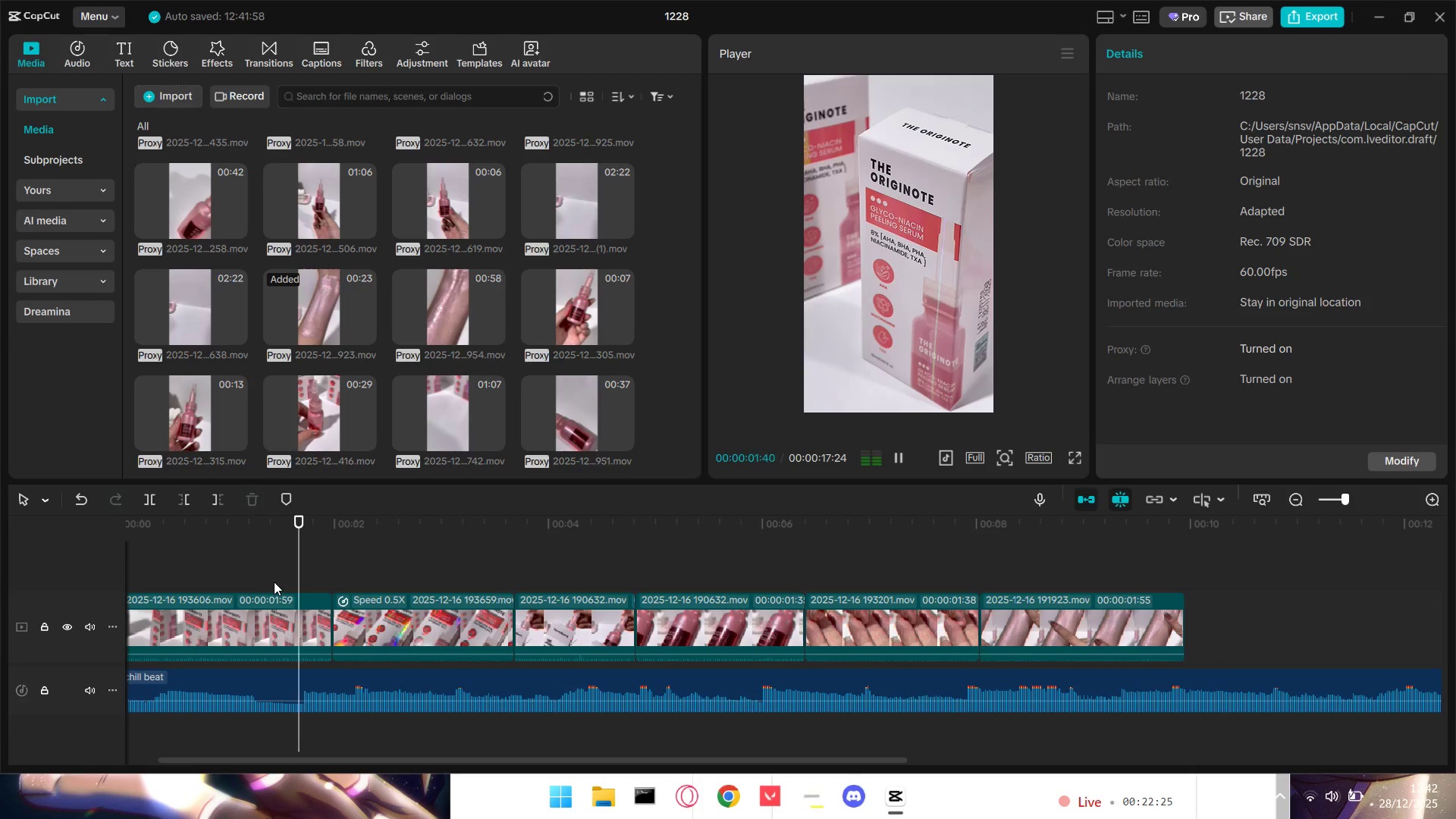 
left_click([274, 582])
 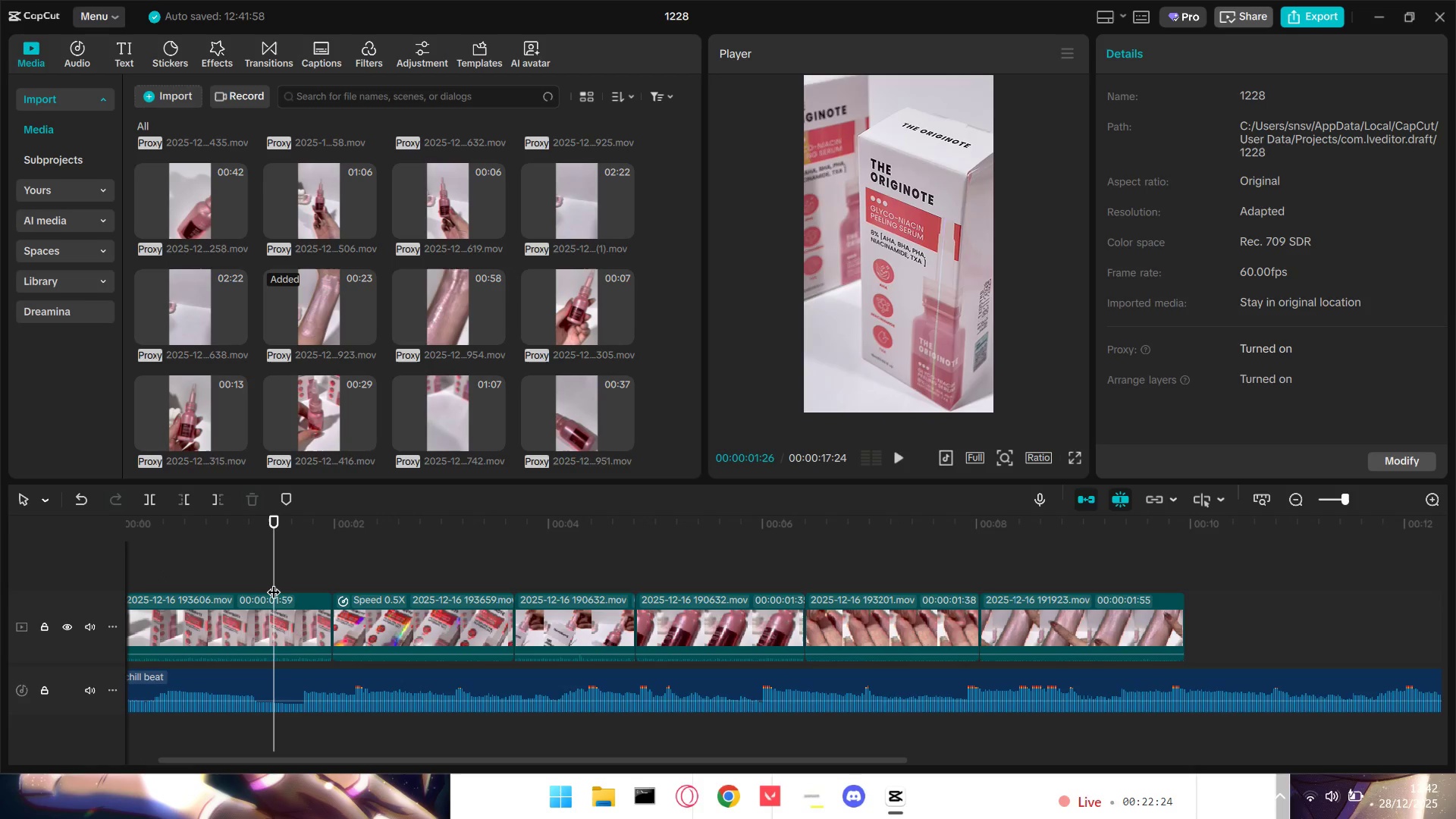 
scroll: coordinate [312, 622], scroll_direction: up, amount: 4.0
 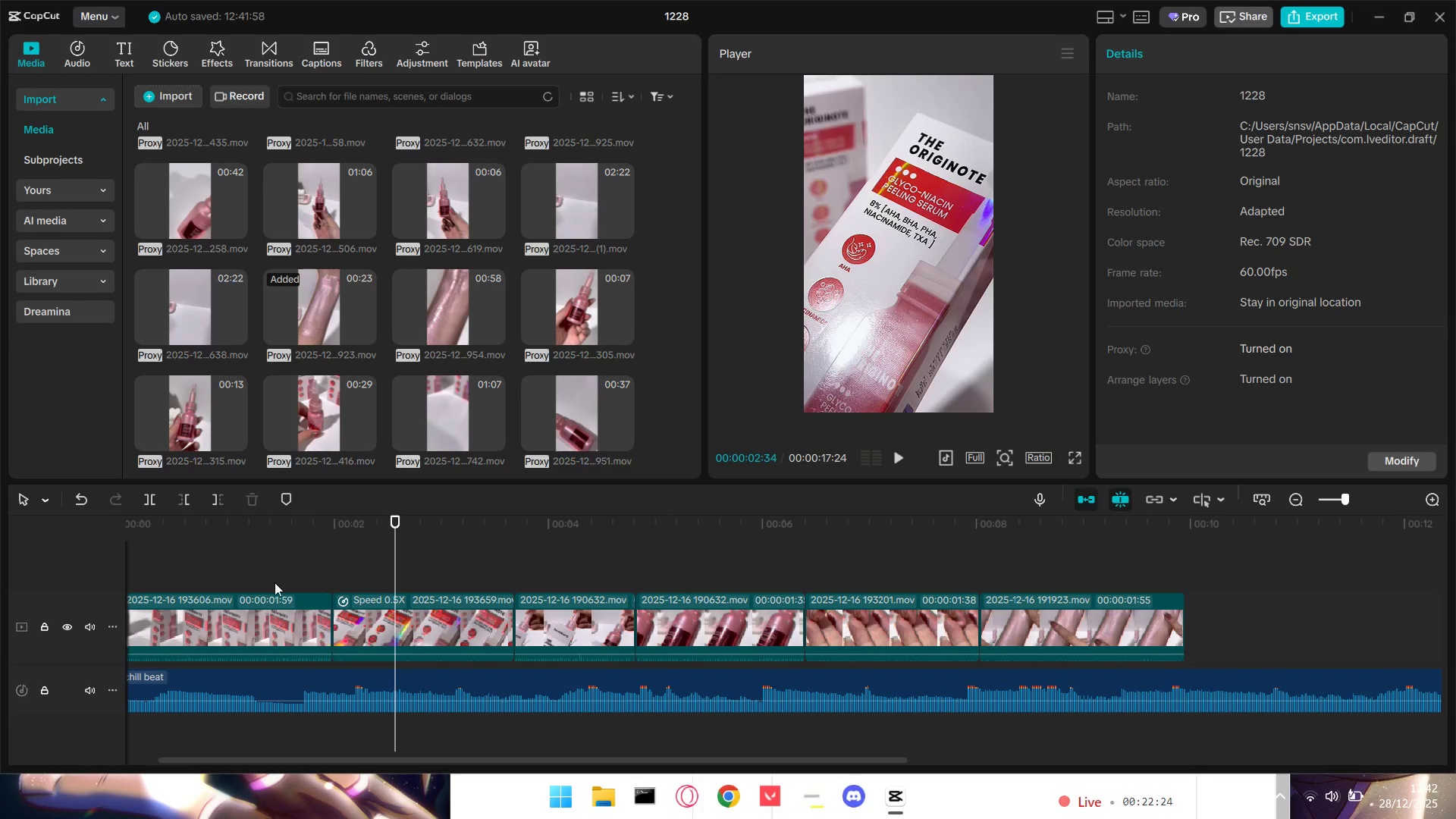 
key(Space)
 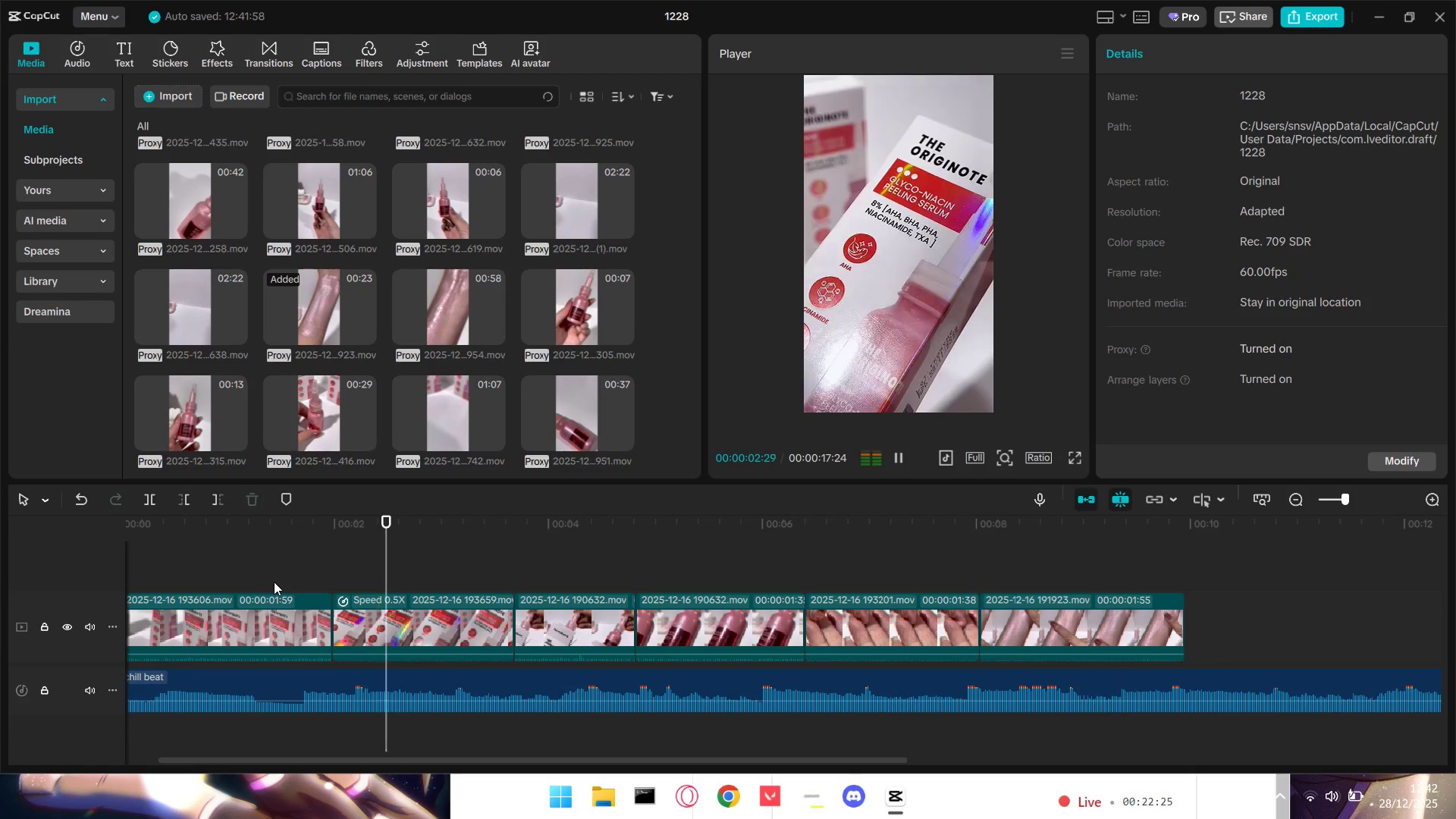 
key(Space)
 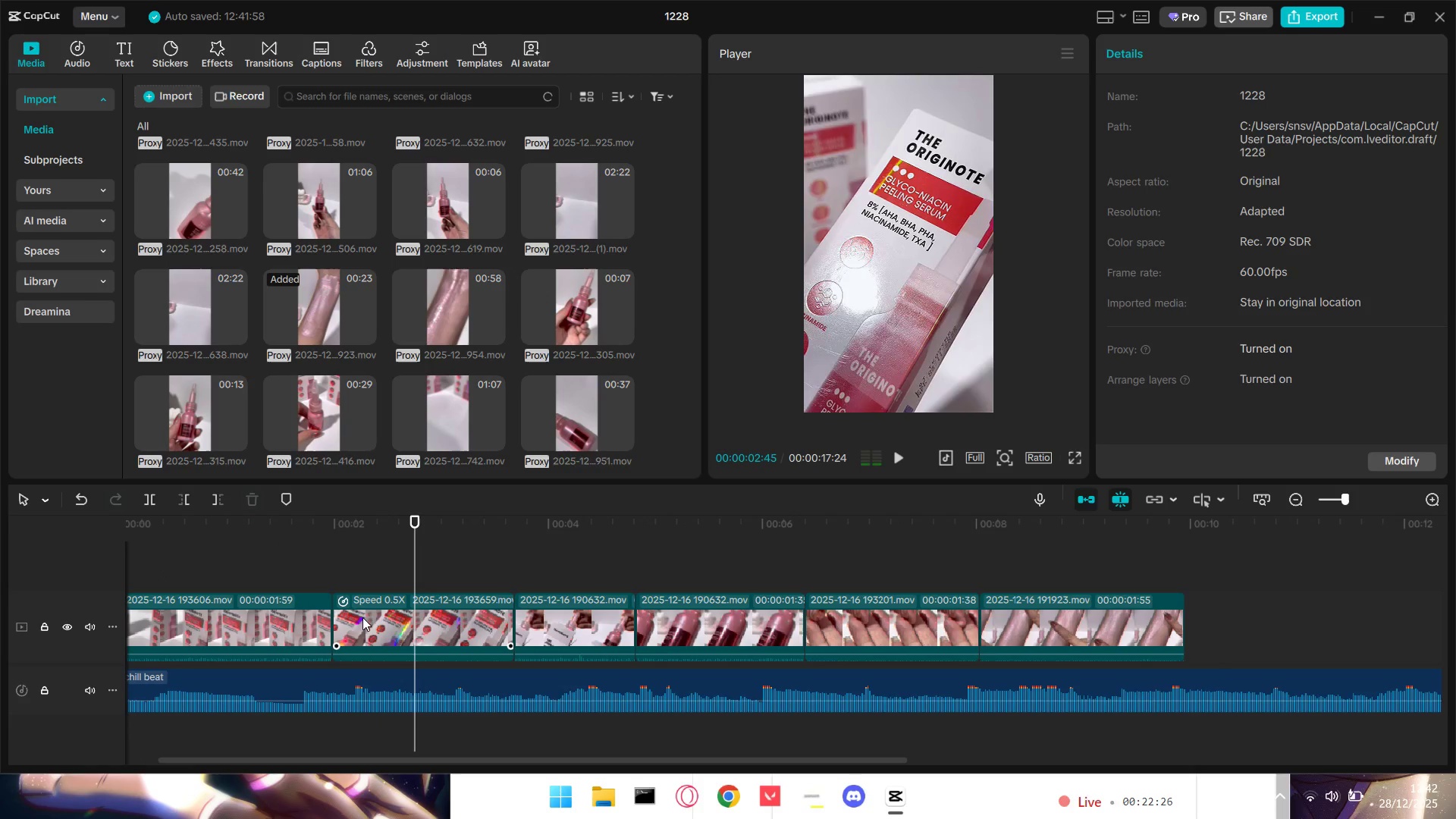 
left_click_drag(start_coordinate=[365, 618], to_coordinate=[381, 619])
 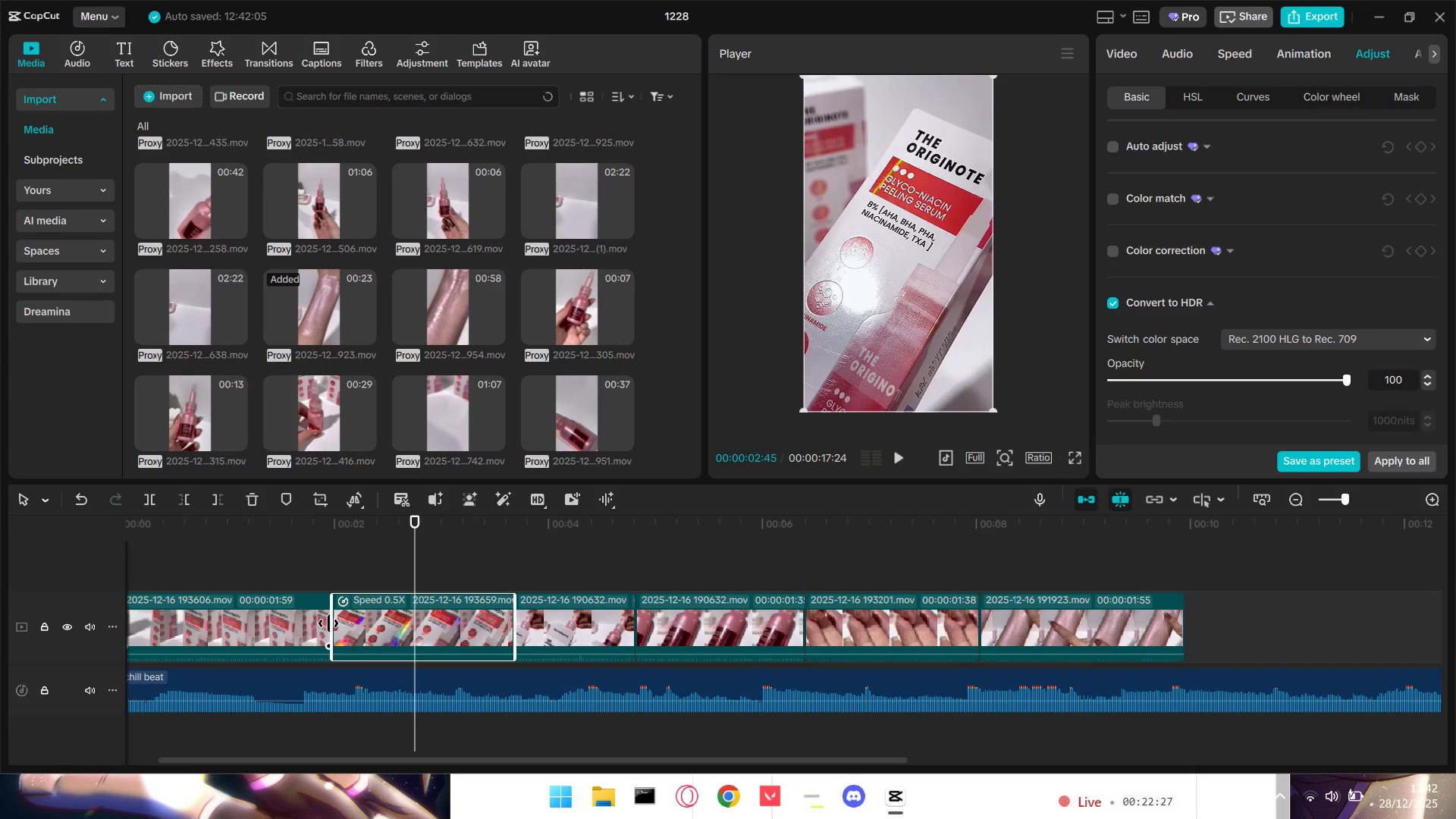 
left_click_drag(start_coordinate=[328, 624], to_coordinate=[354, 629])
 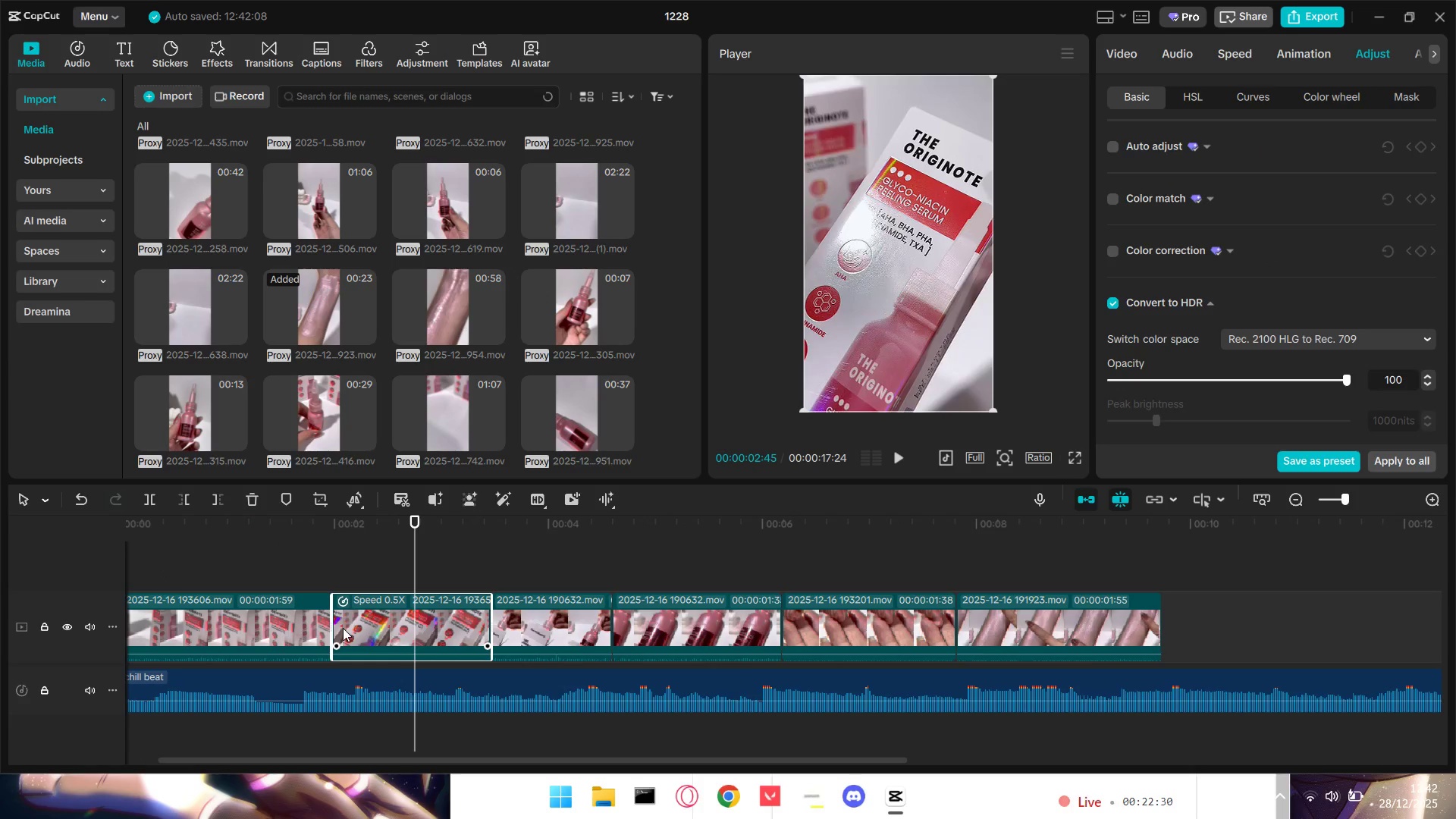 
key(Control+Z)
 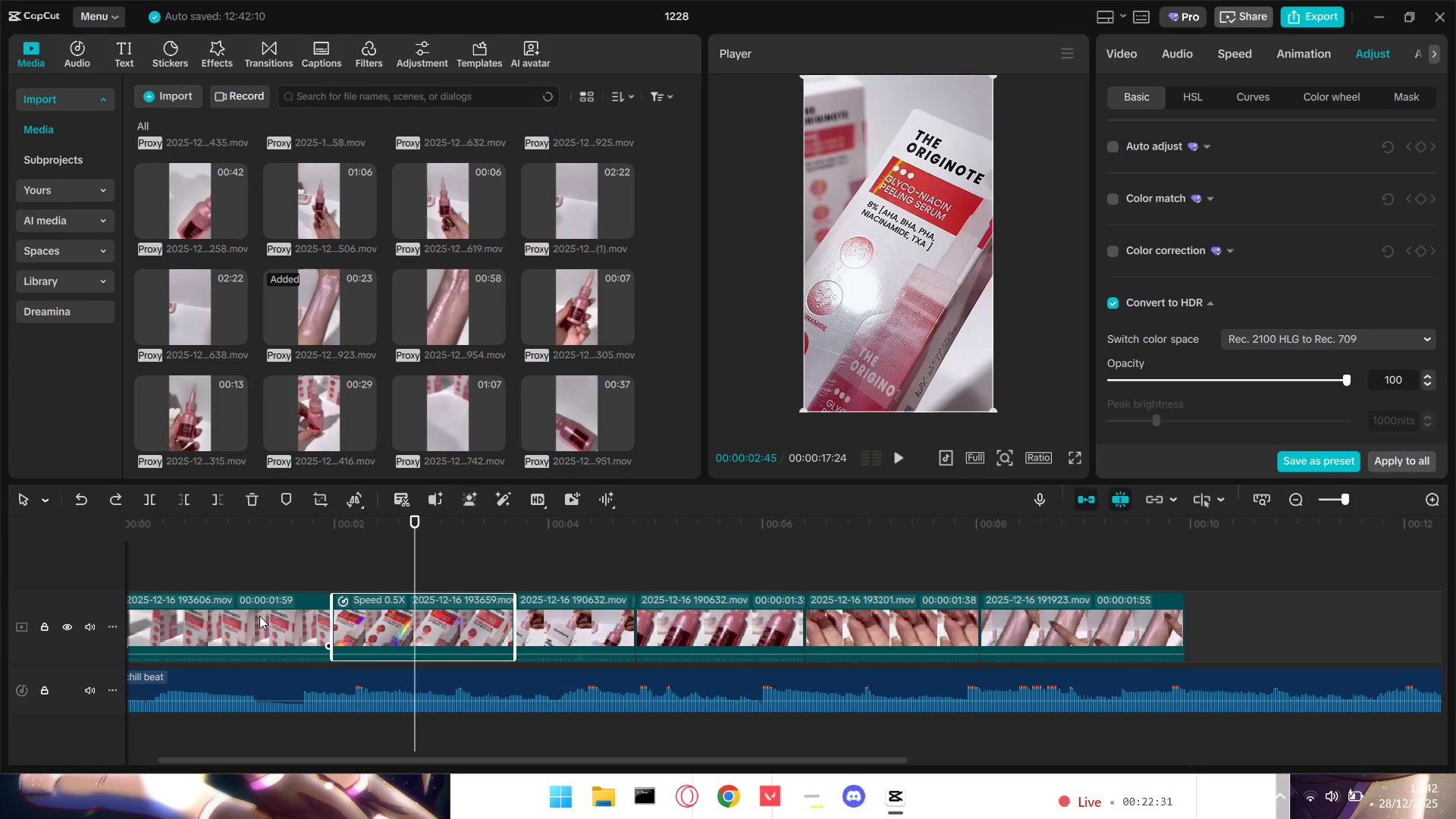 
left_click([259, 616])
 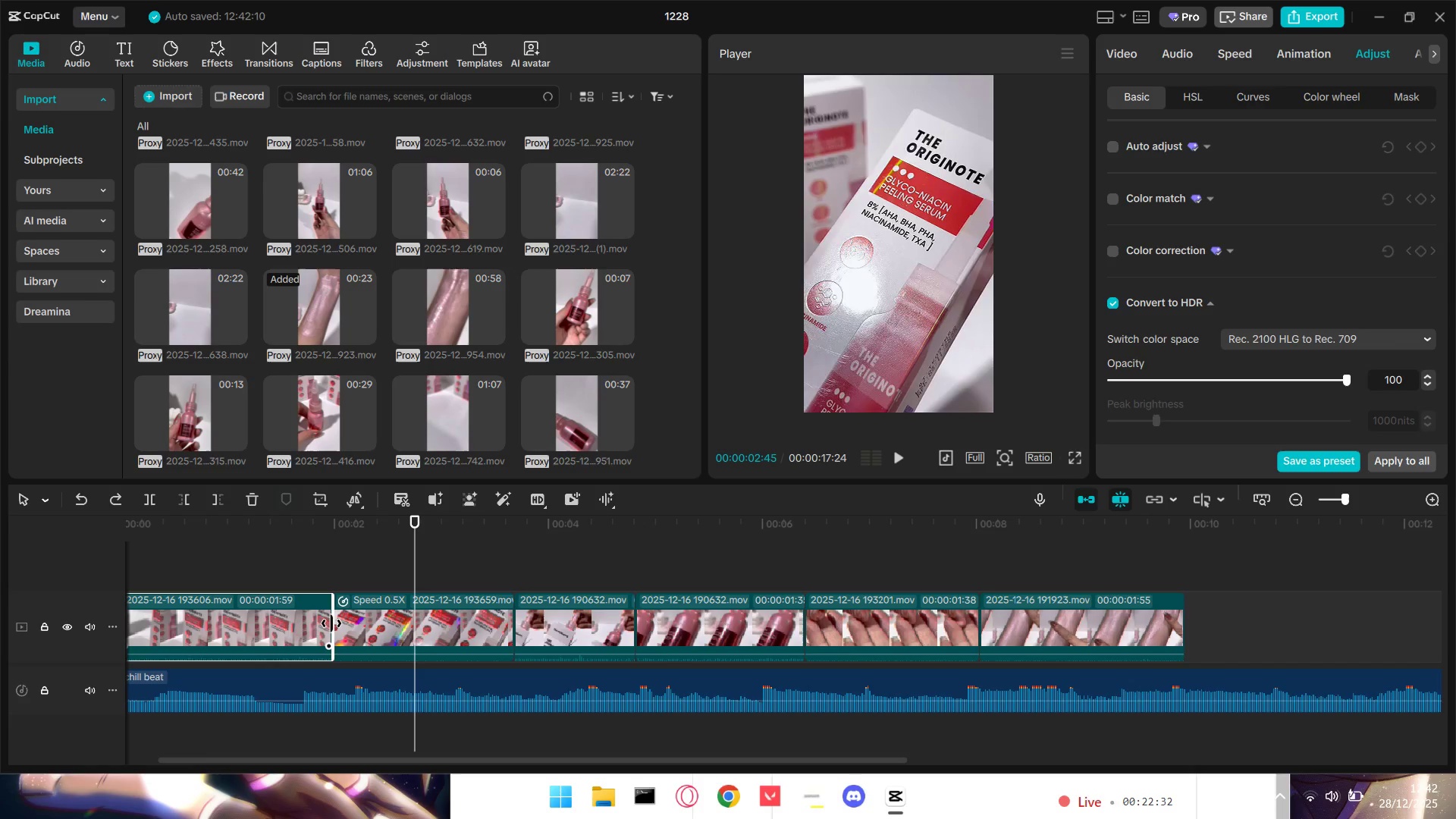 
left_click_drag(start_coordinate=[331, 623], to_coordinate=[357, 626])
 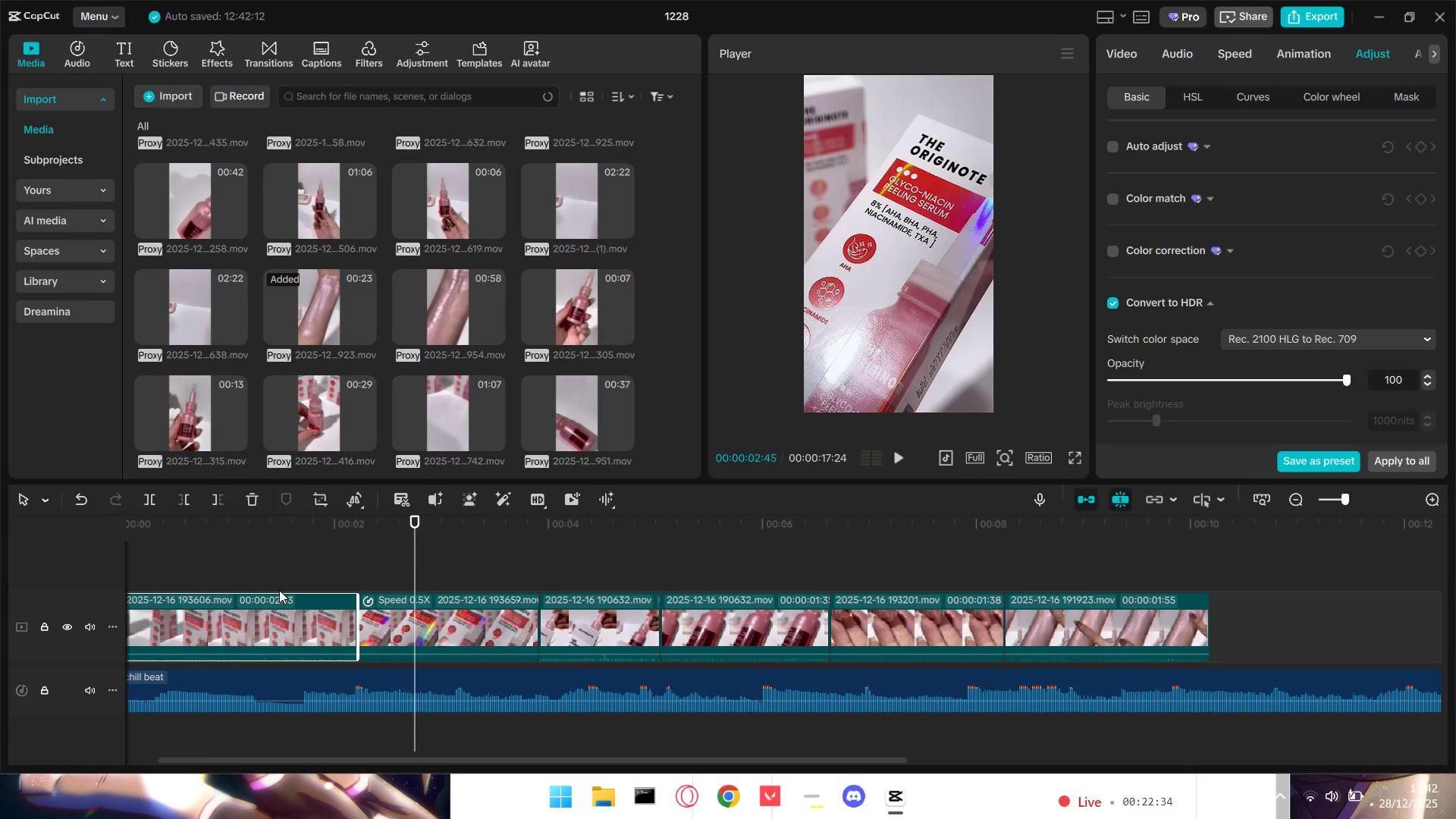 
left_click([279, 590])
 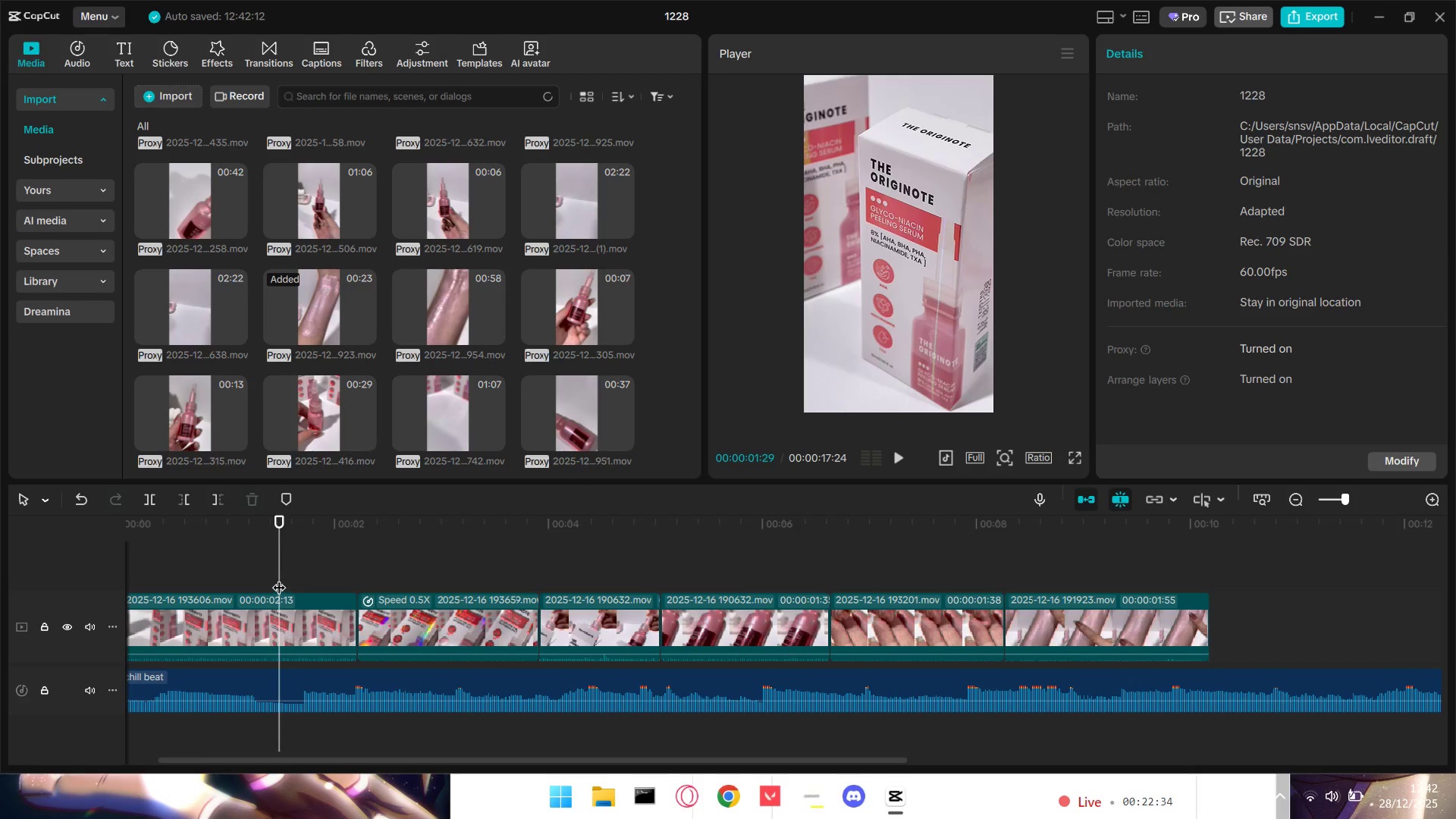 
left_click_drag(start_coordinate=[279, 578], to_coordinate=[49, 574])
 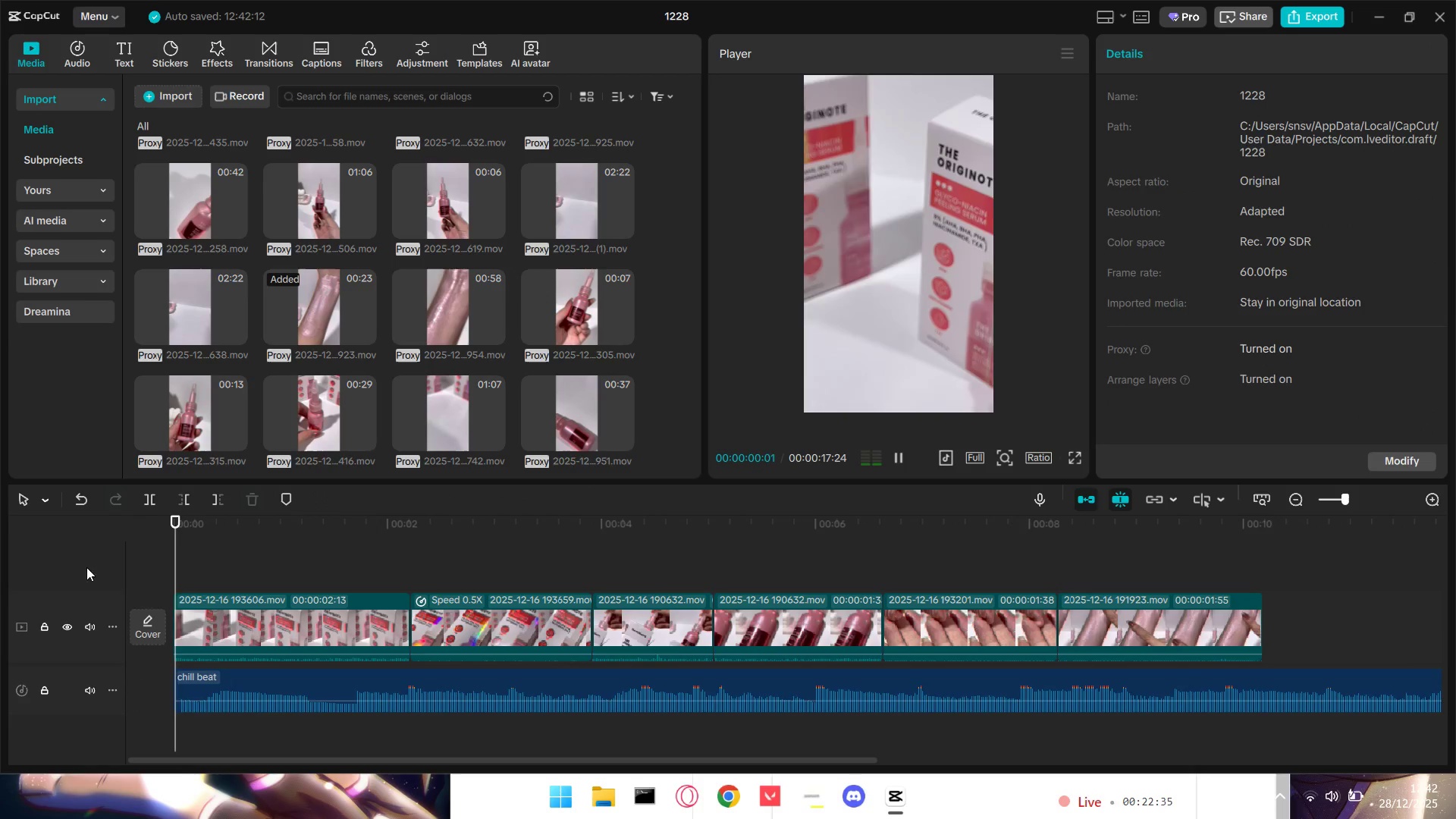 
key(Space)
 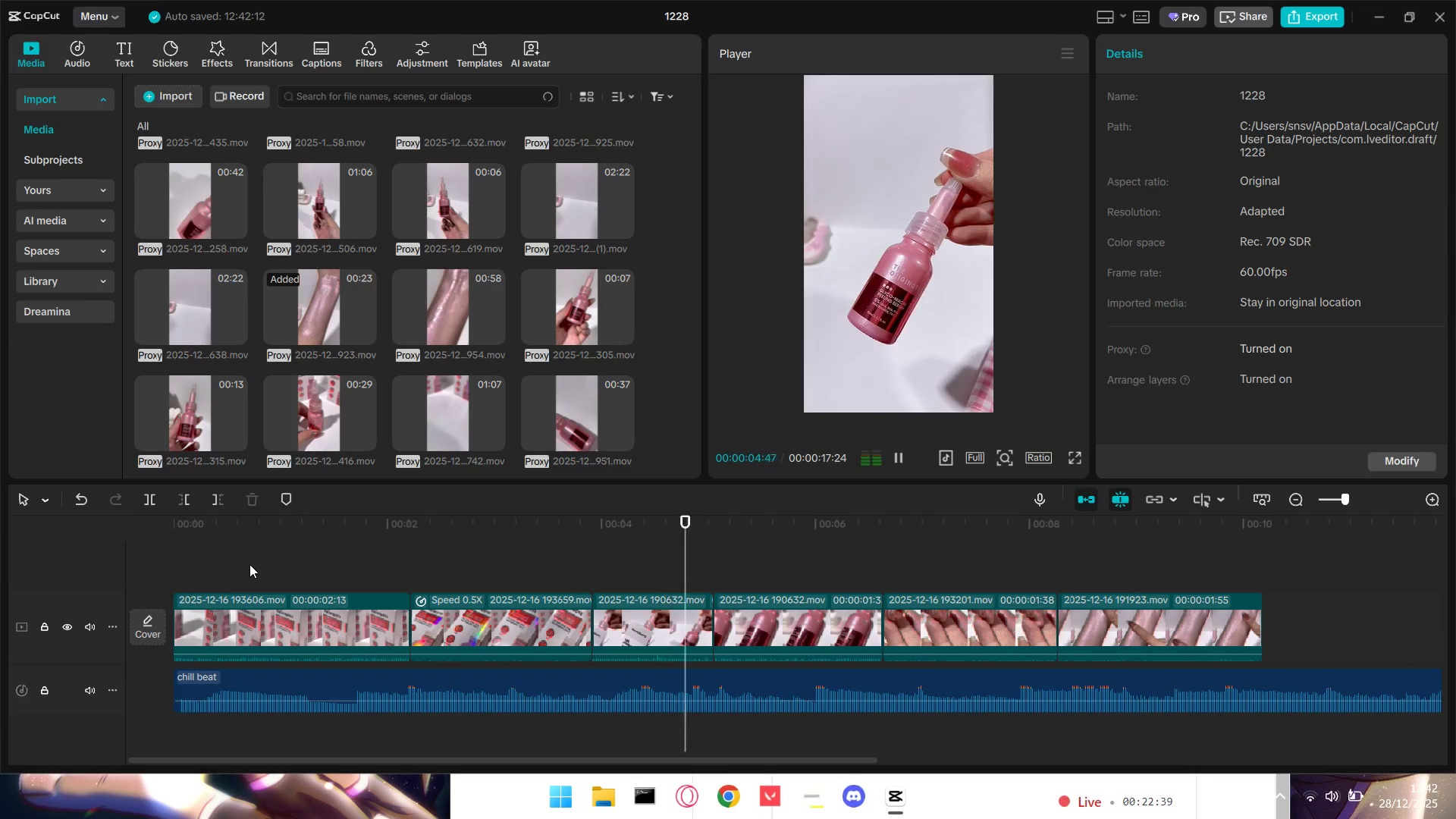 
wait(6.31)
 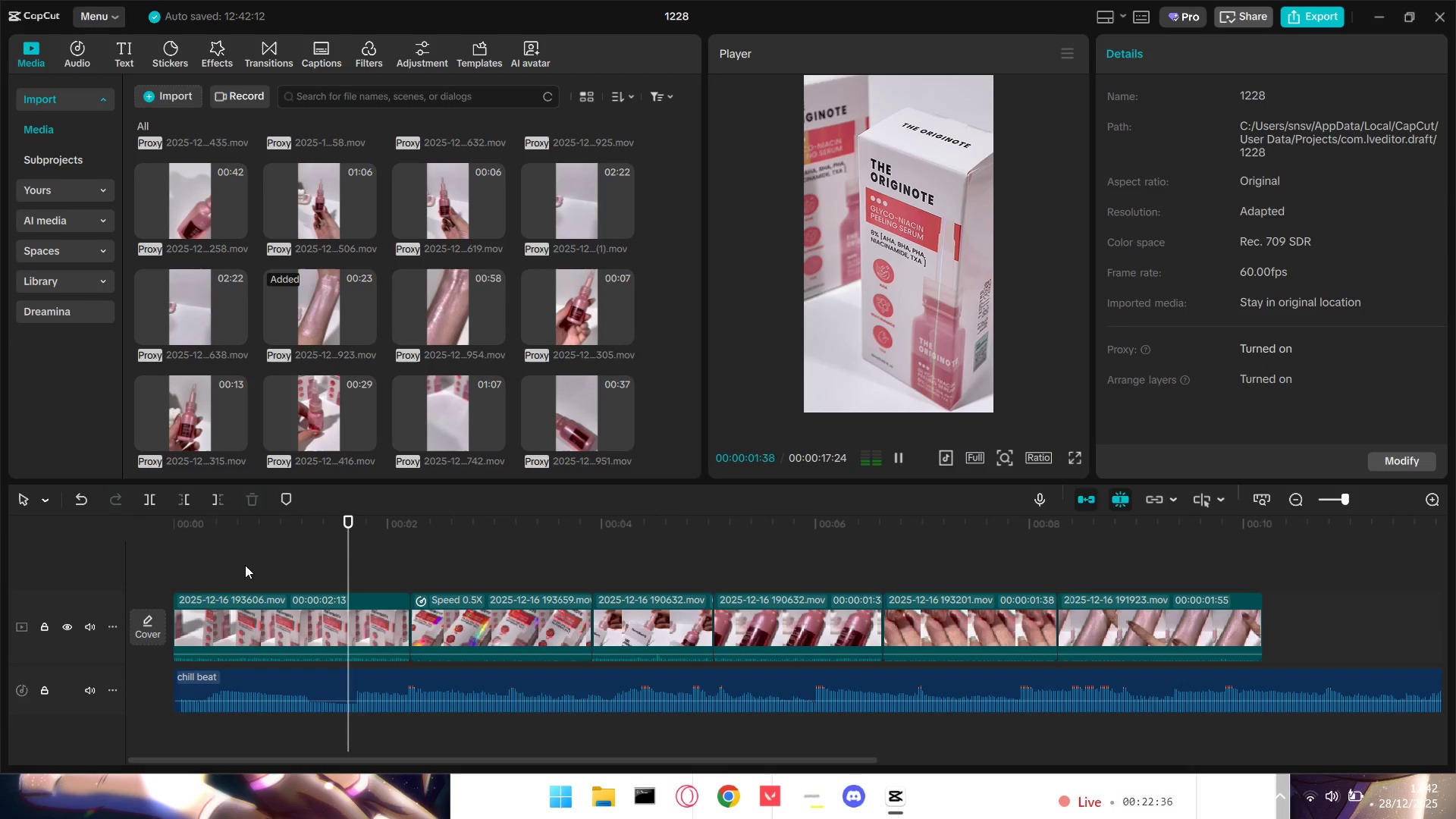 
key(Space)
 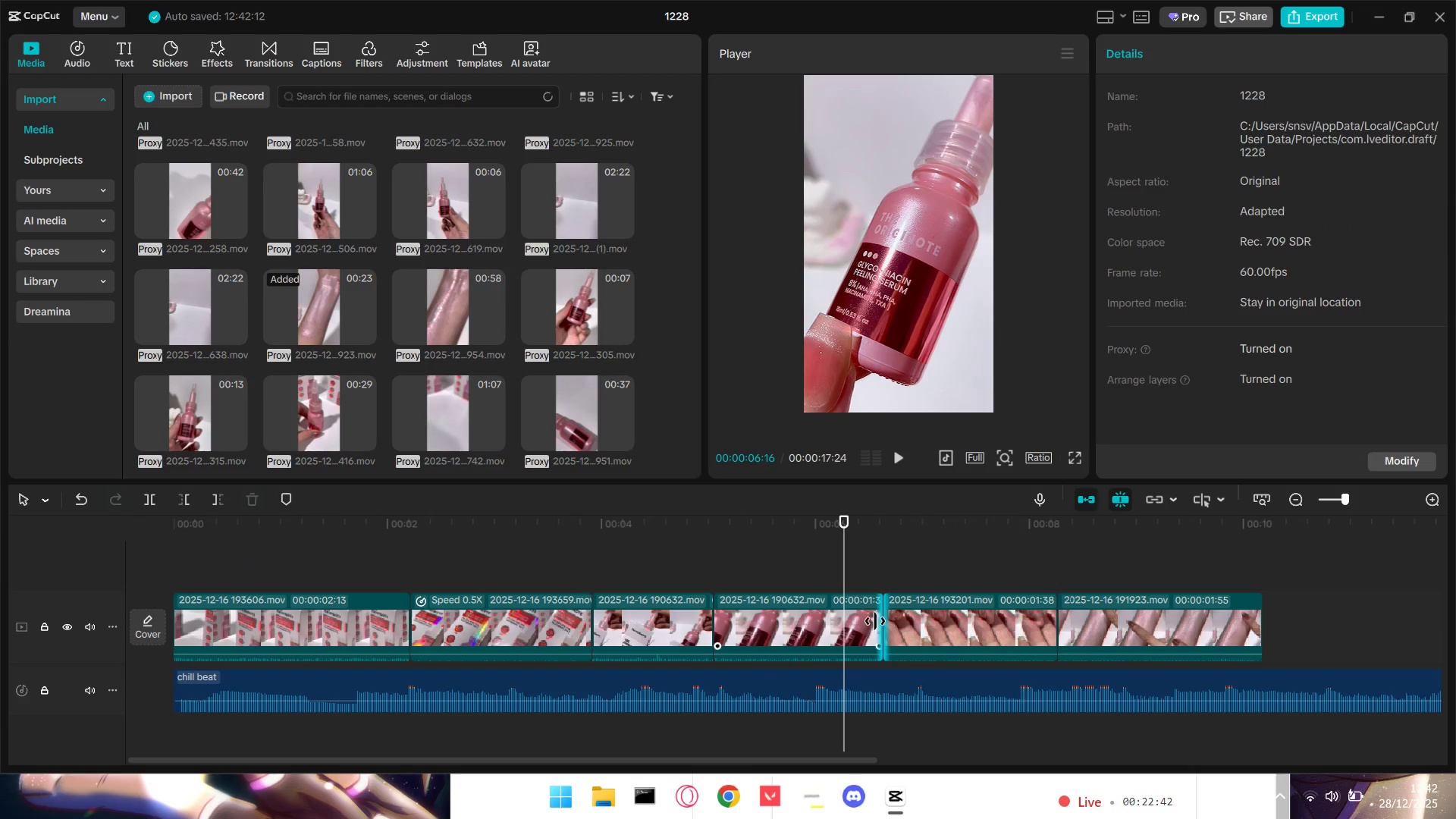 
left_click([802, 574])
 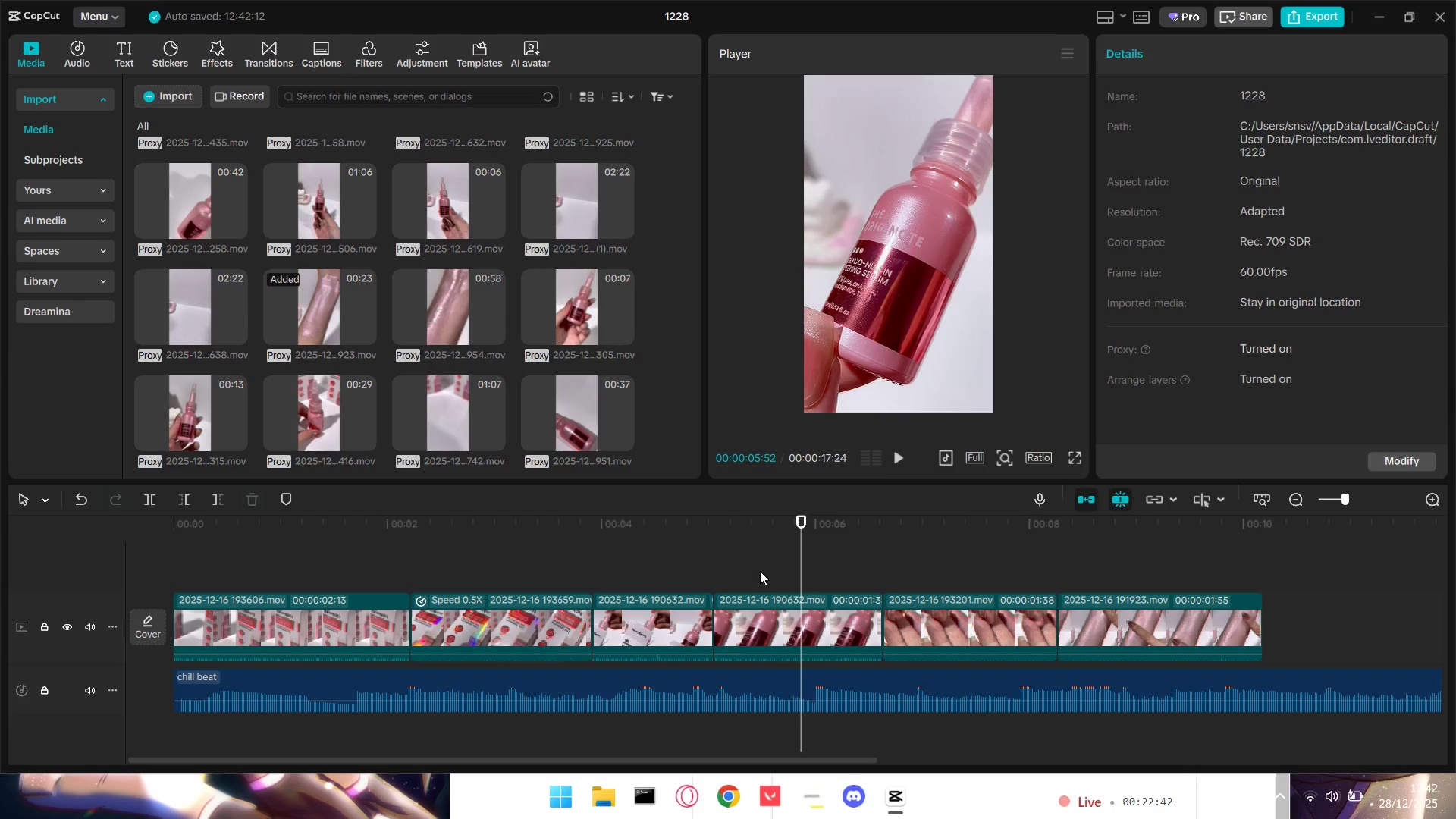 
key(Space)
 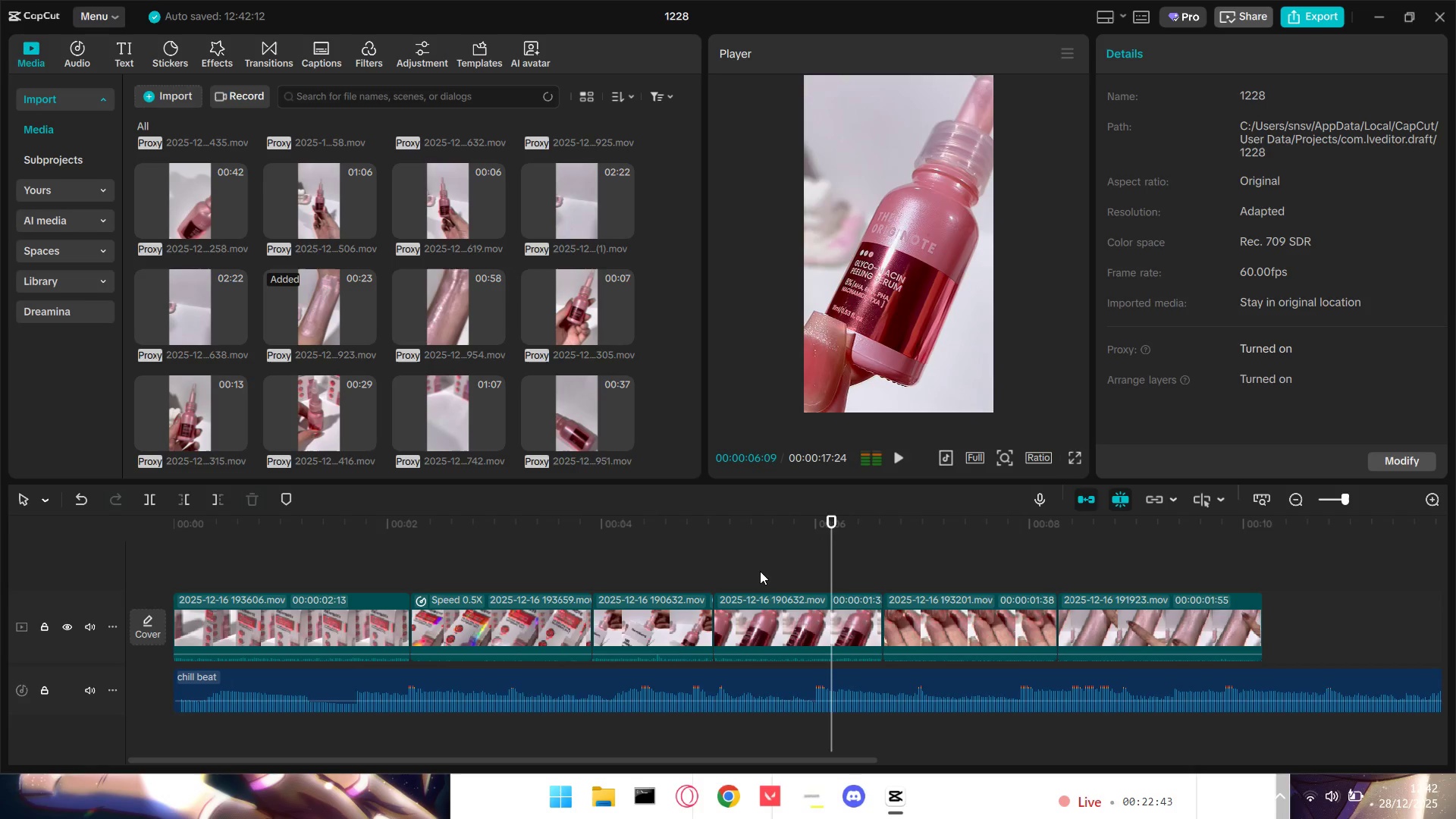 
key(Space)
 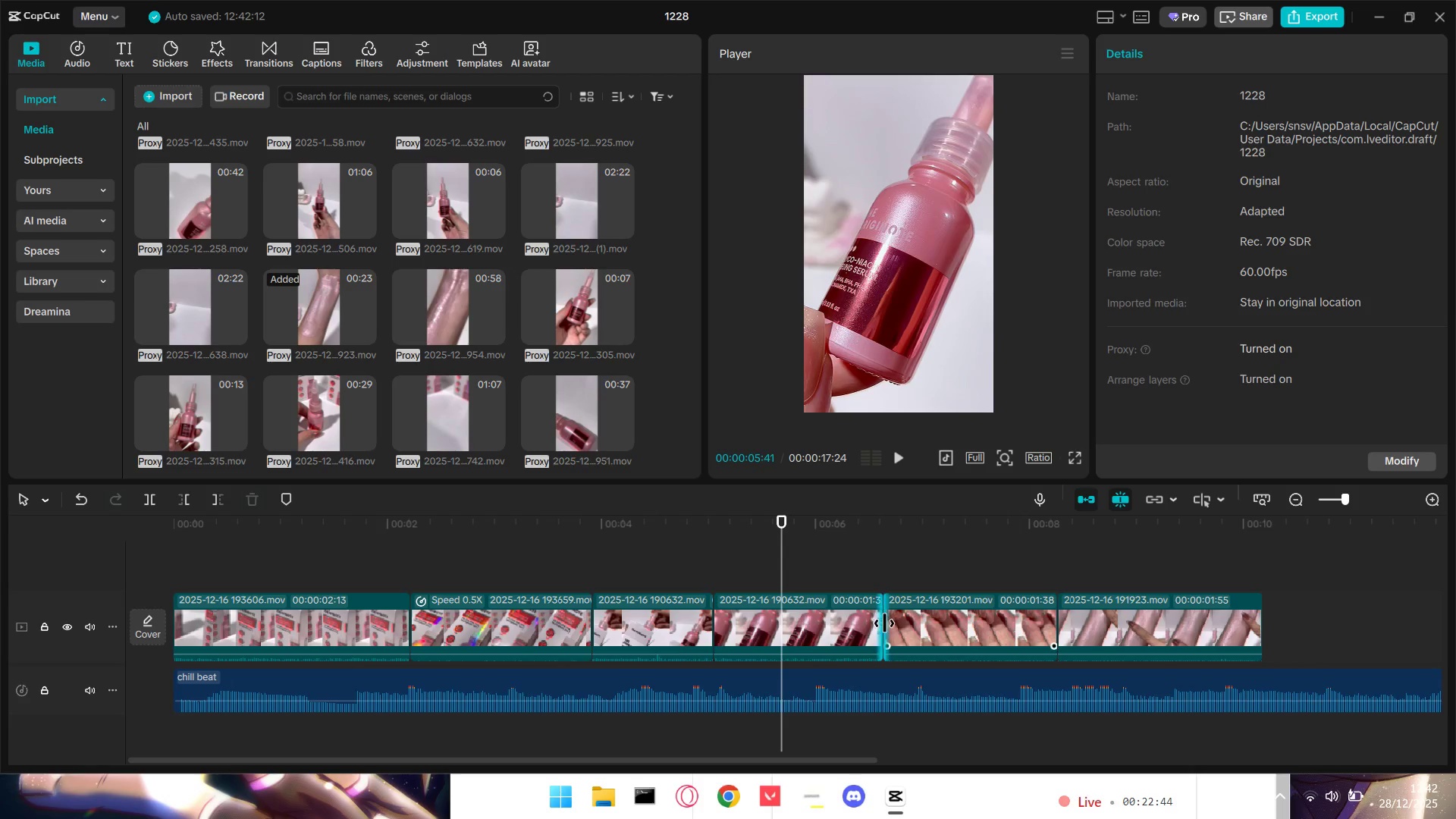 
left_click_drag(start_coordinate=[879, 624], to_coordinate=[935, 629])
 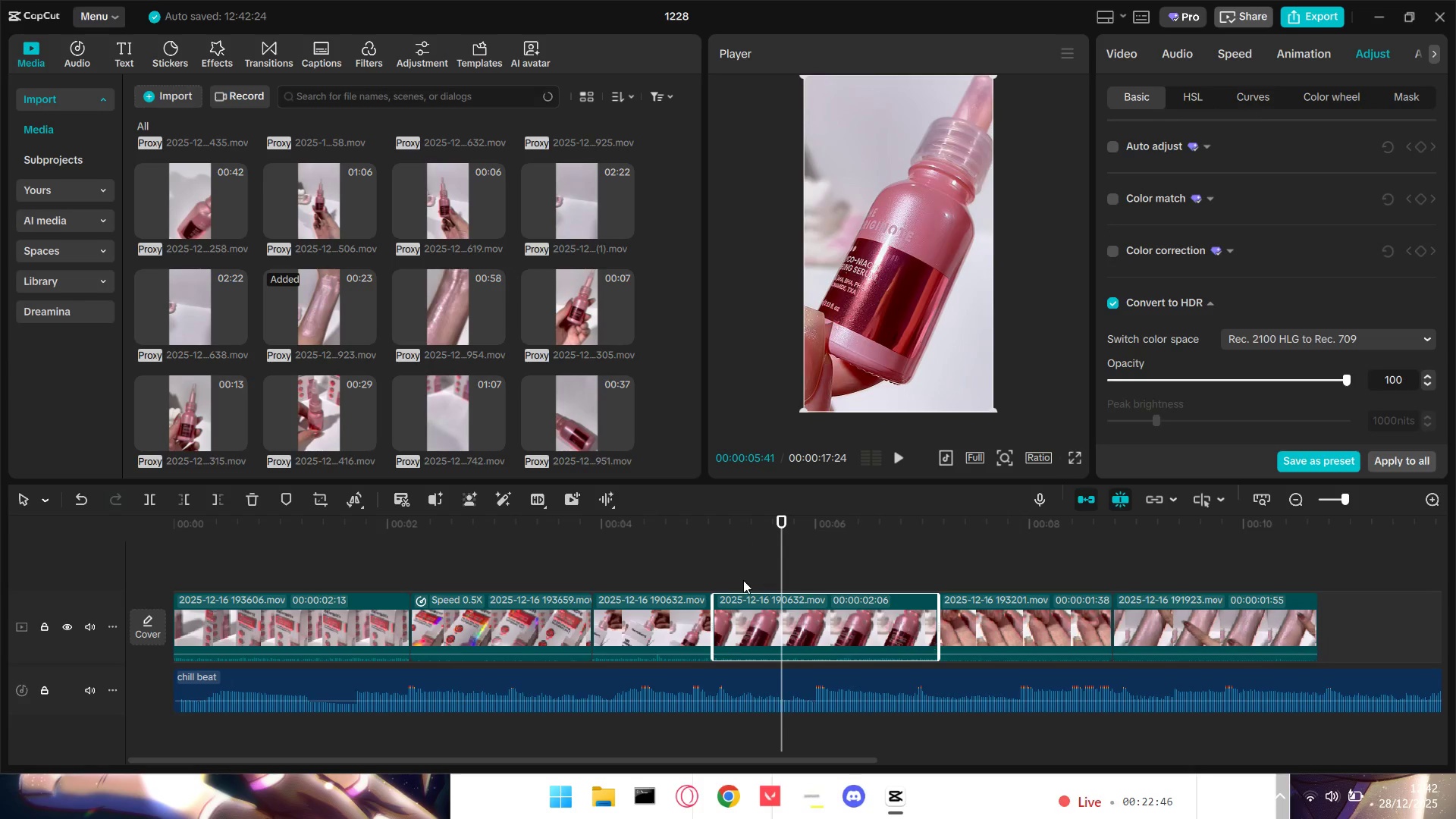 
left_click([743, 580])
 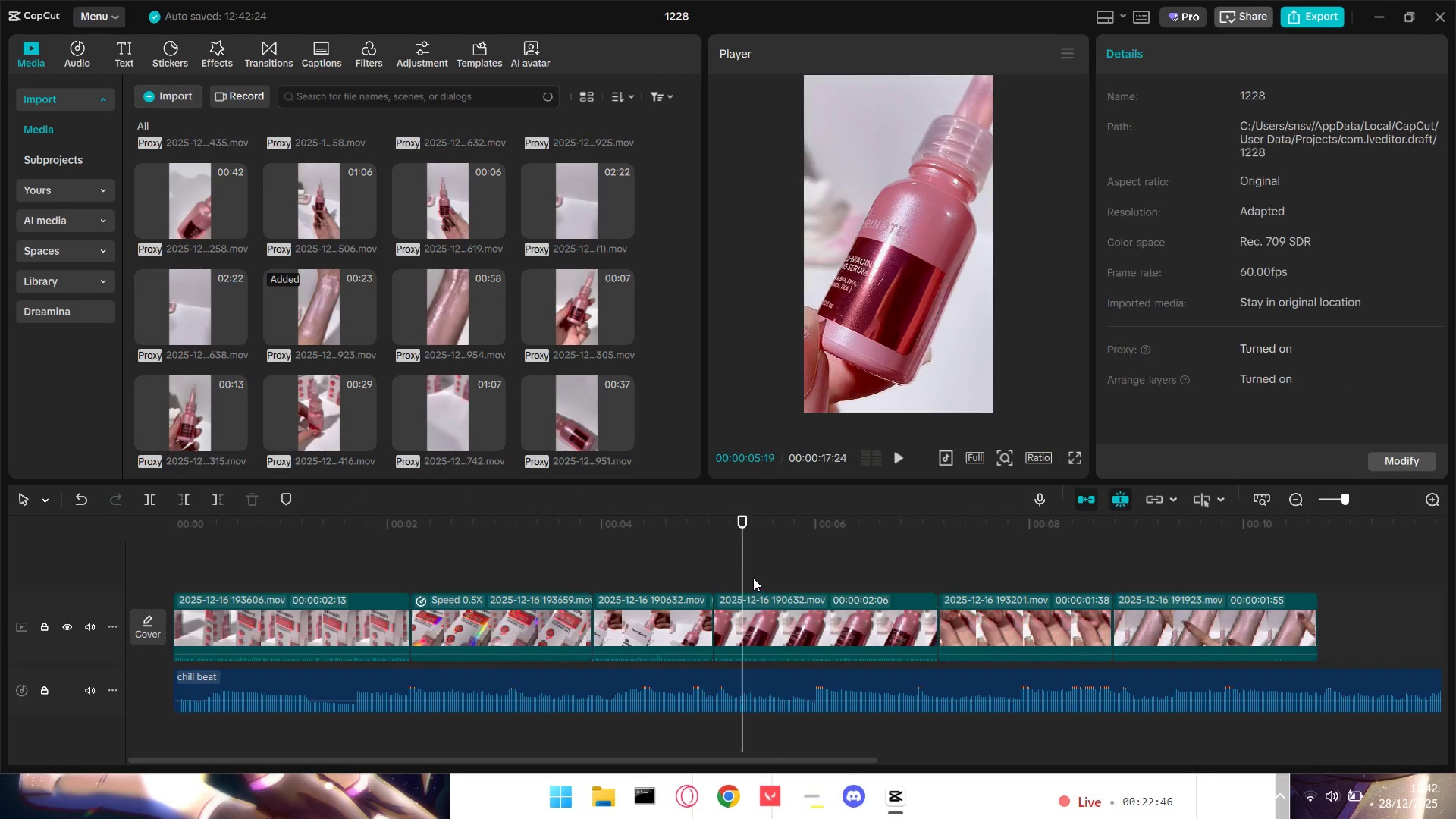 
key(Space)
 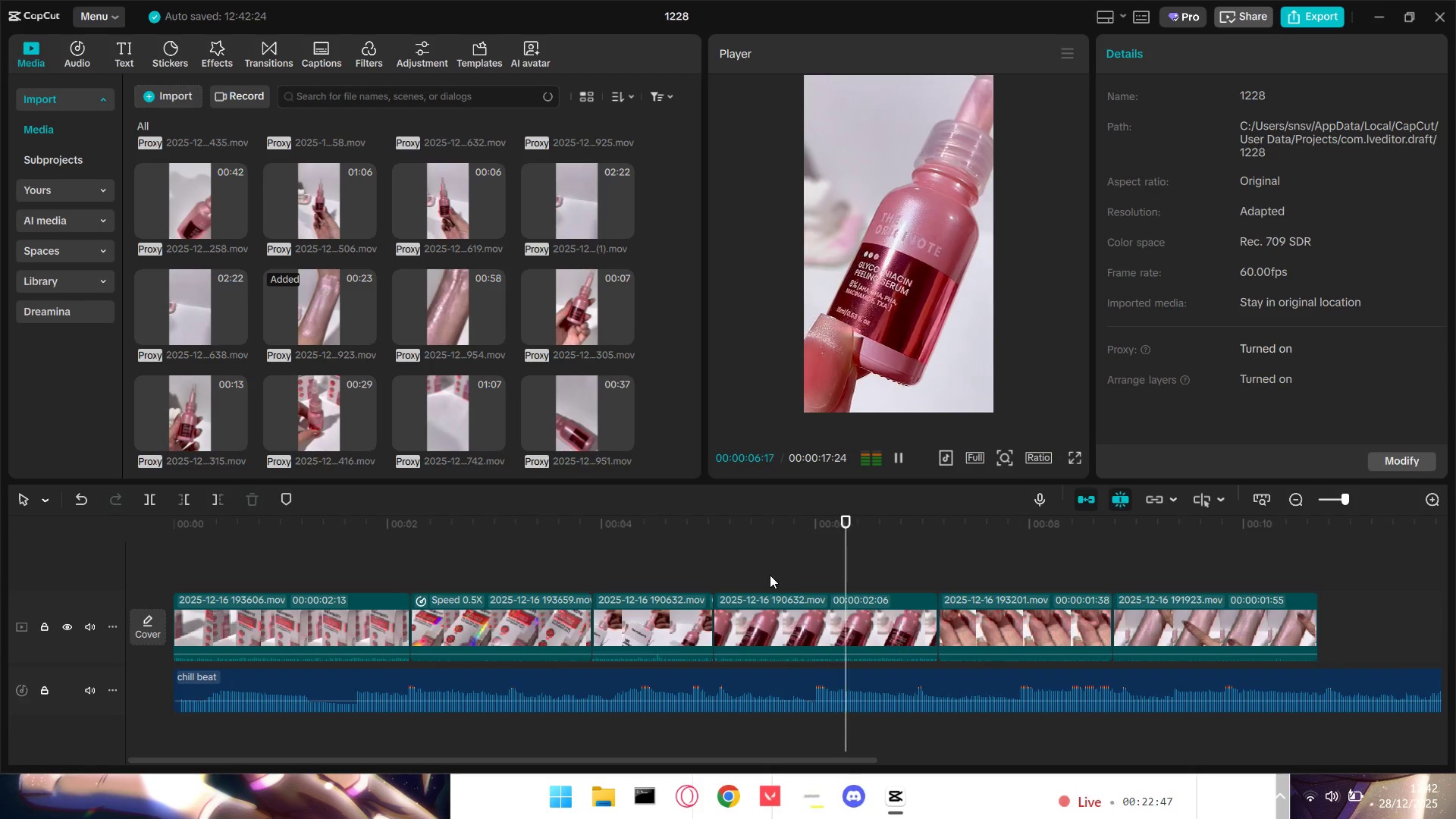 
key(Space)
 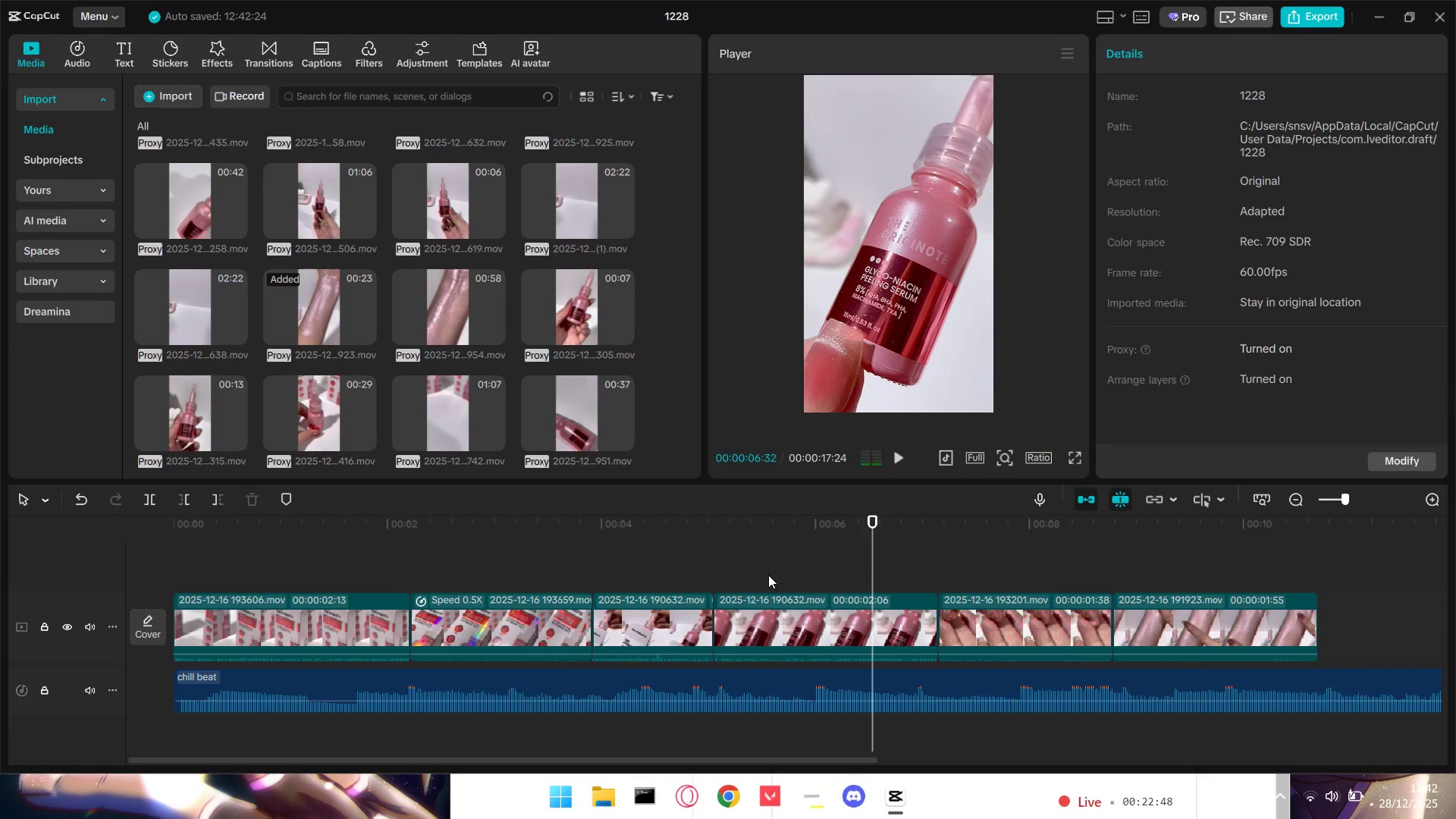 
left_click([768, 575])
 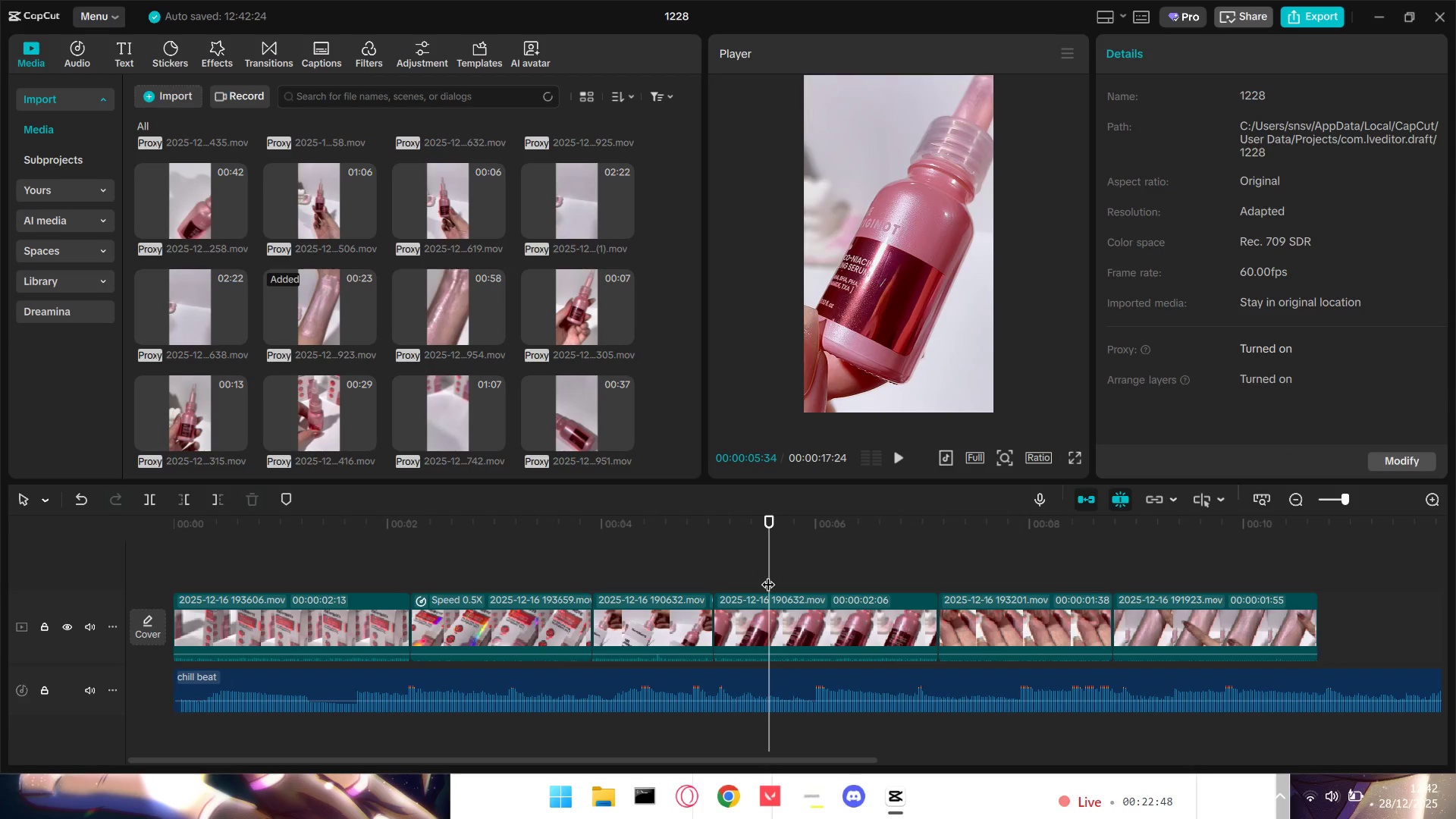 
key(Space)
 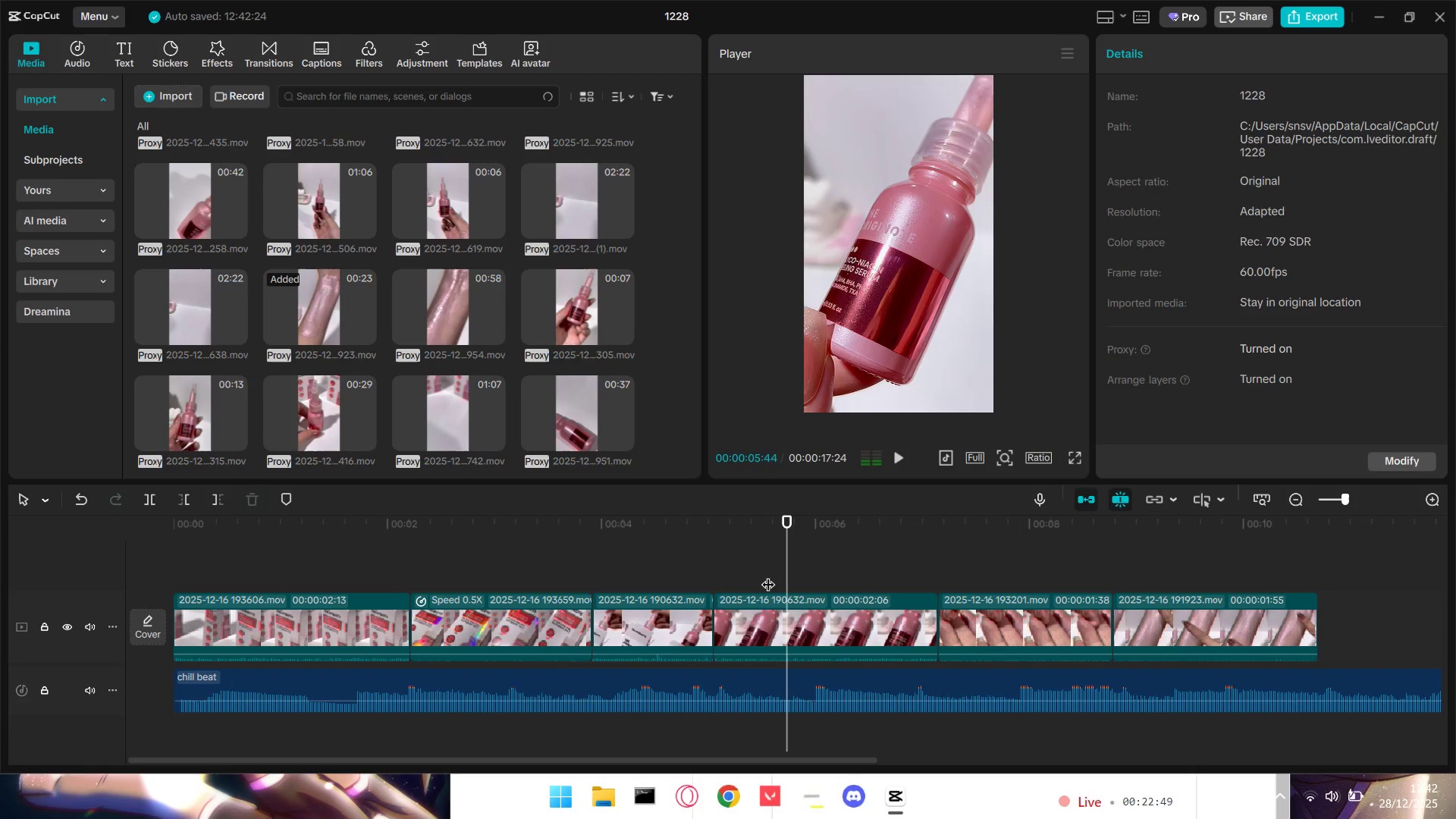 
key(Space)
 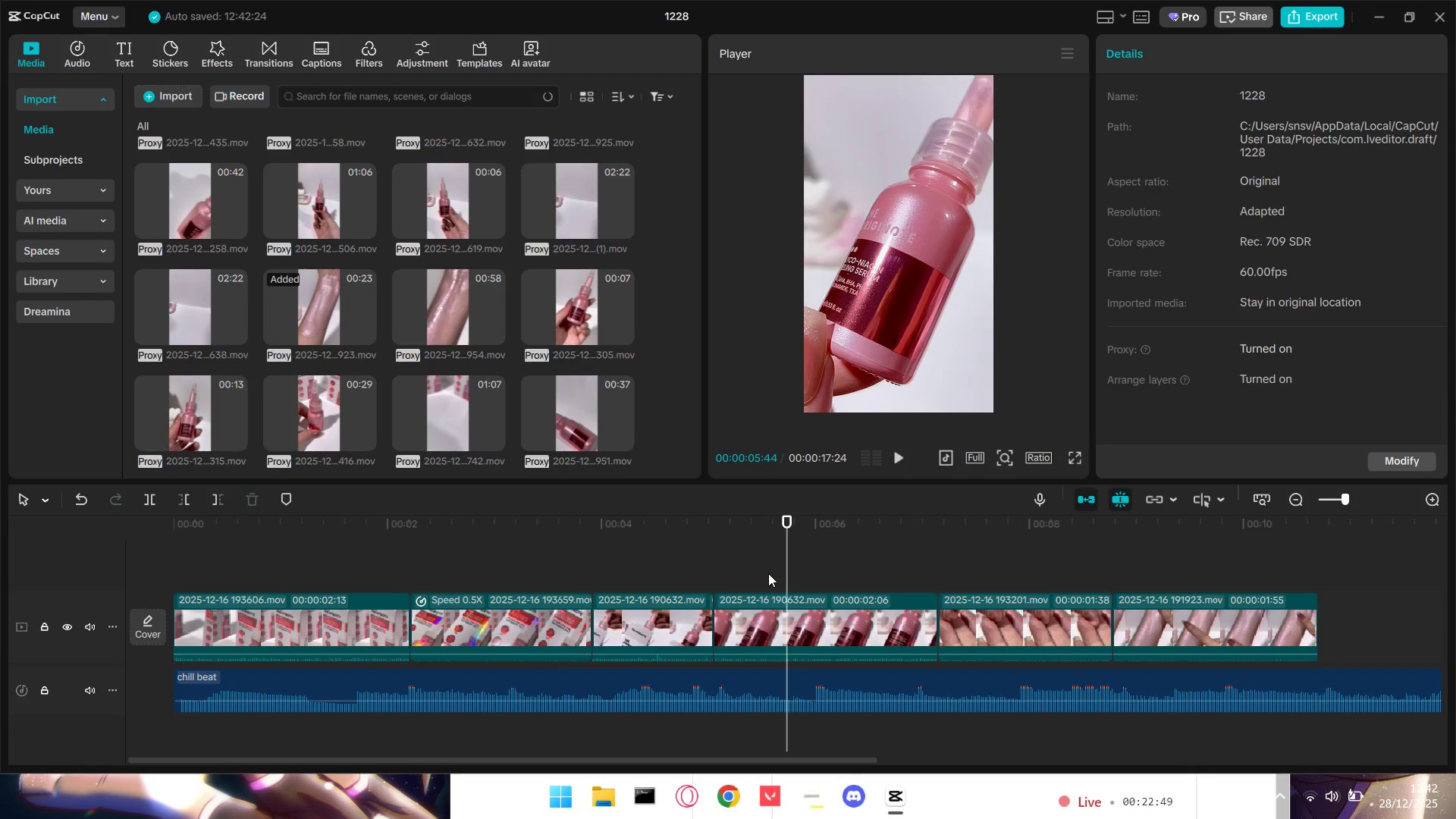 
key(Space)
 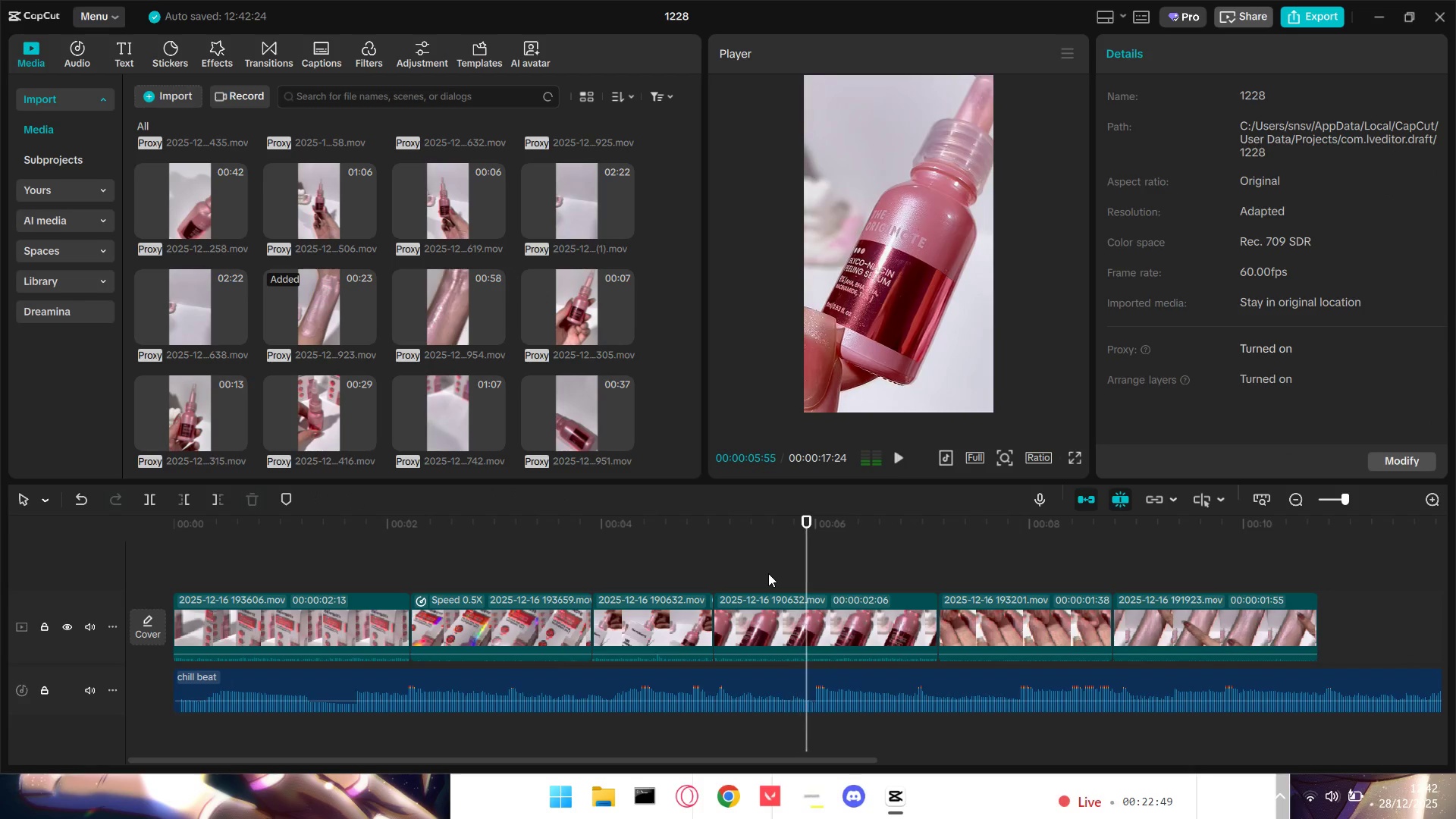 
key(Space)
 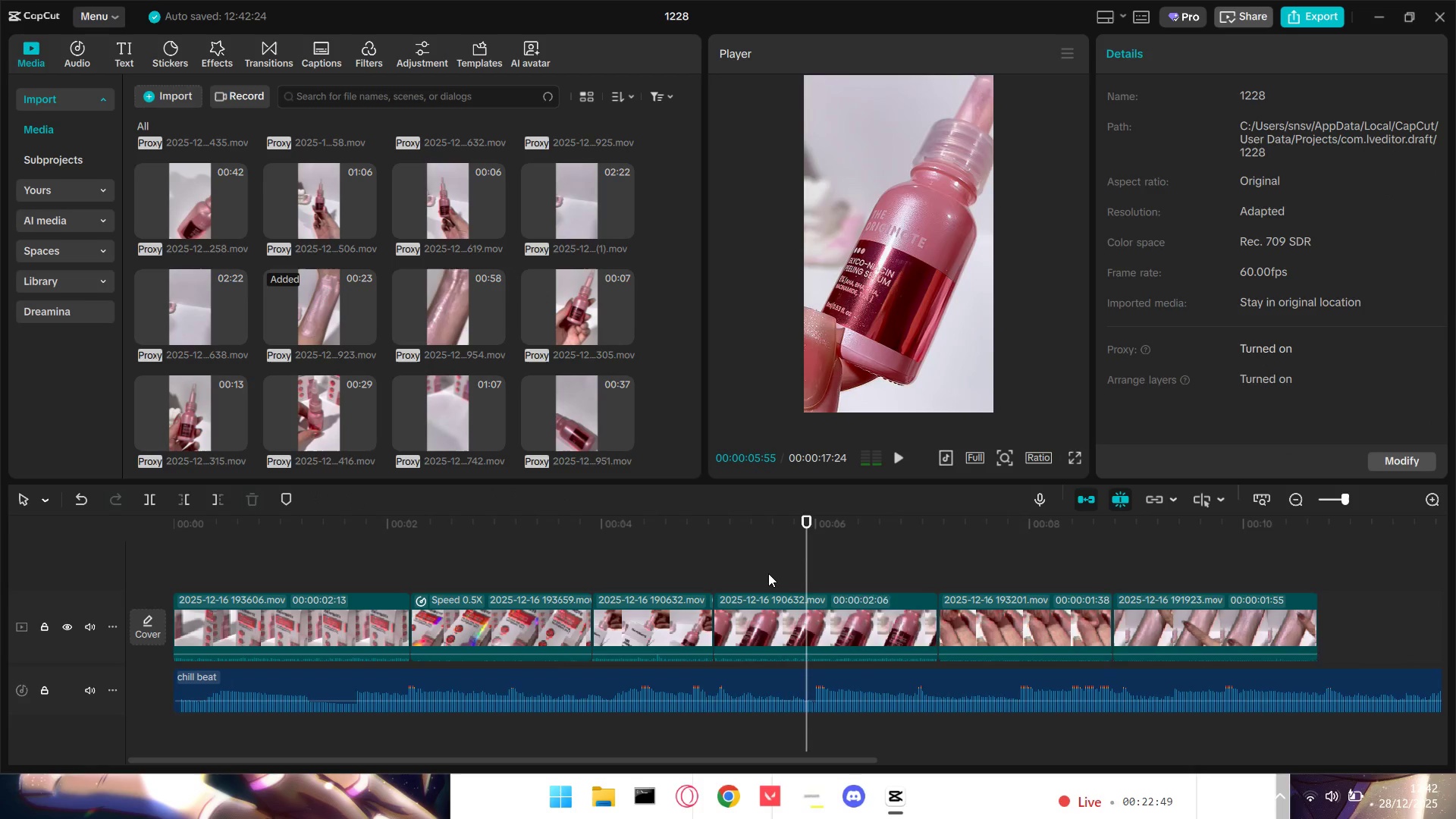 
key(Q)
 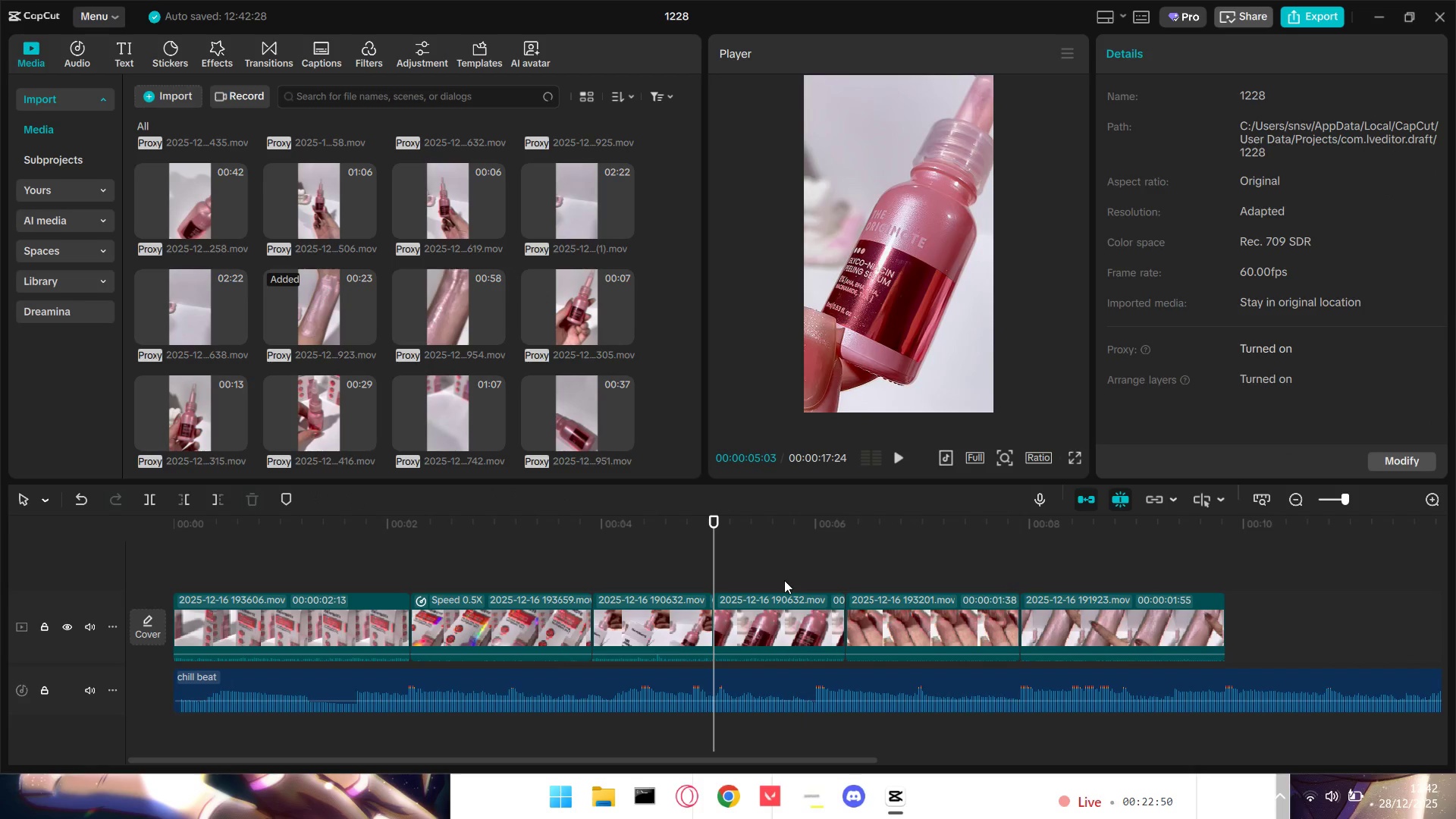 
key(Space)
 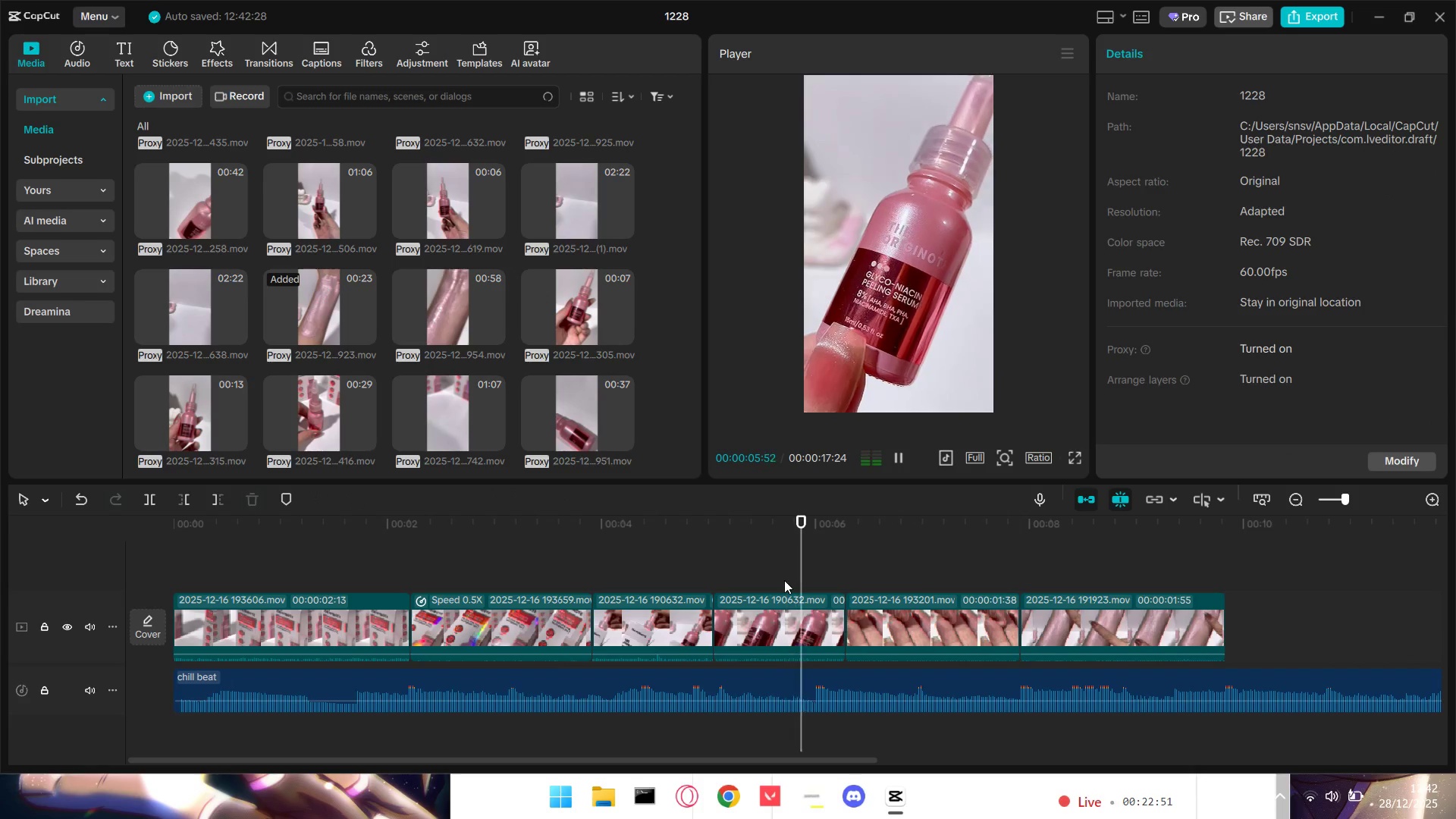 
key(Space)
 